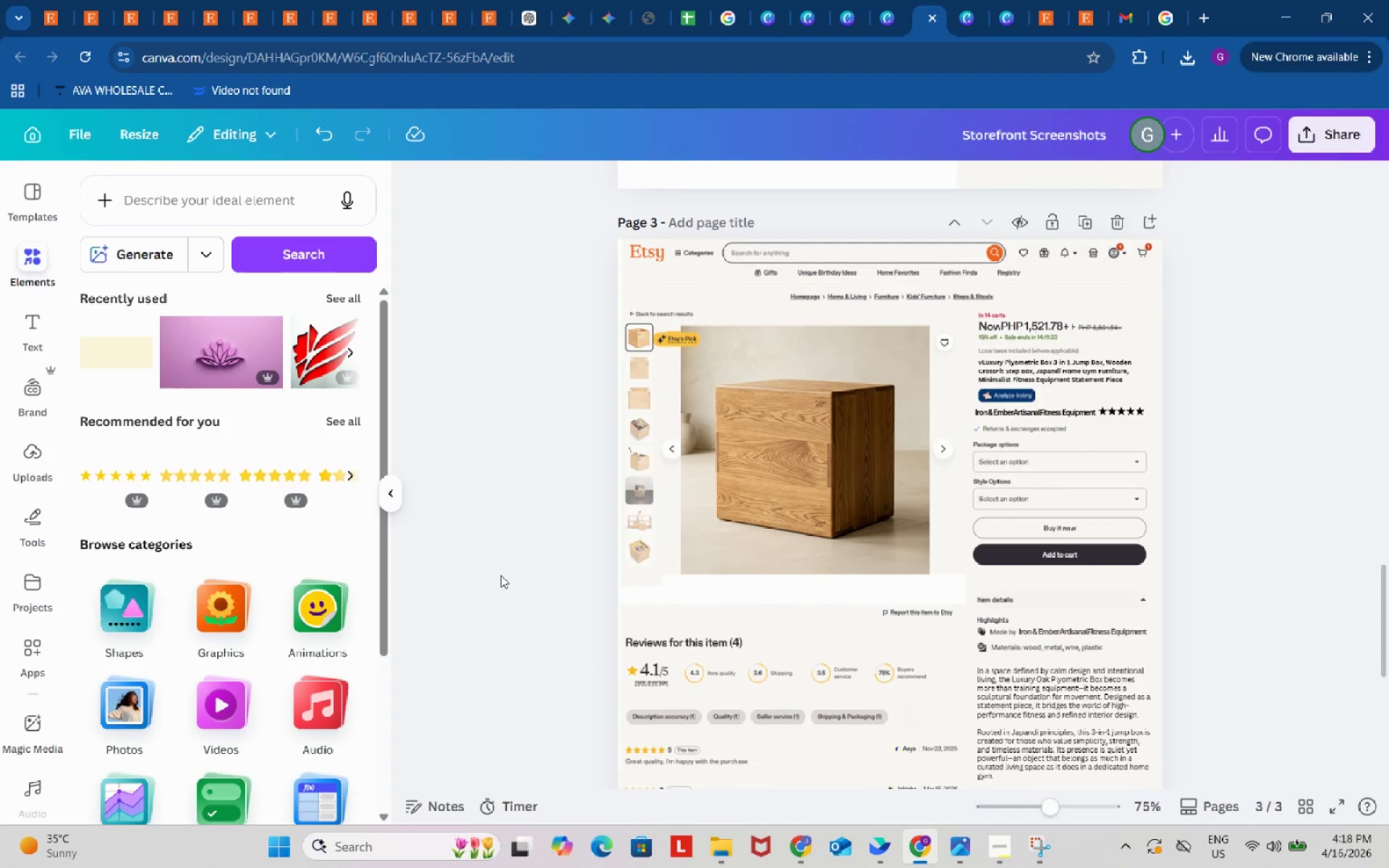 
scroll: coordinate [501, 575], scroll_direction: down, amount: 4.0
 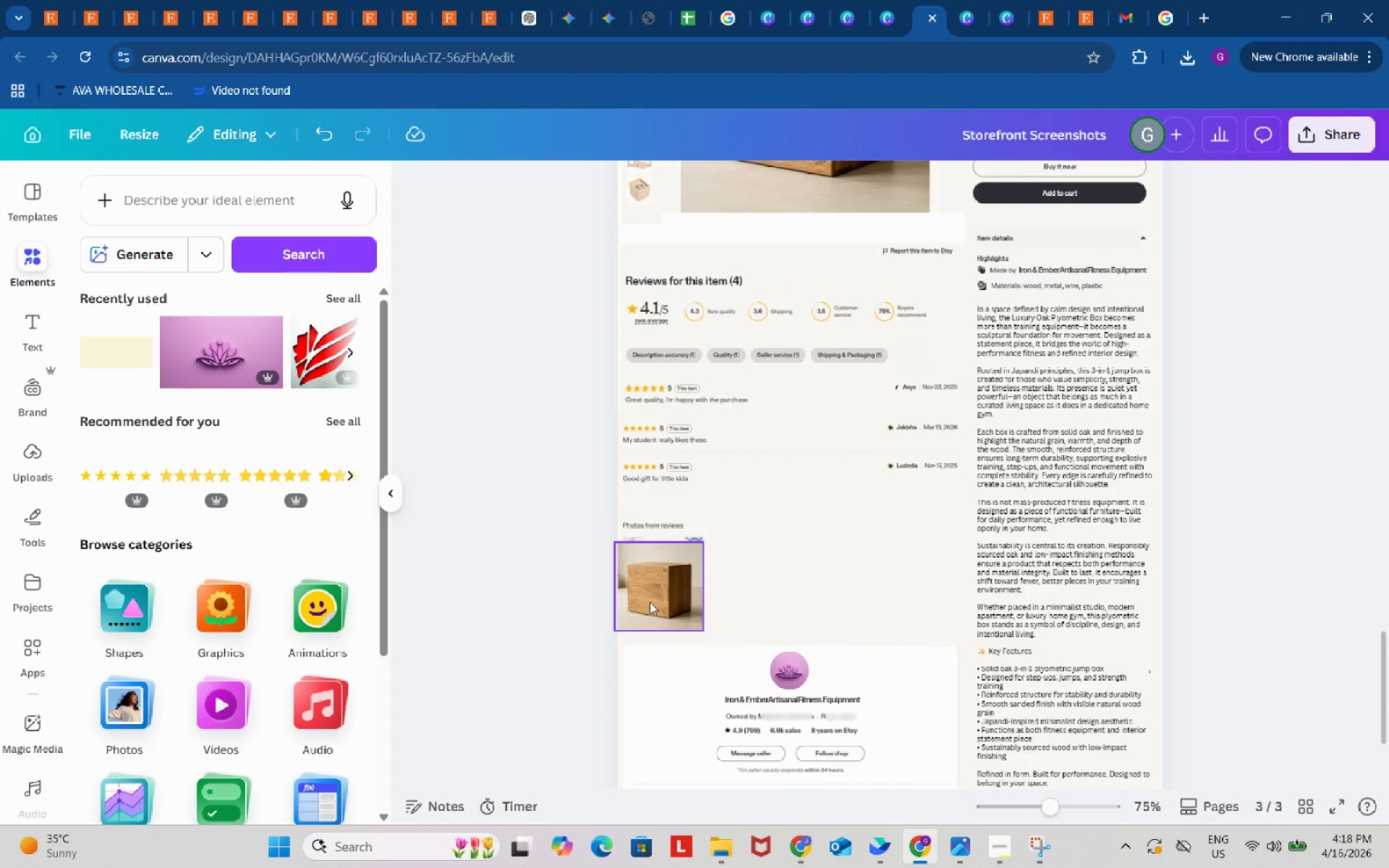 
left_click_drag(start_coordinate=[650, 600], to_coordinate=[754, 601])
 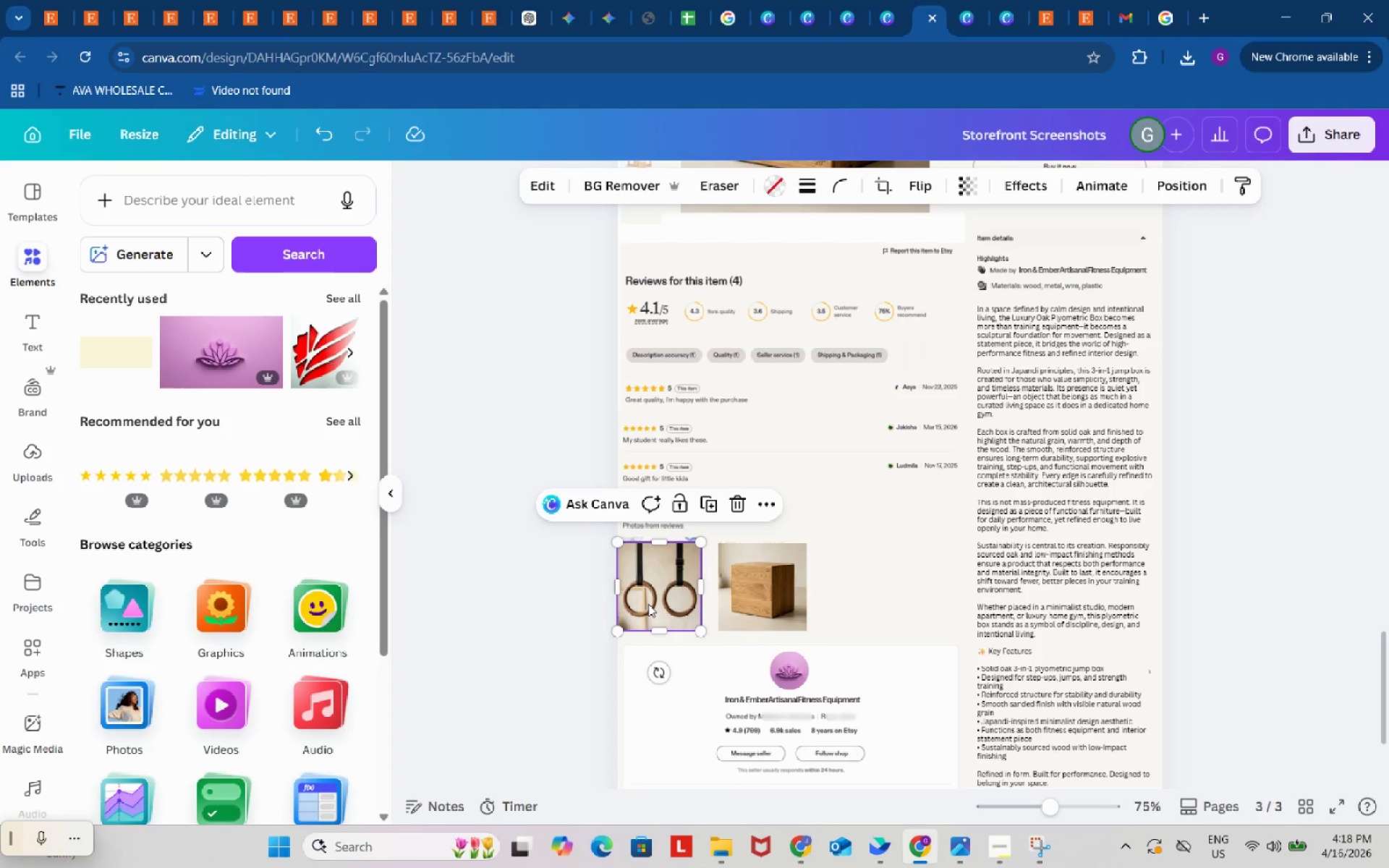 
left_click([648, 604])
 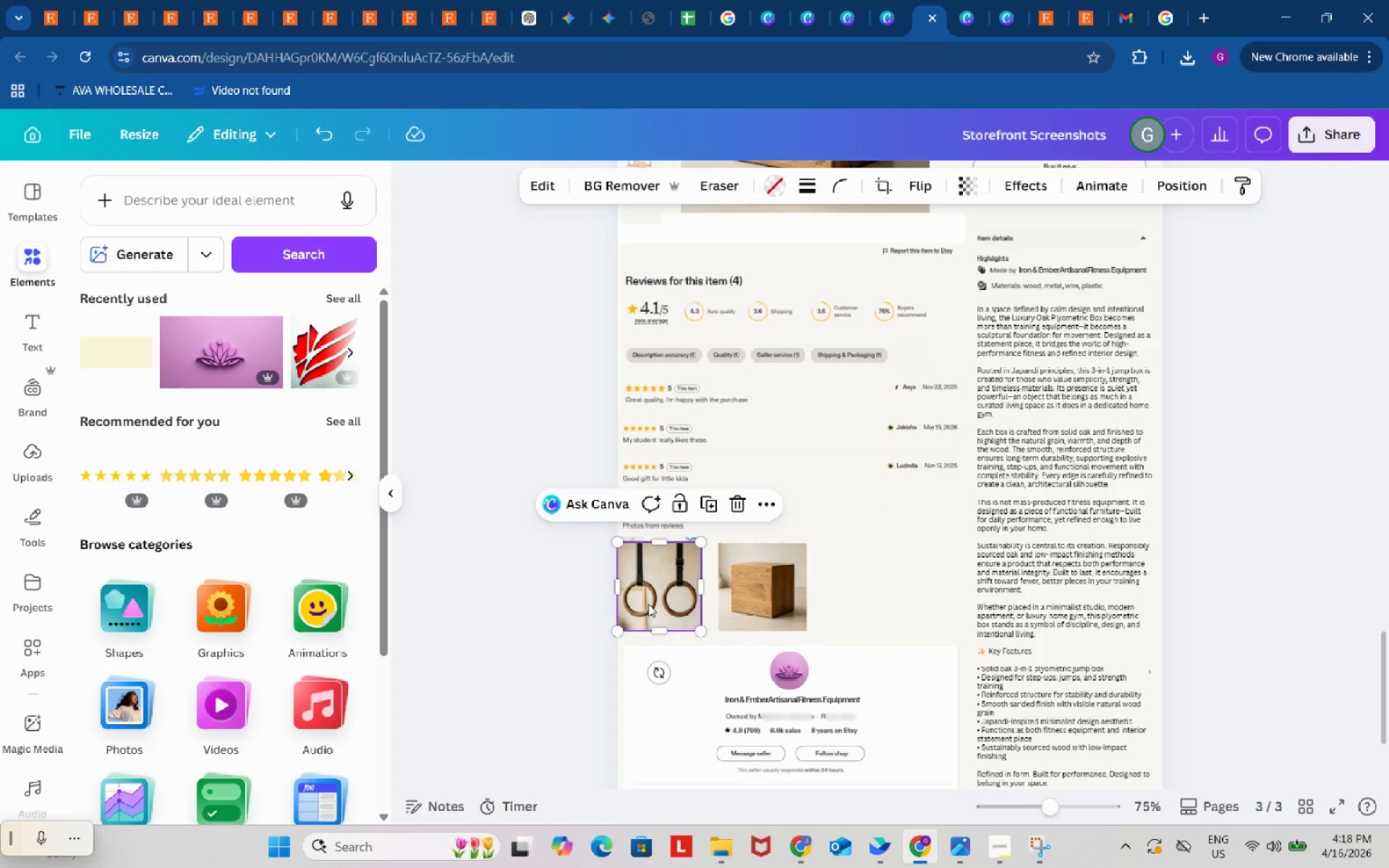 
key(Backspace)
 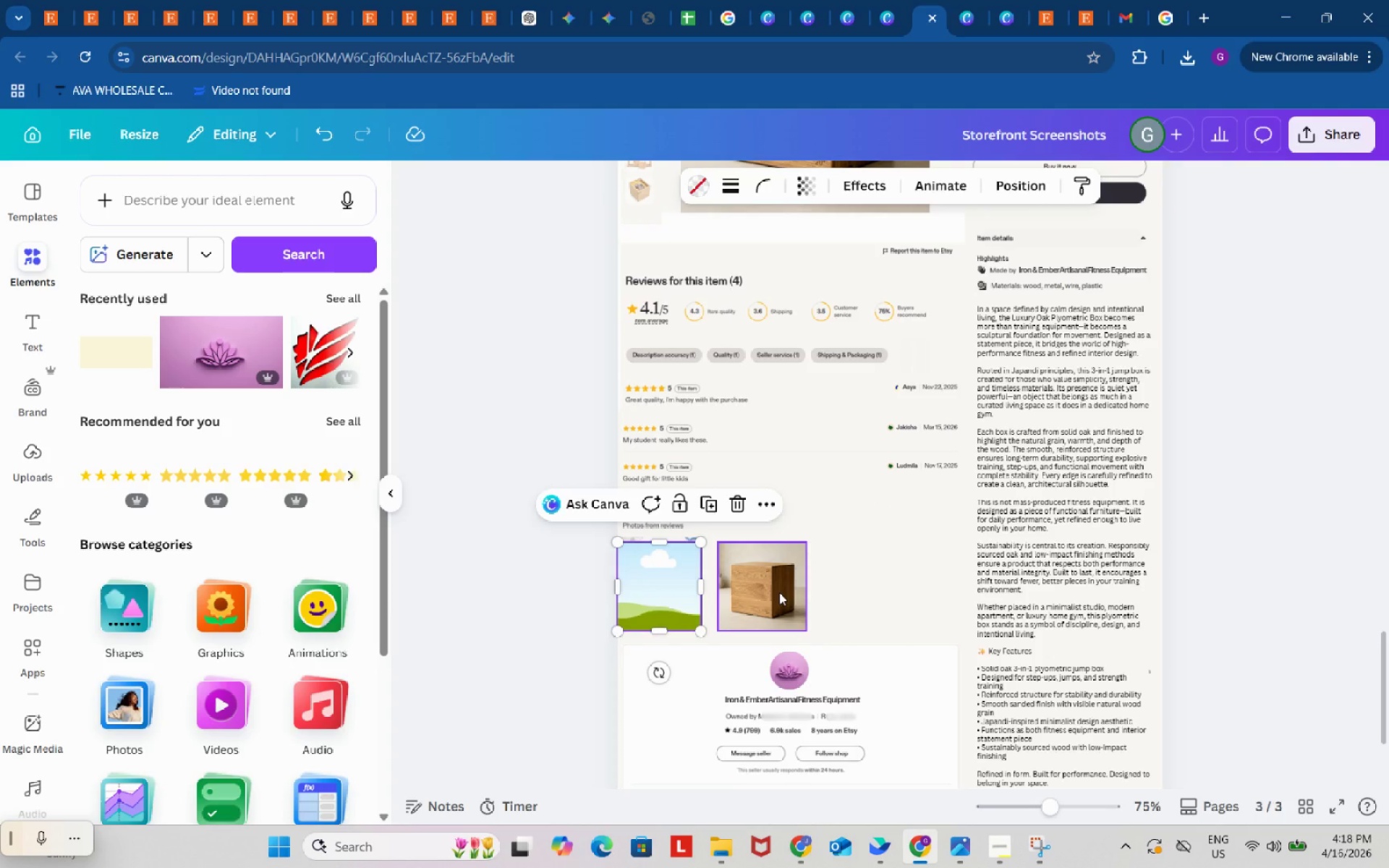 
key(Backspace)
 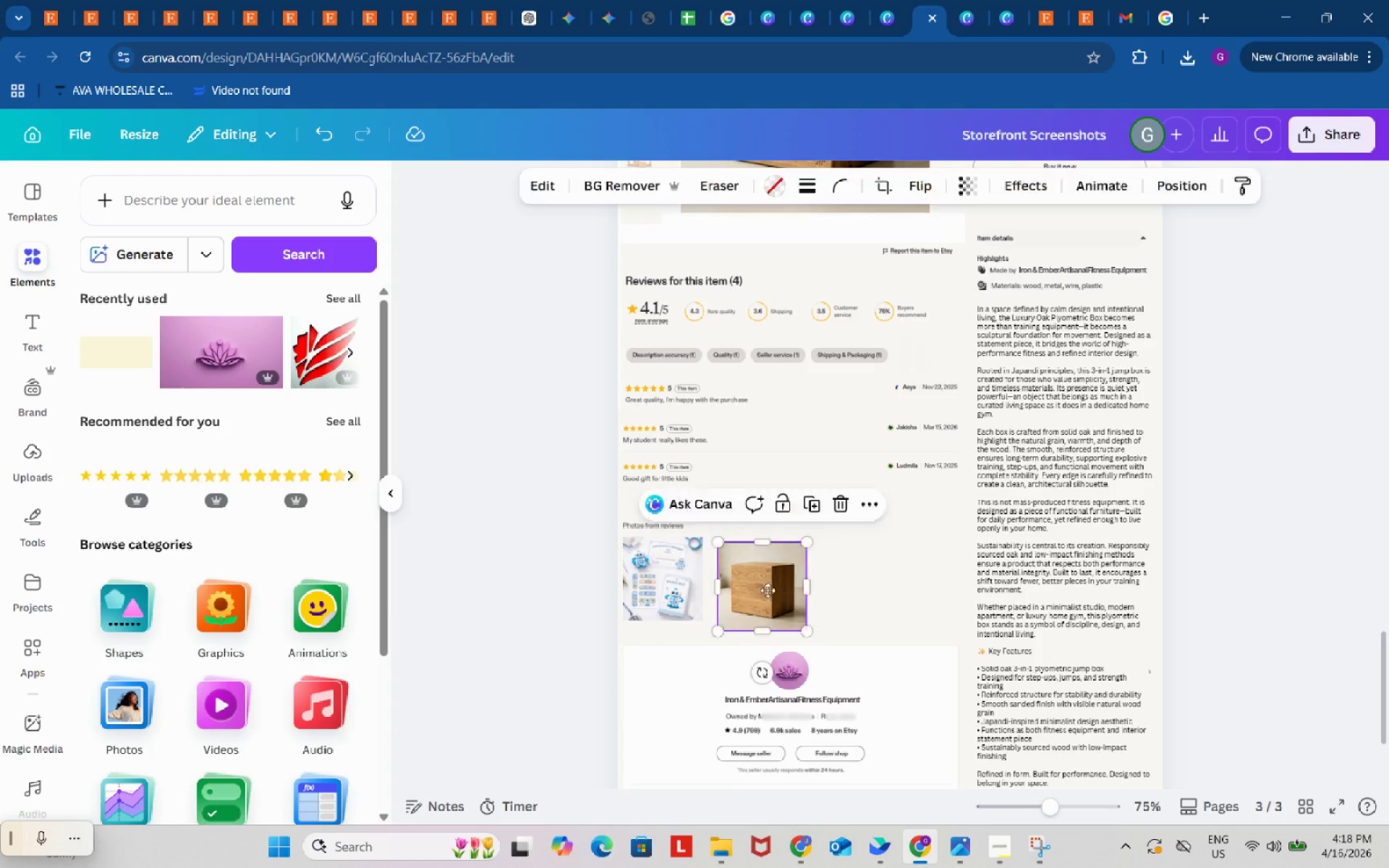 
left_click_drag(start_coordinate=[780, 590], to_coordinate=[684, 585])
 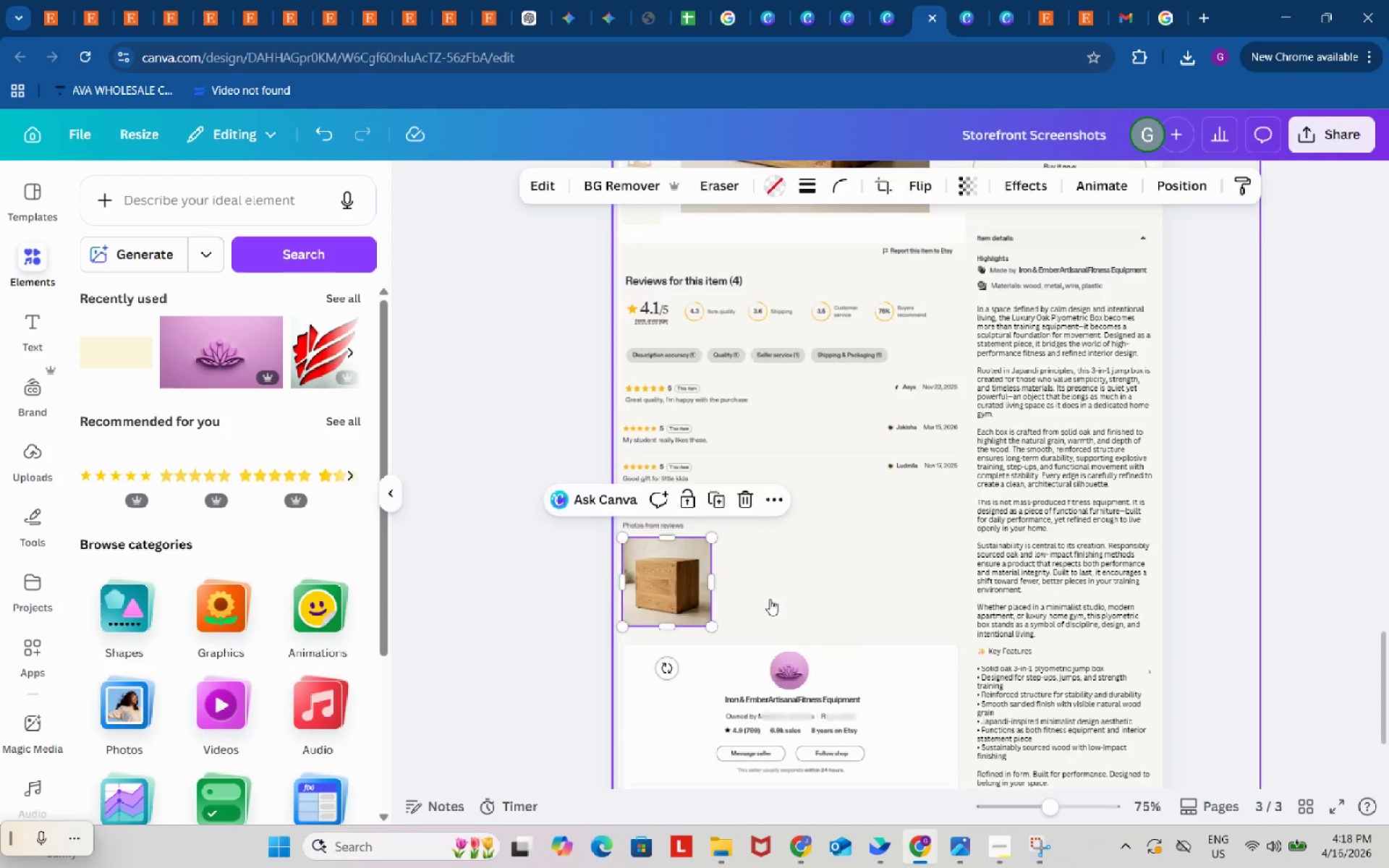 
scroll: coordinate [772, 597], scroll_direction: up, amount: 24.0
 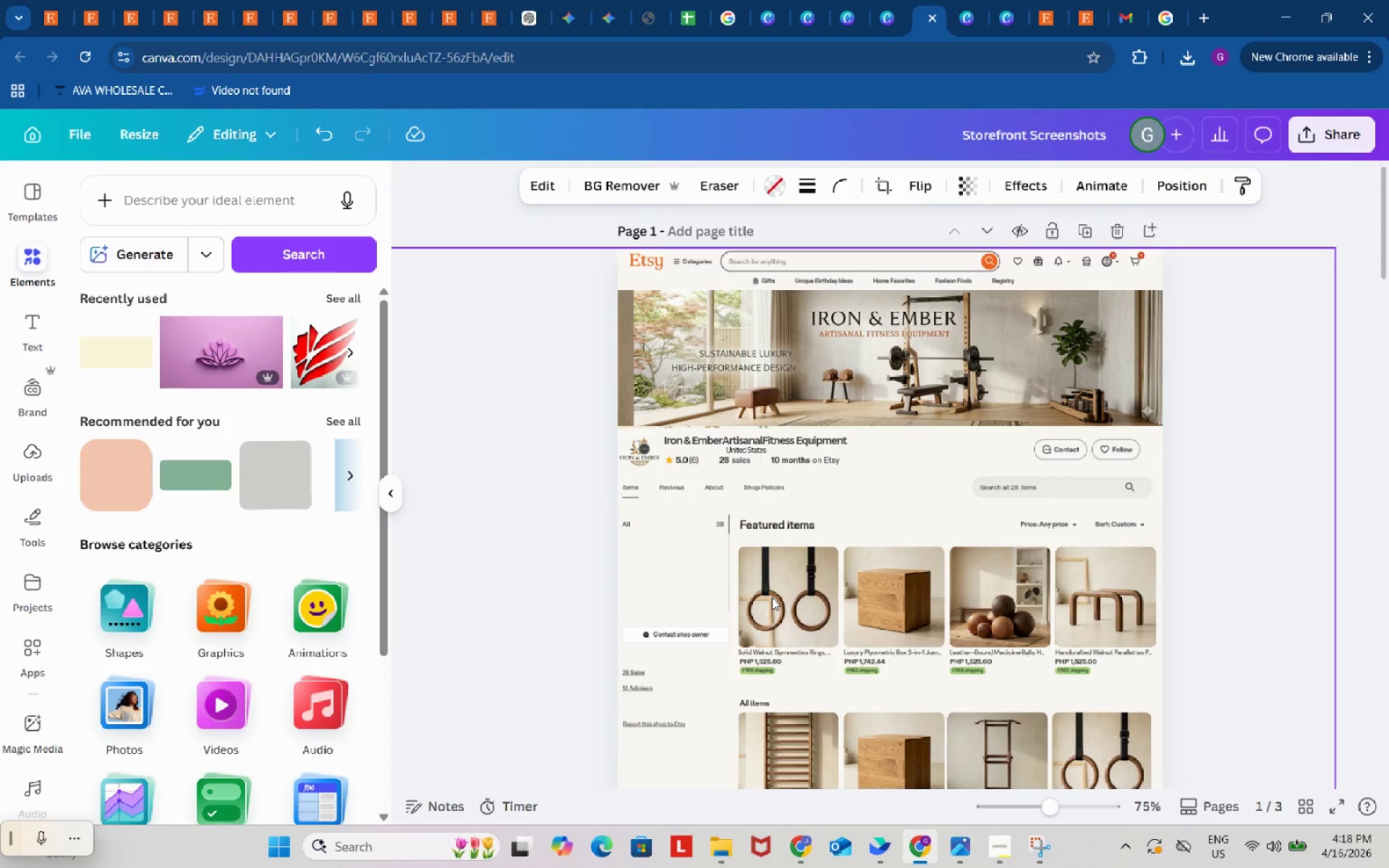 
scroll: coordinate [772, 597], scroll_direction: down, amount: 5.0
 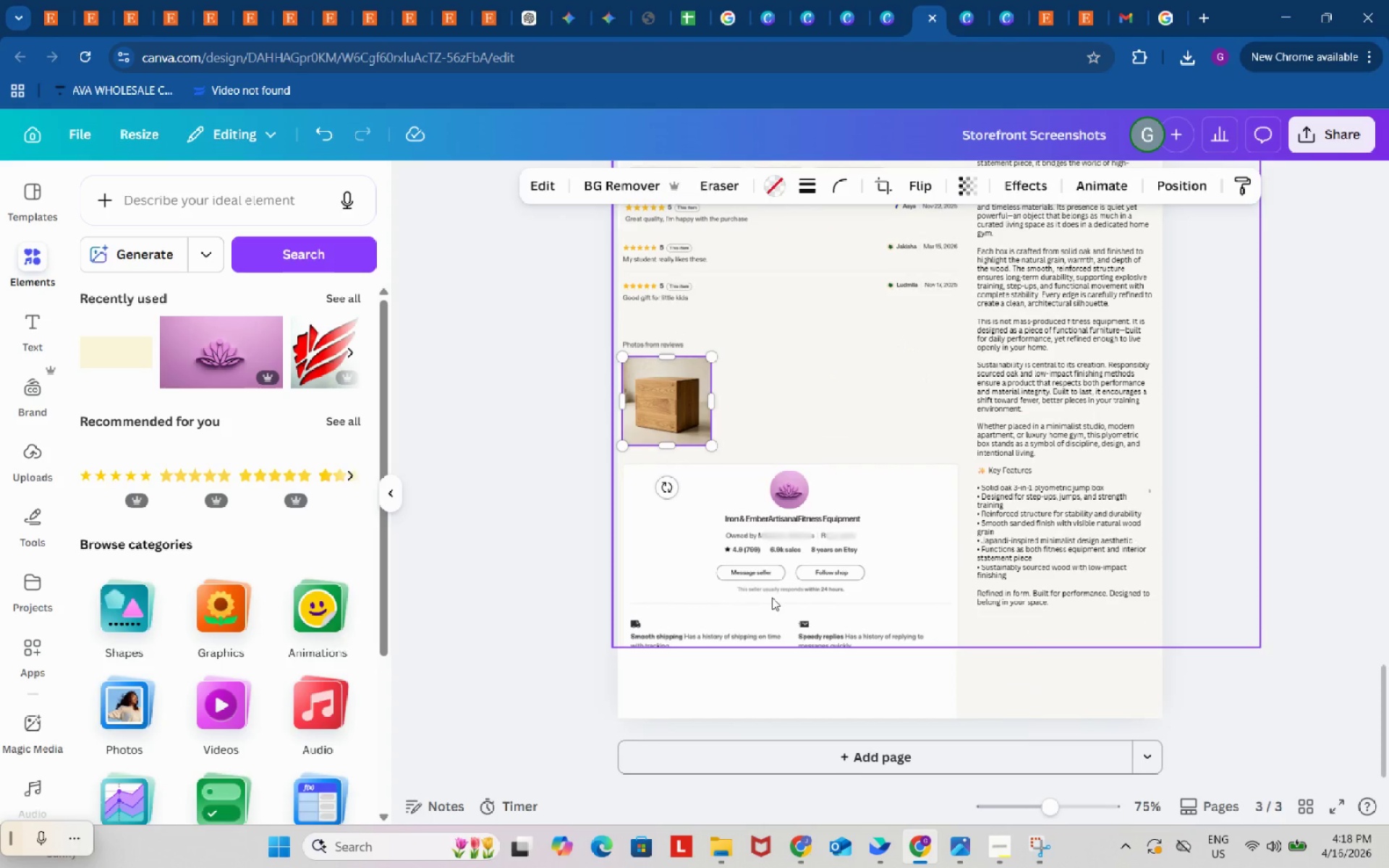 
left_click([568, 478])
 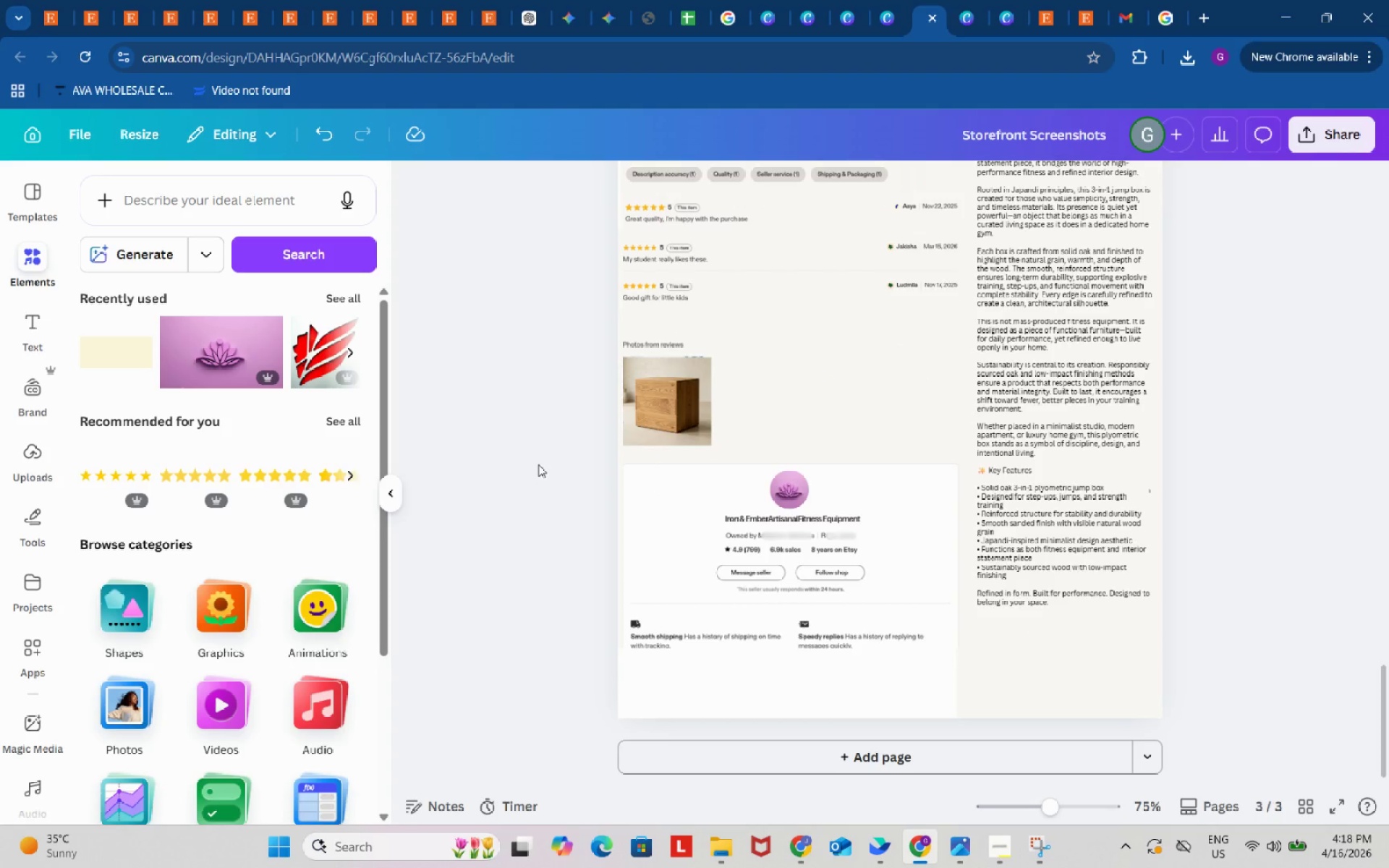 
left_click([538, 464])
 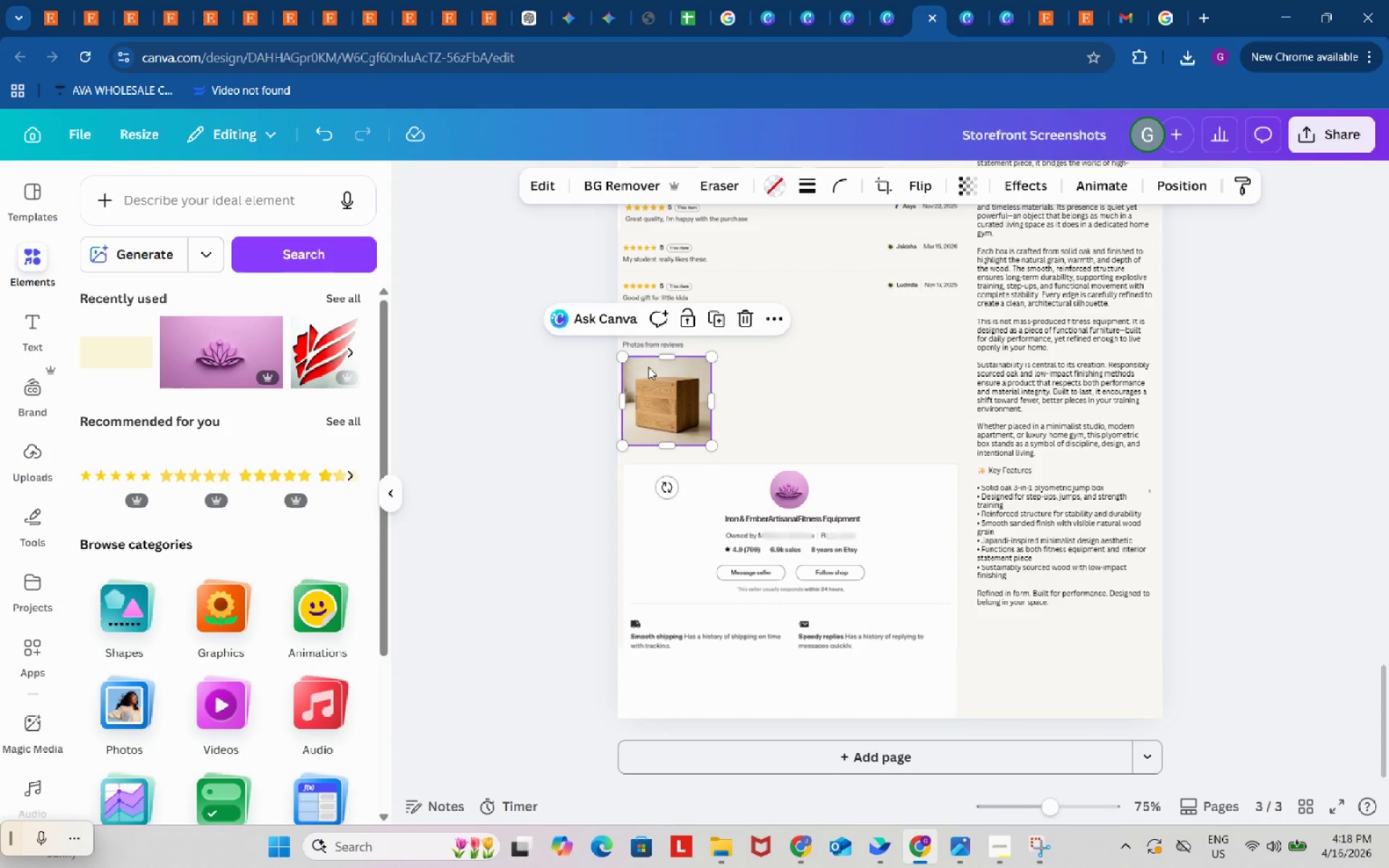 
left_click_drag(start_coordinate=[624, 353], to_coordinate=[623, 349])
 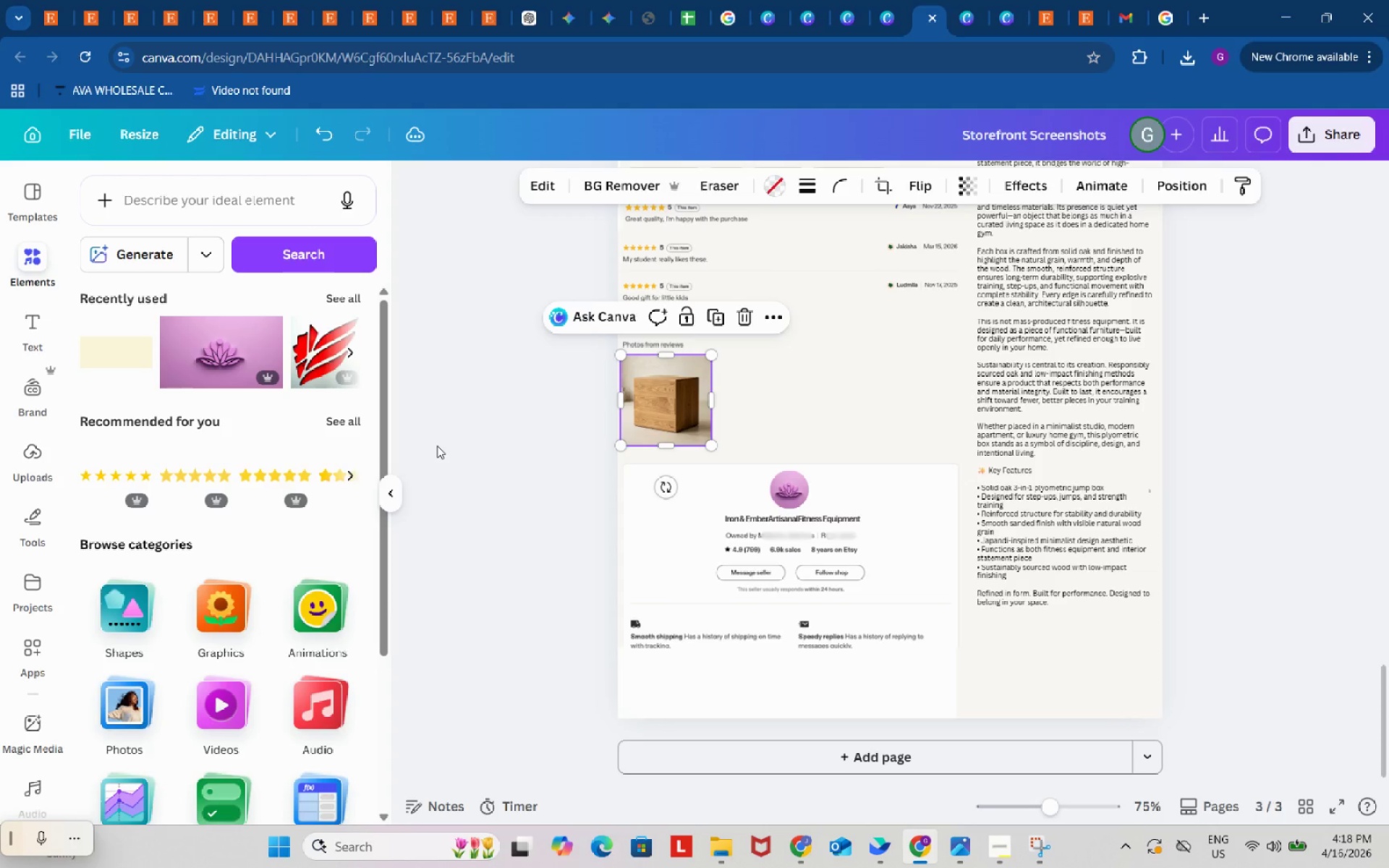 
wait(13.27)
 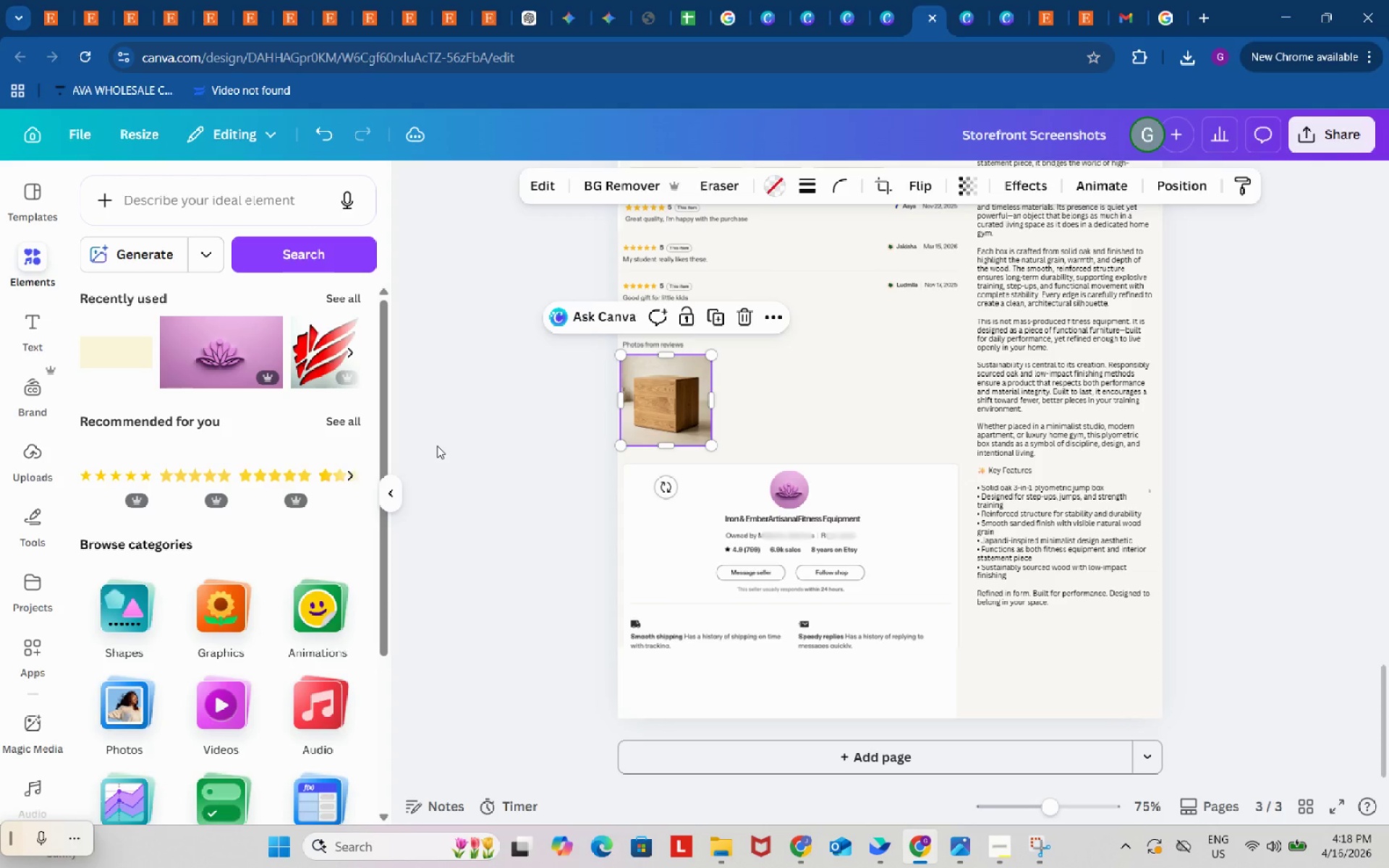 
left_click([437, 446])
 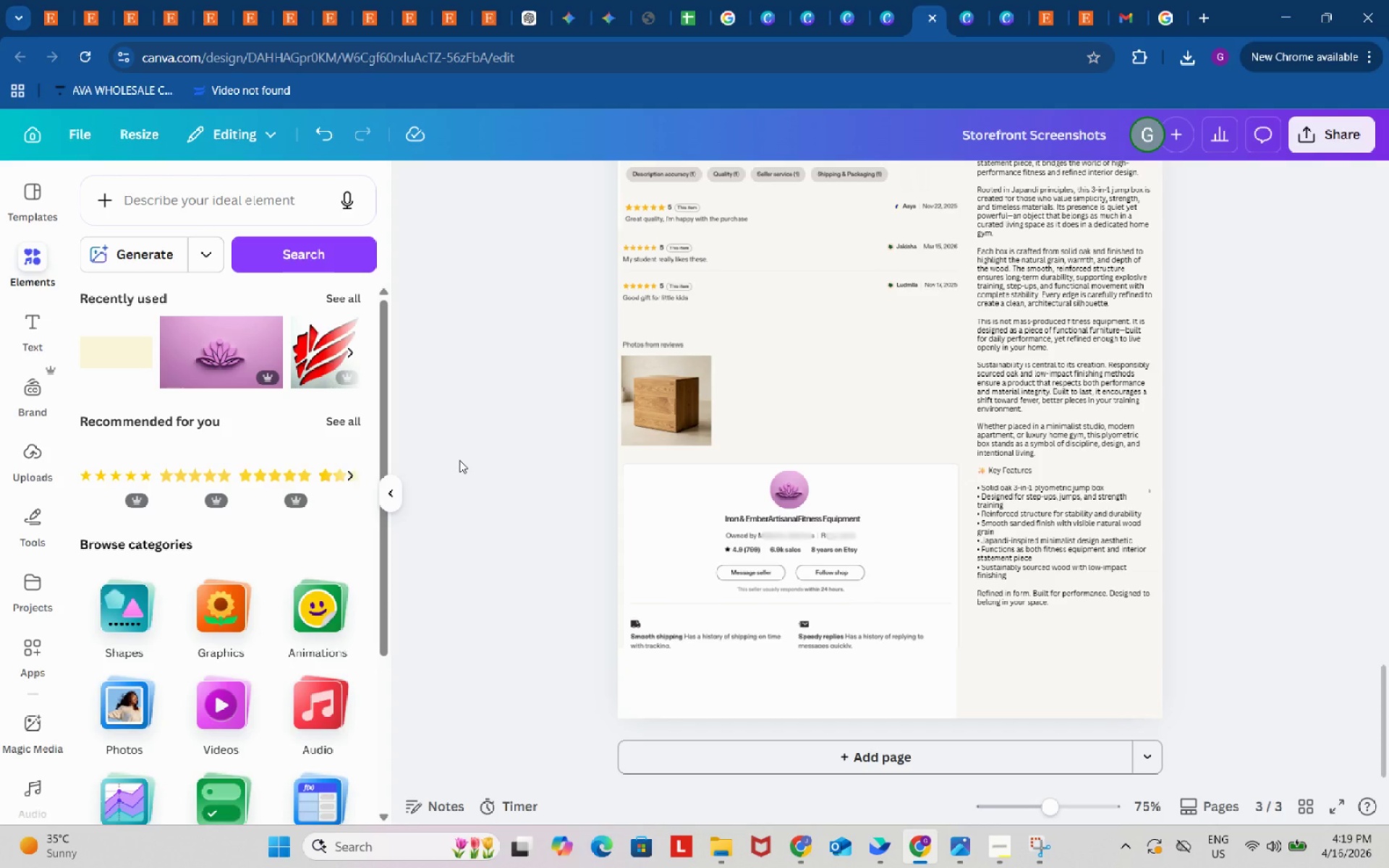 
wait(24.59)
 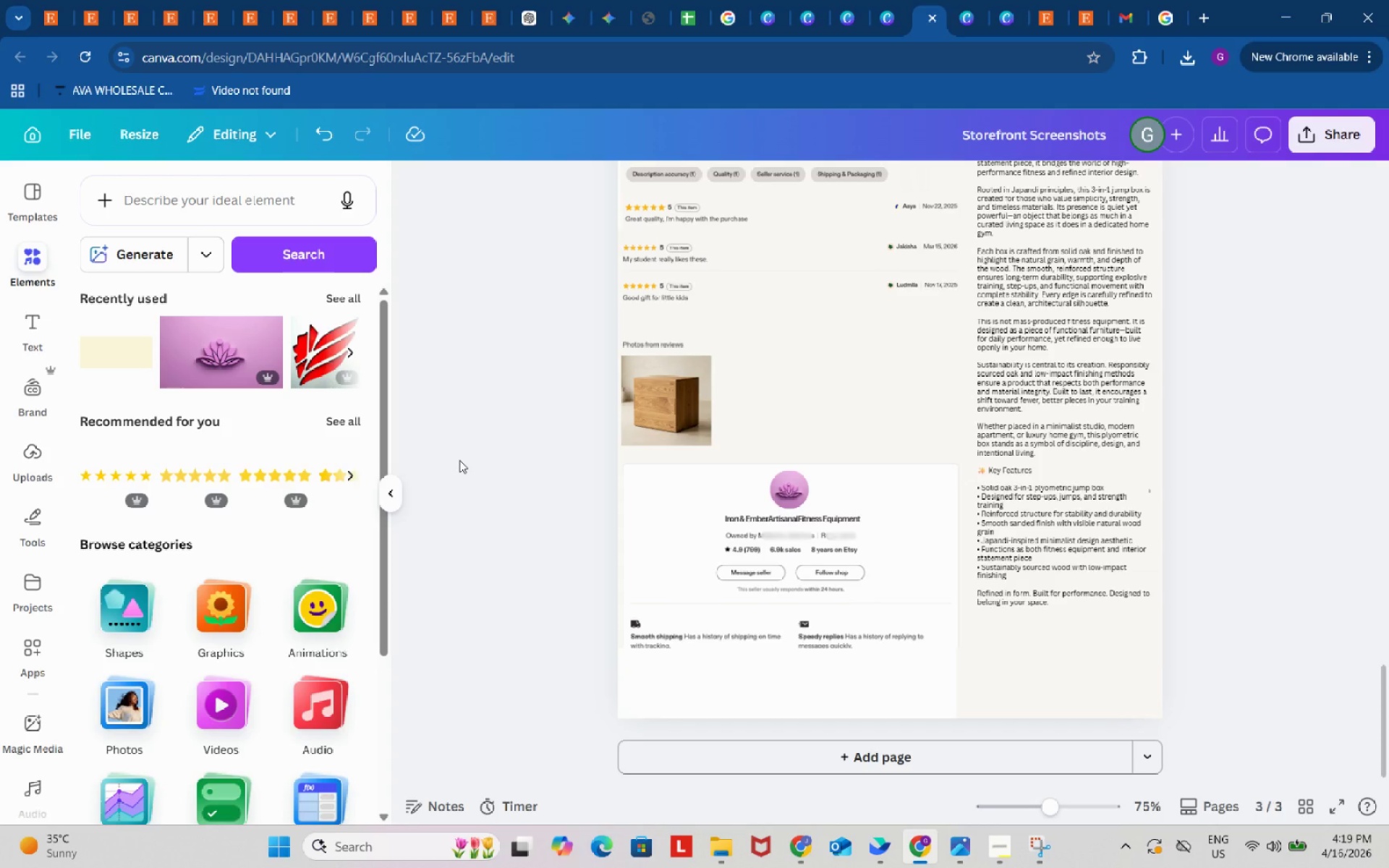 
scroll: coordinate [1176, 454], scroll_direction: up, amount: 9.0
 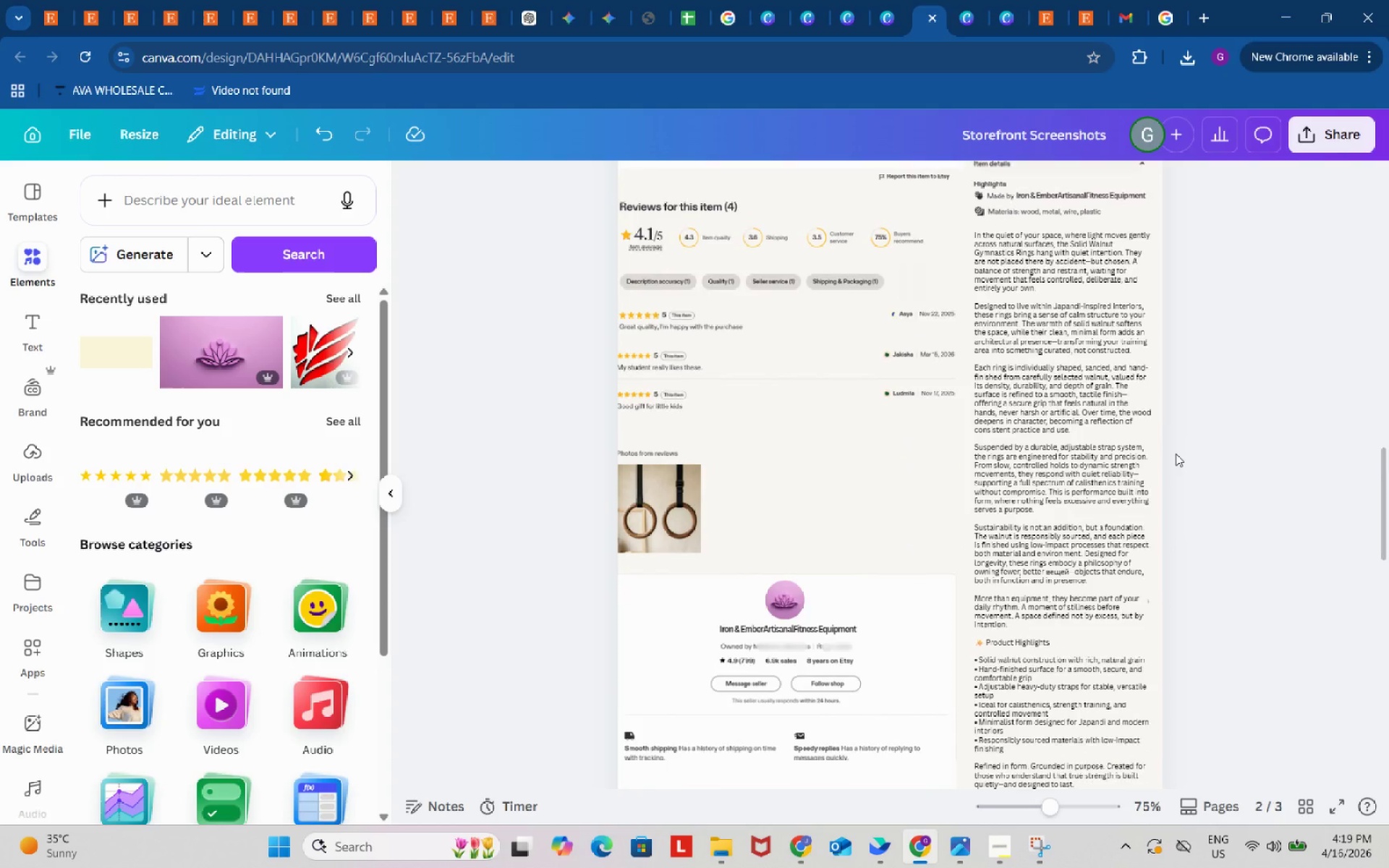 
scroll: coordinate [1176, 454], scroll_direction: down, amount: 11.0
 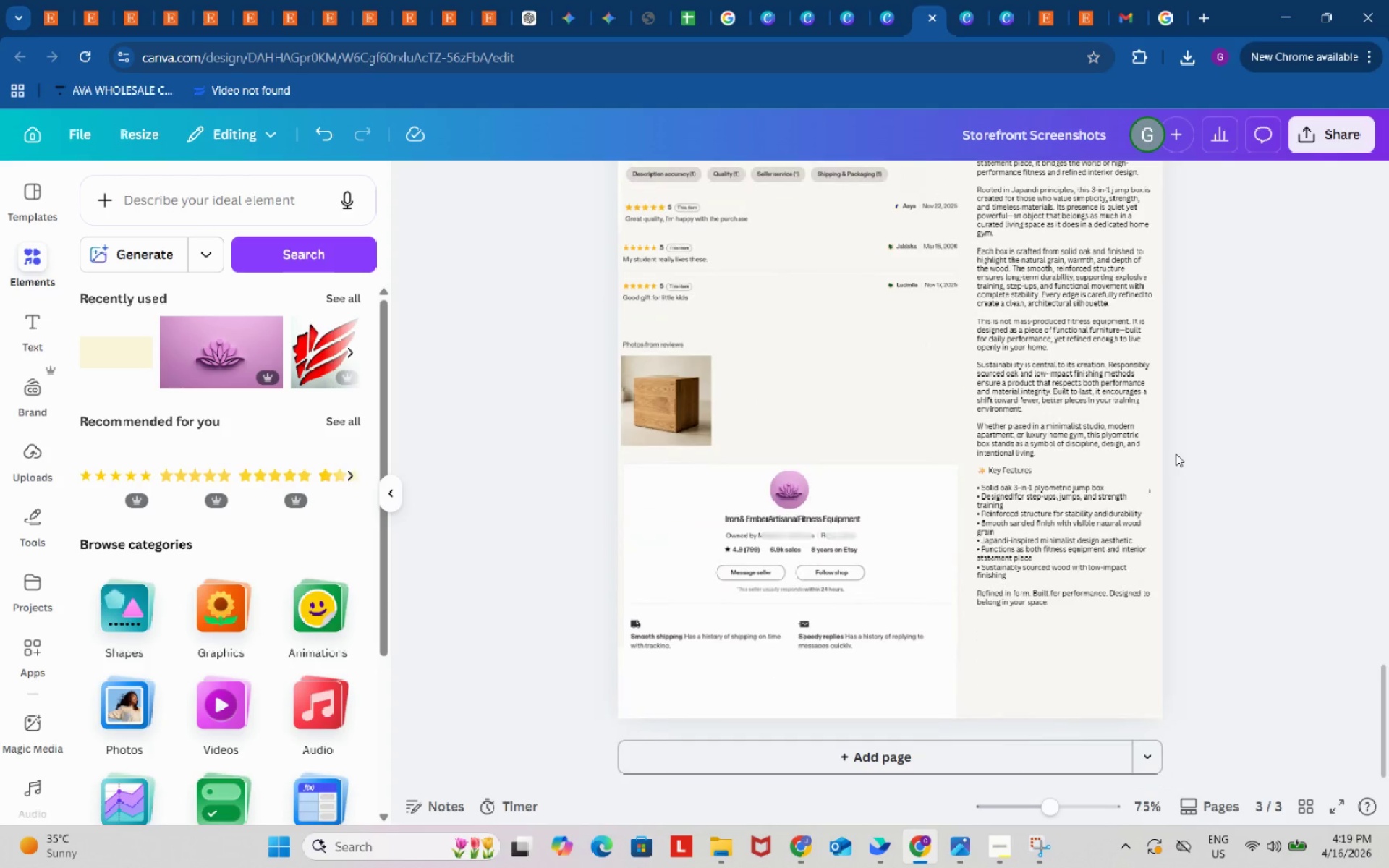 
scroll: coordinate [1176, 454], scroll_direction: up, amount: 1.0
 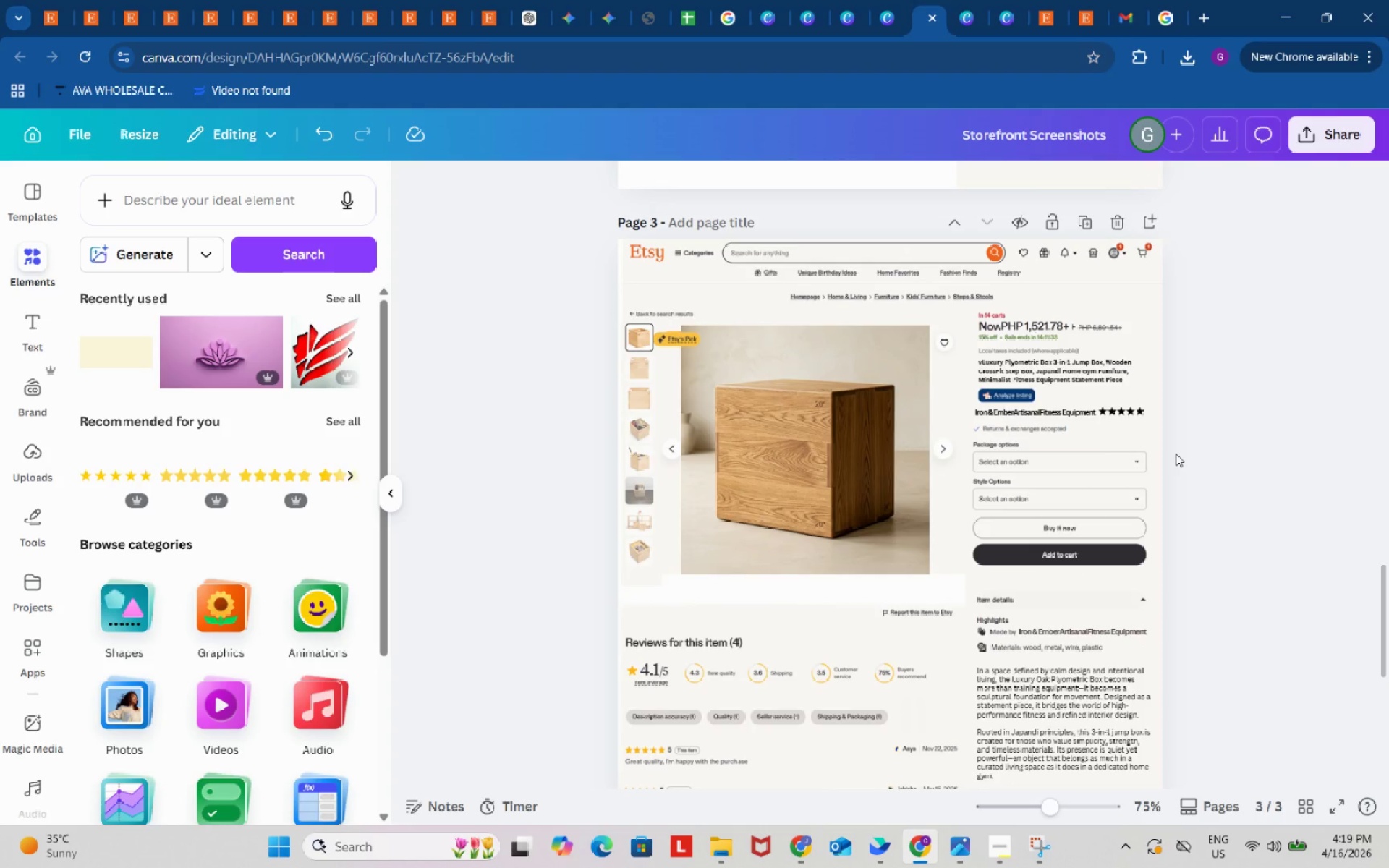 
scroll: coordinate [1176, 454], scroll_direction: down, amount: 5.0
 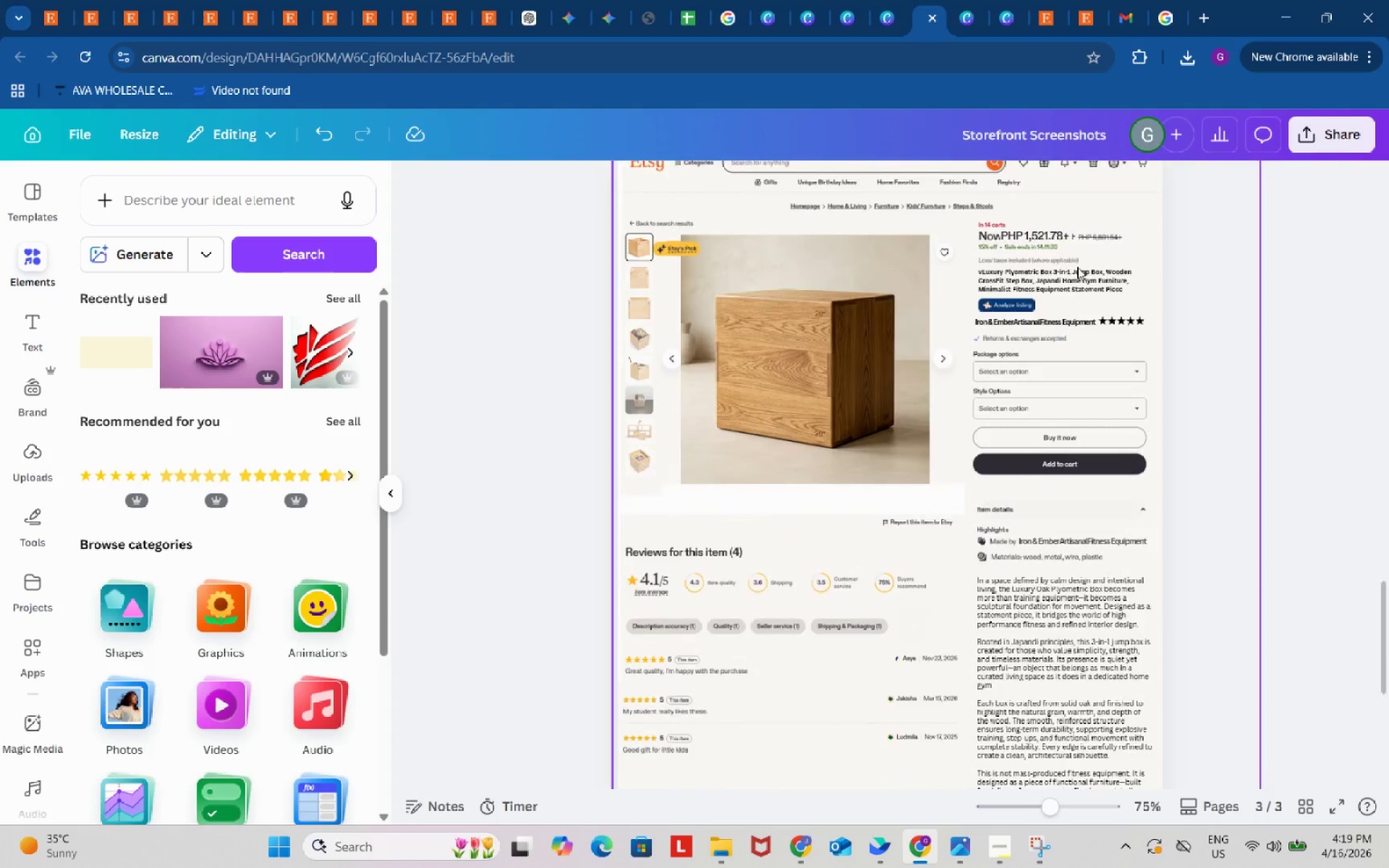 
scroll: coordinate [1082, 268], scroll_direction: up, amount: 2.0
 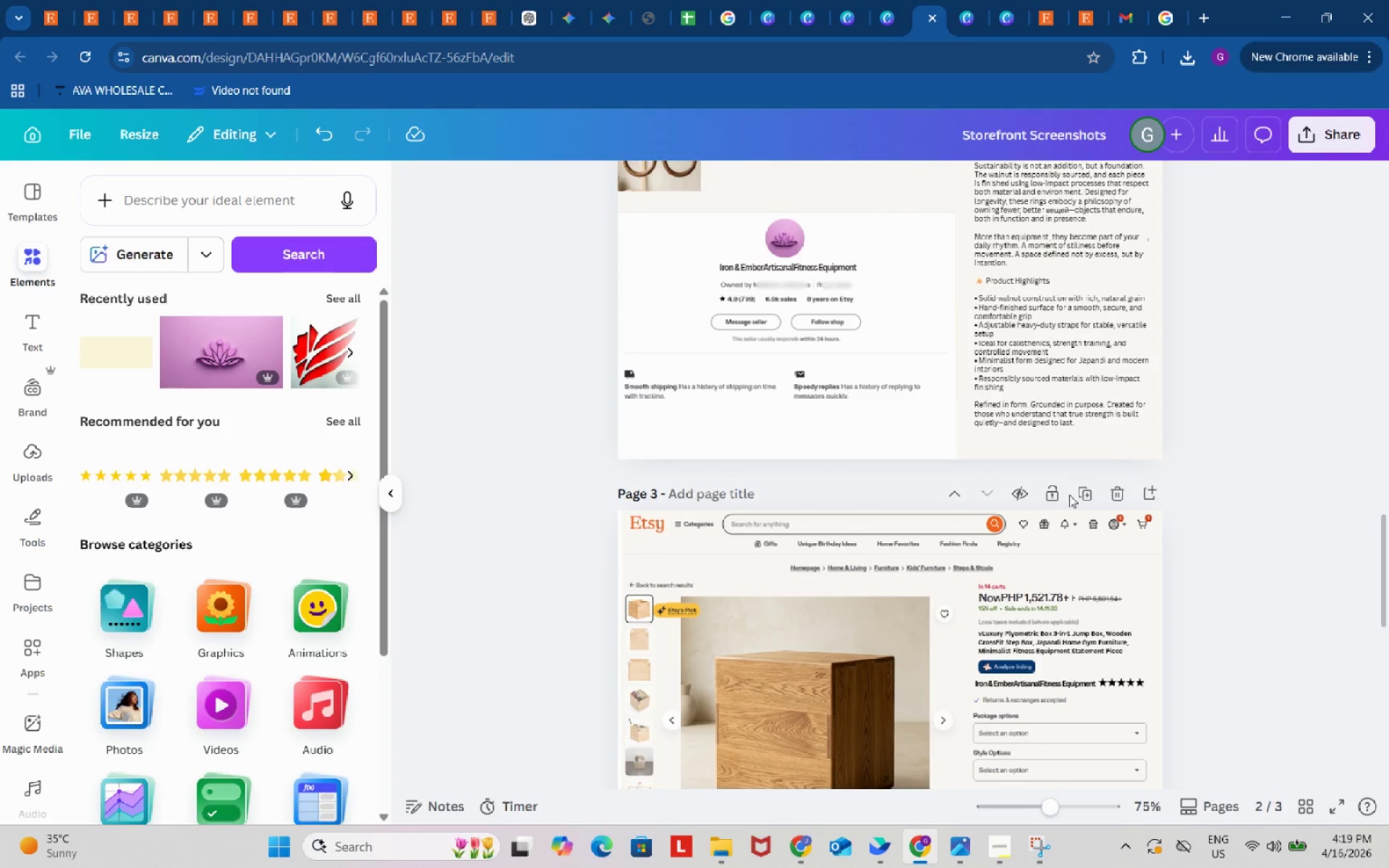 
mouse_move([1106, 486])
 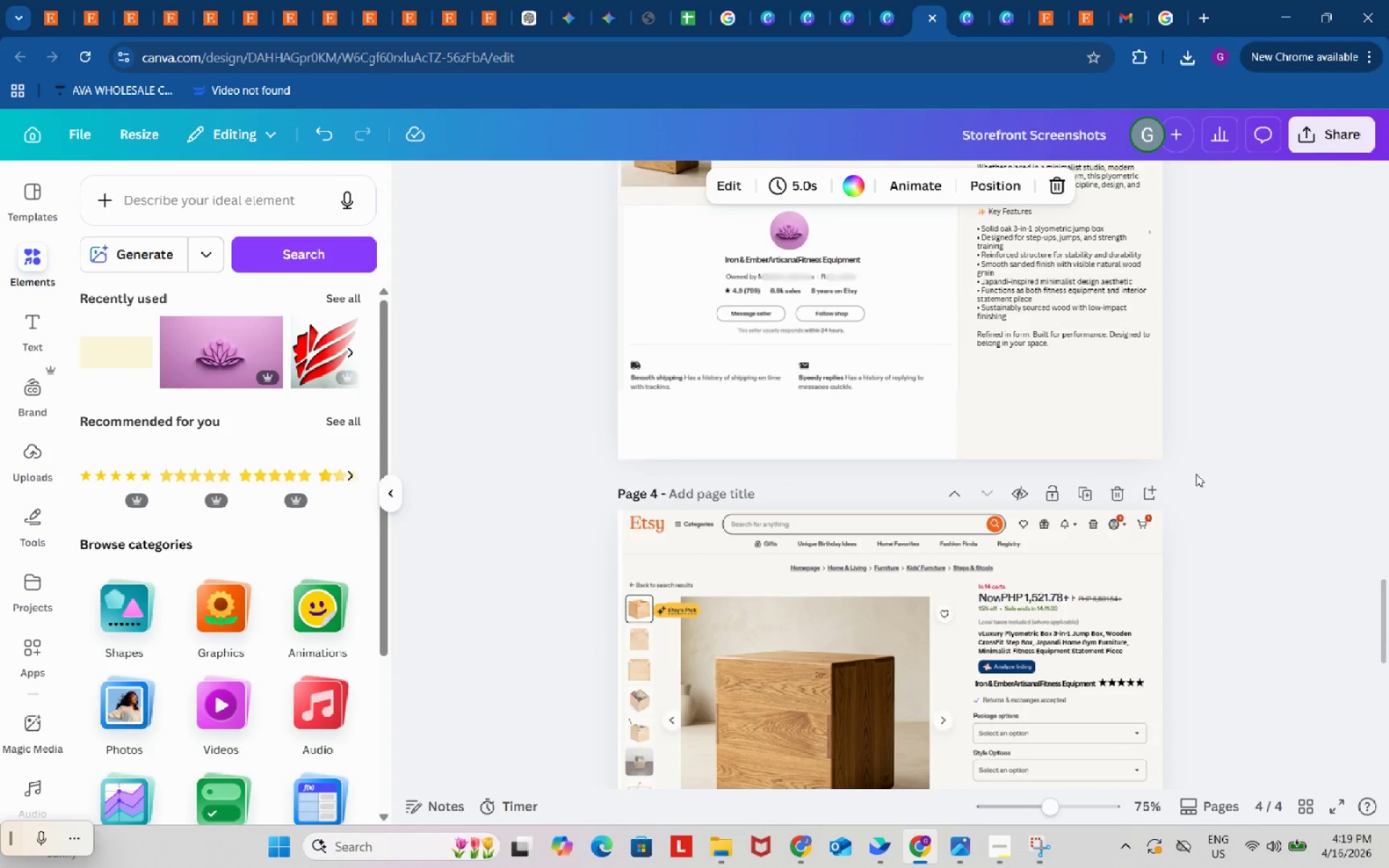 
scroll: coordinate [1196, 474], scroll_direction: down, amount: 6.0
 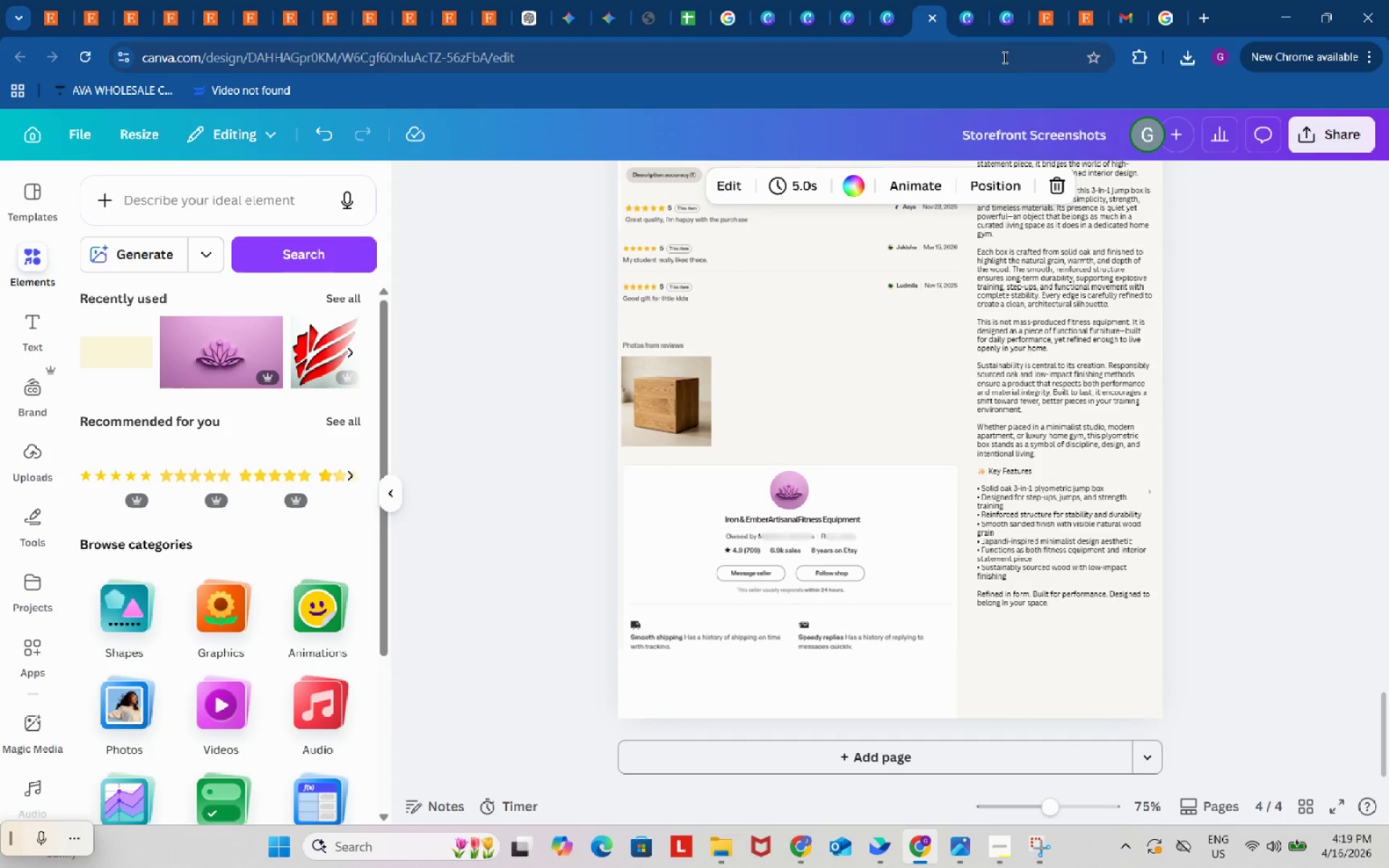 
left_click([1005, 12])
 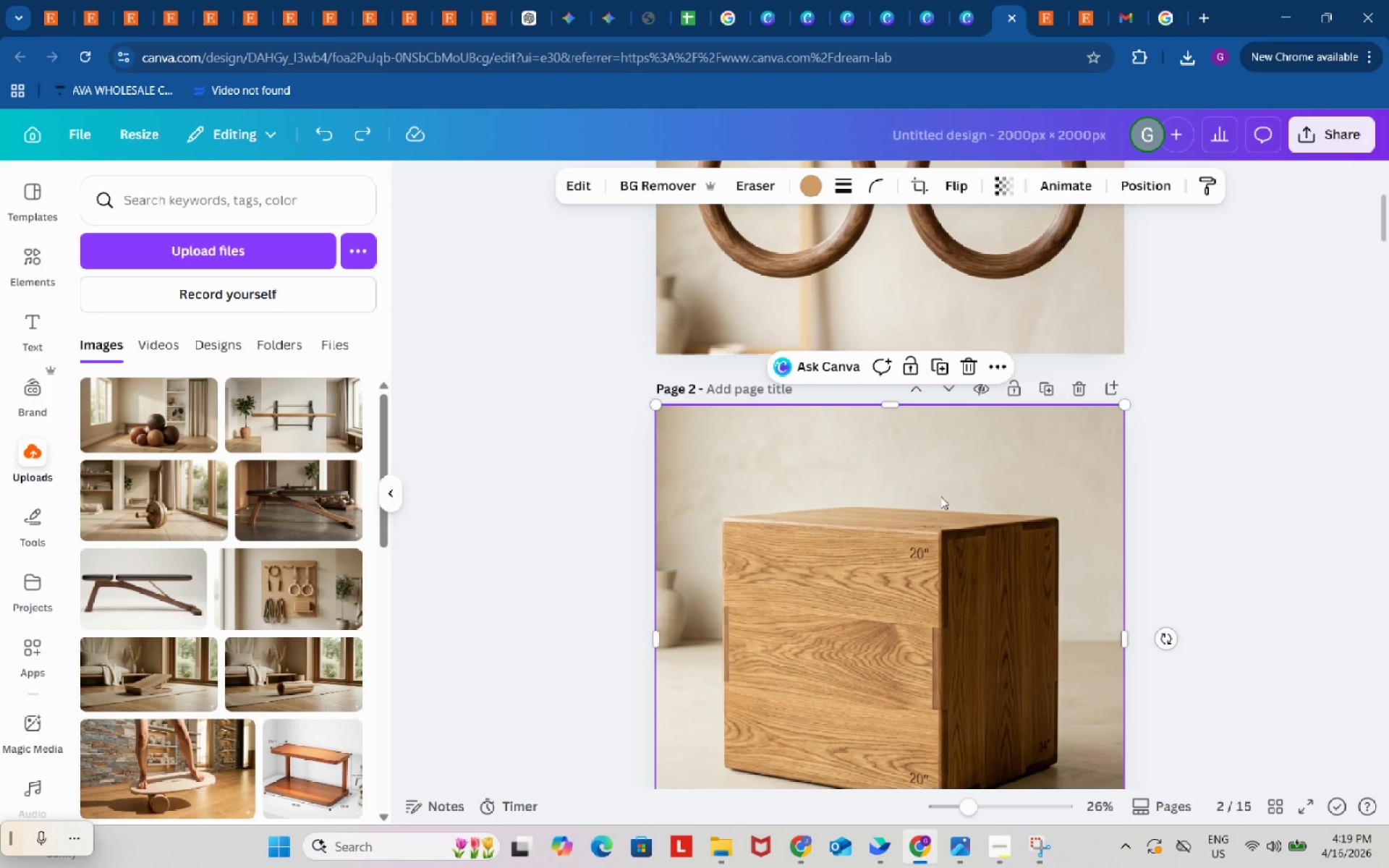 
left_click([939, 497])
 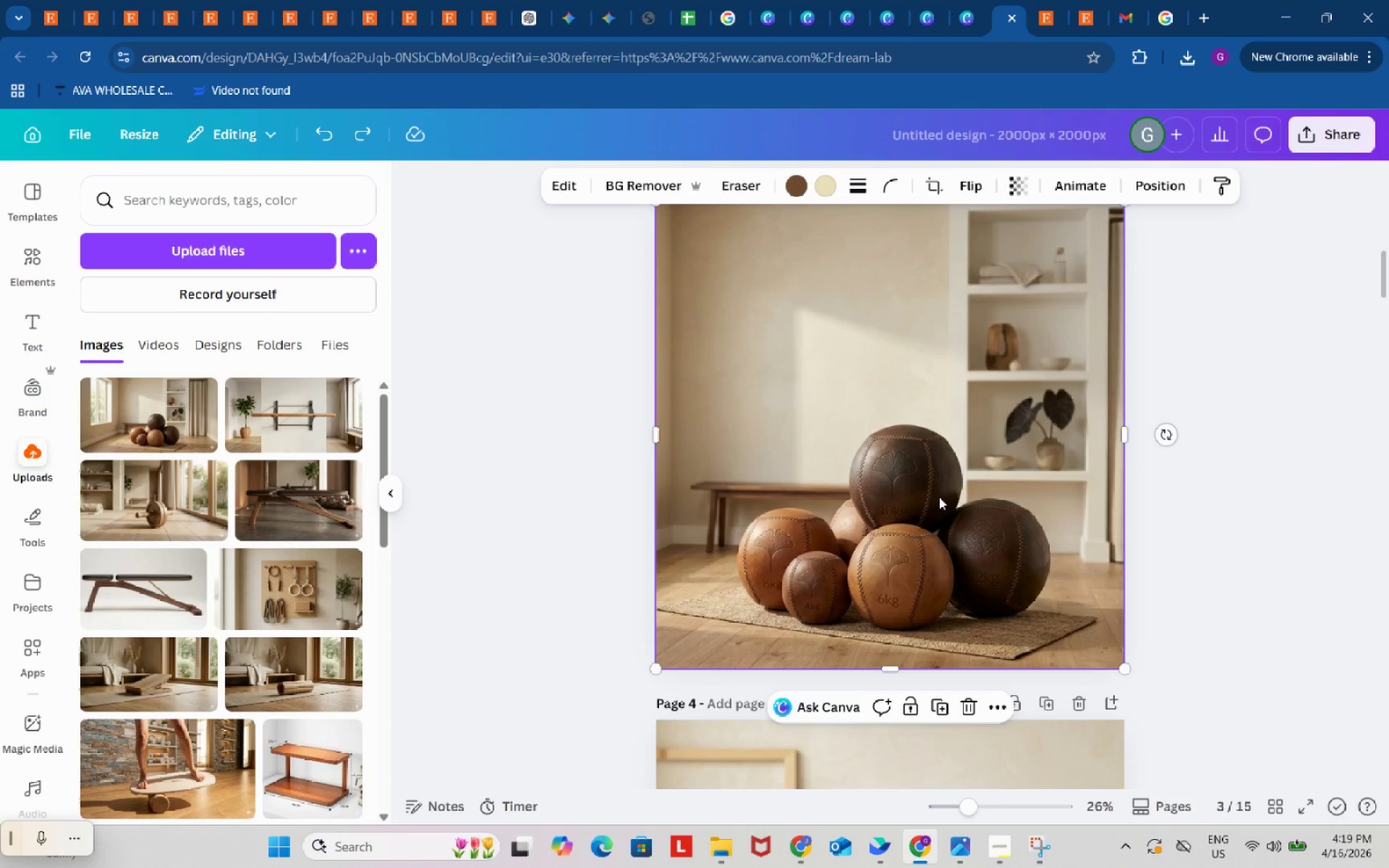 
scroll: coordinate [942, 503], scroll_direction: down, amount: 8.0
 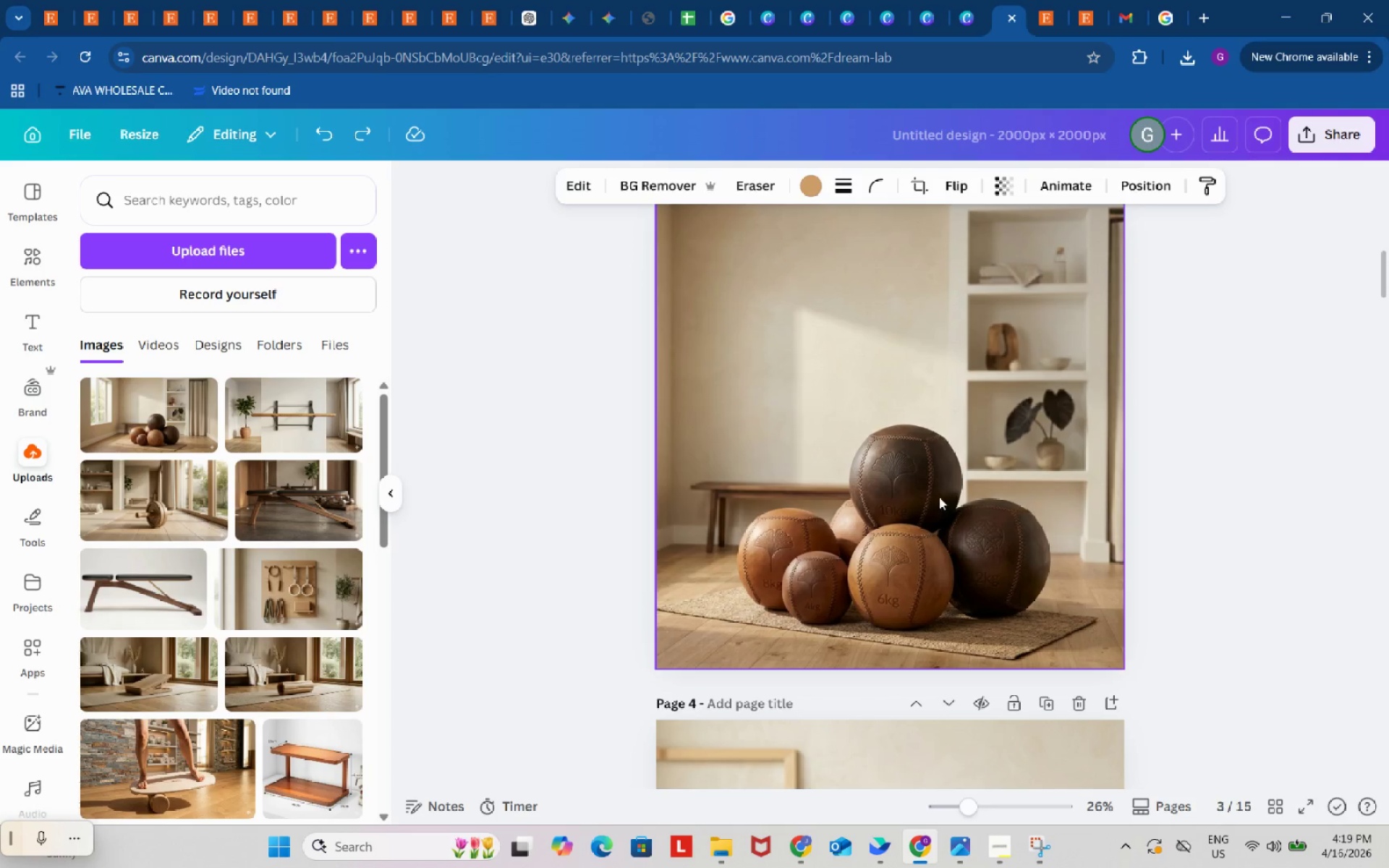 
key(Control+ControlLeft)
 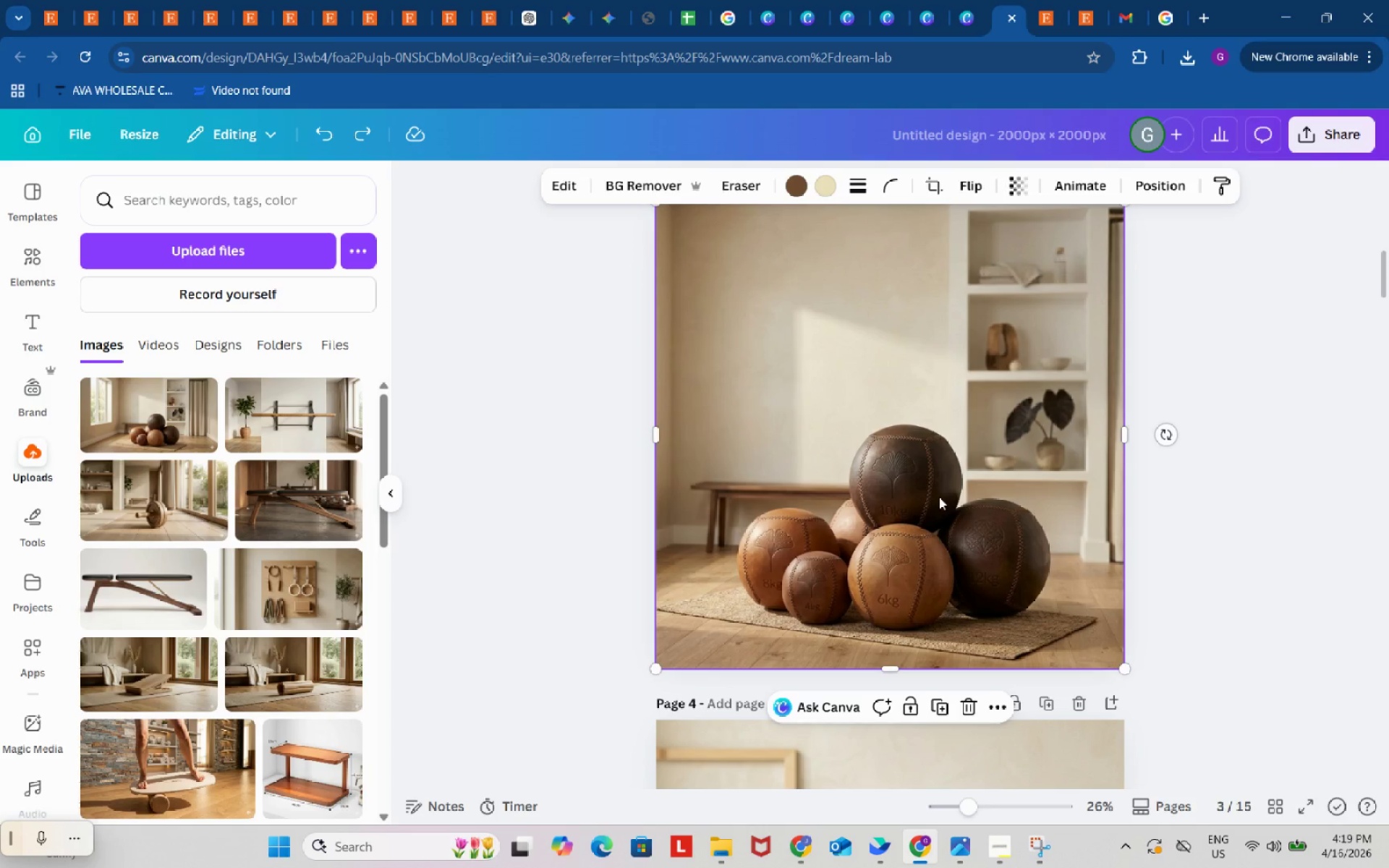 
key(Control+C)
 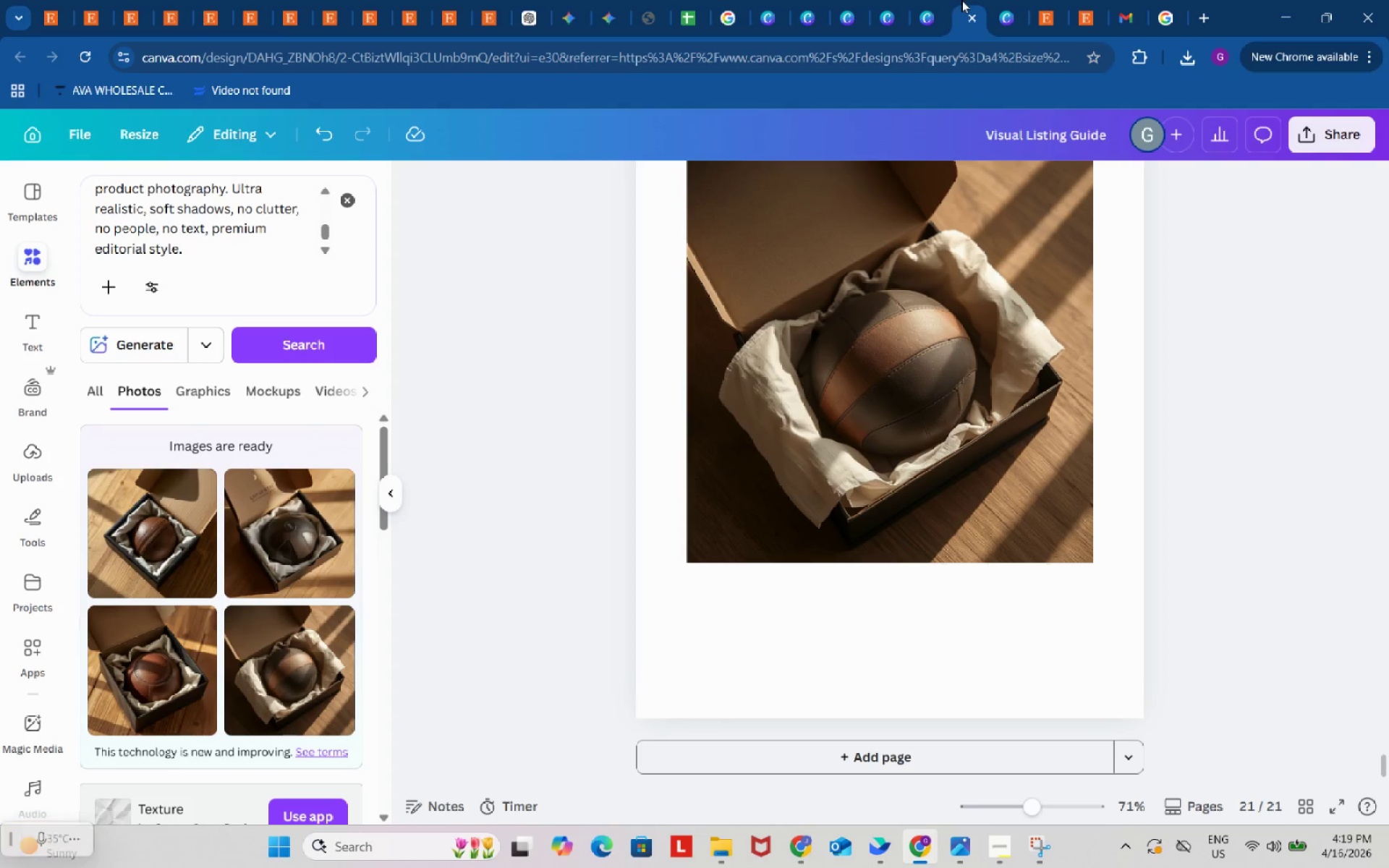 
left_click([927, 0])
 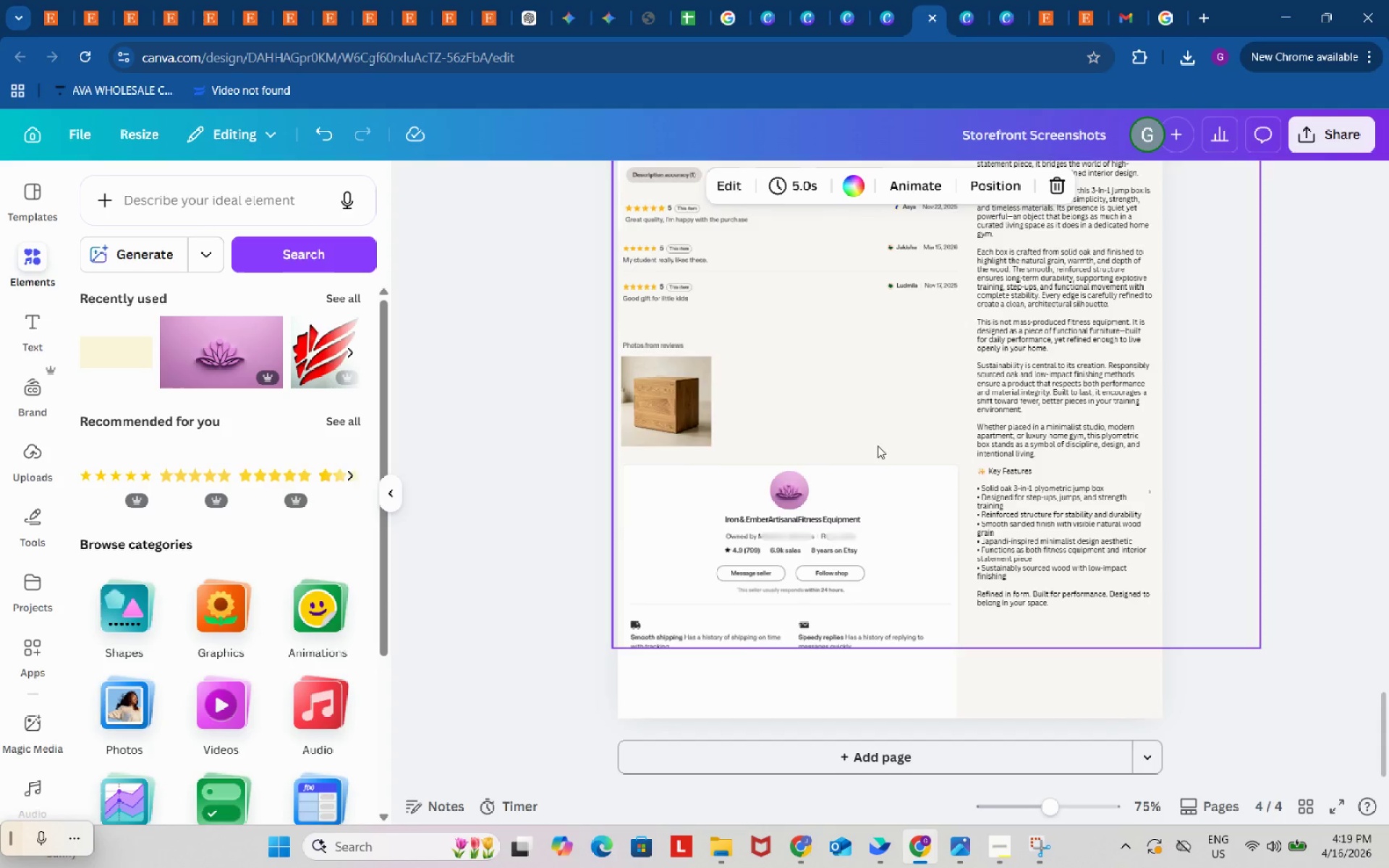 
scroll: coordinate [878, 461], scroll_direction: up, amount: 2.0
 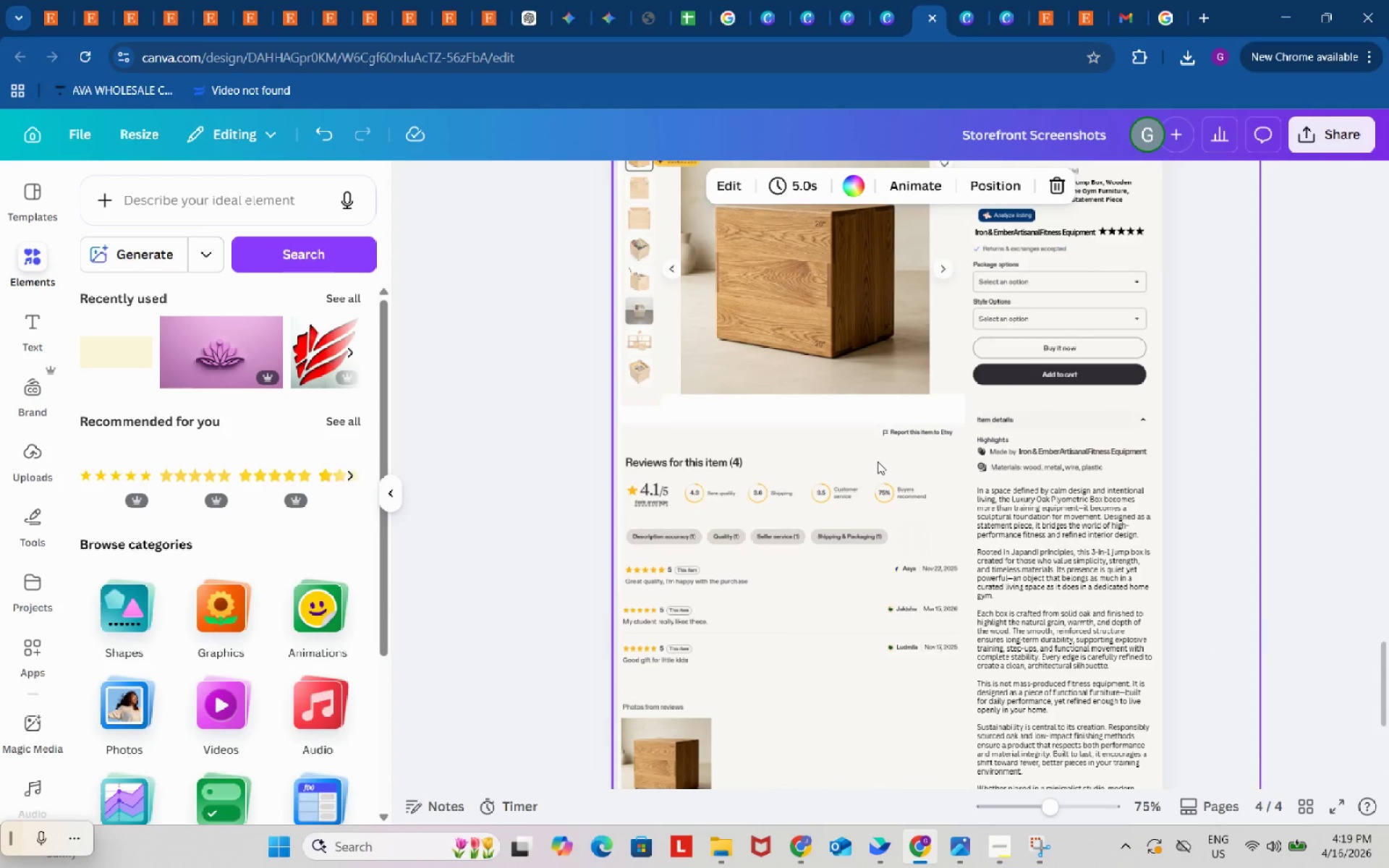 
key(Control+ControlLeft)
 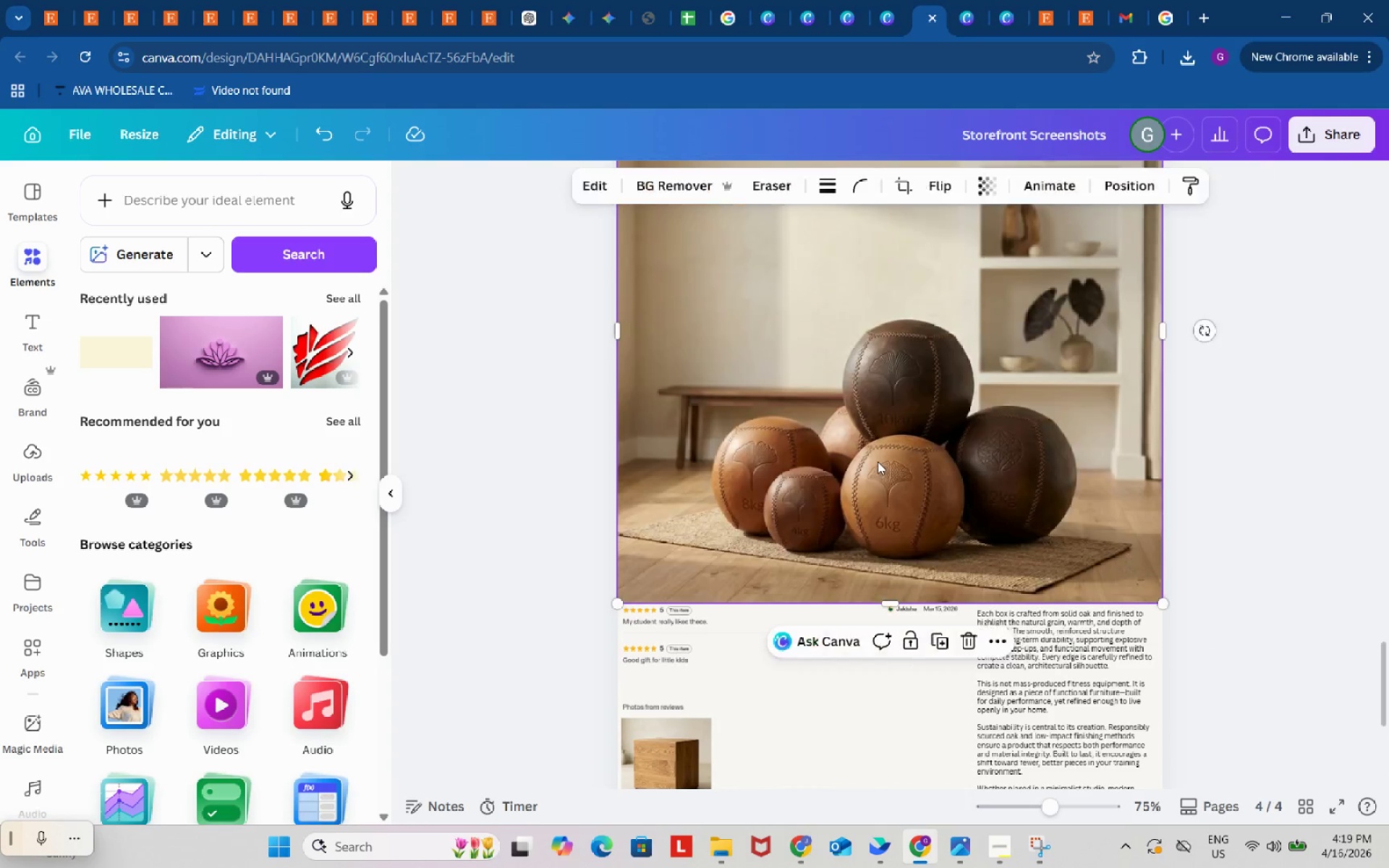 
key(Control+V)
 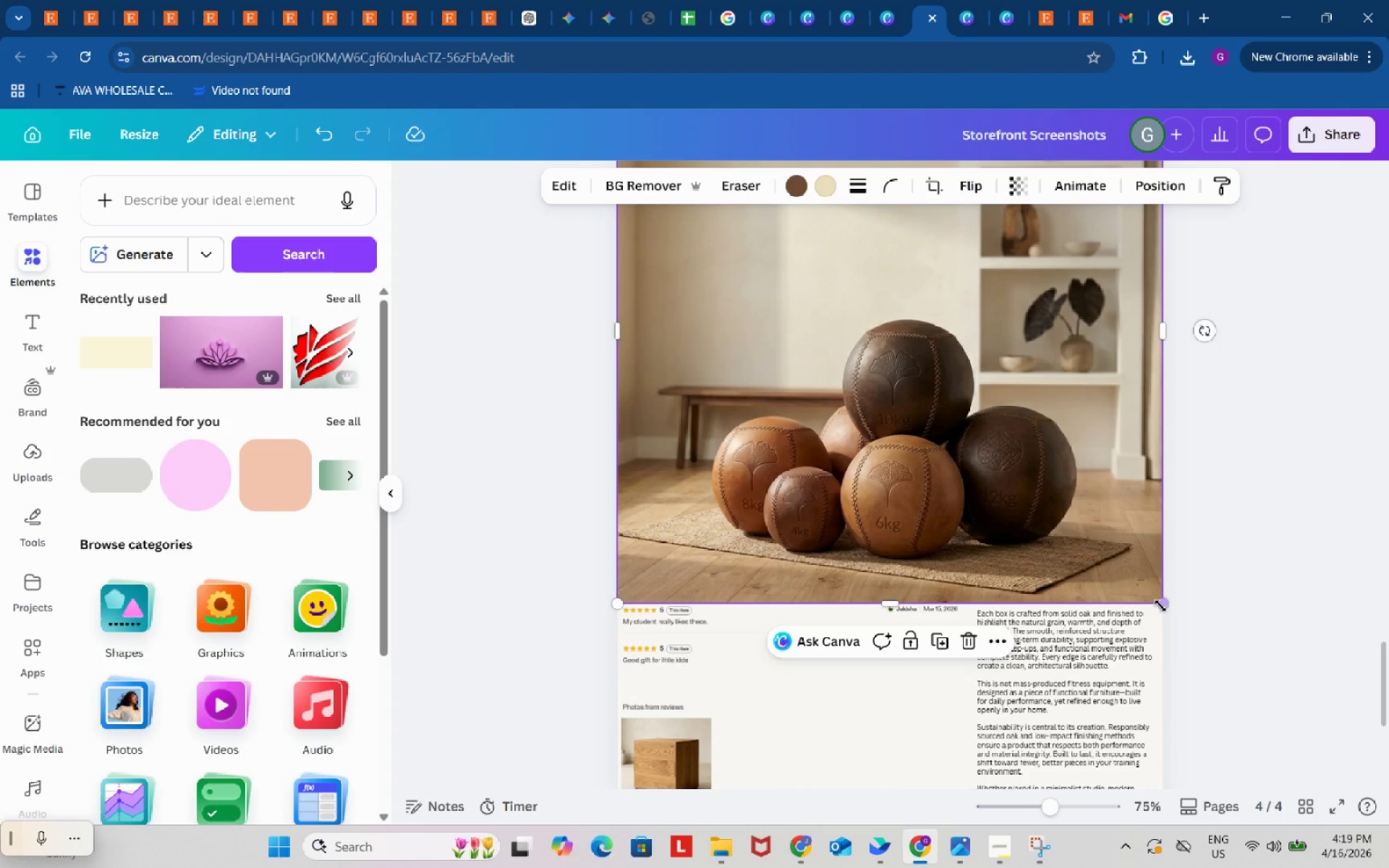 
left_click_drag(start_coordinate=[1160, 604], to_coordinate=[914, 424])
 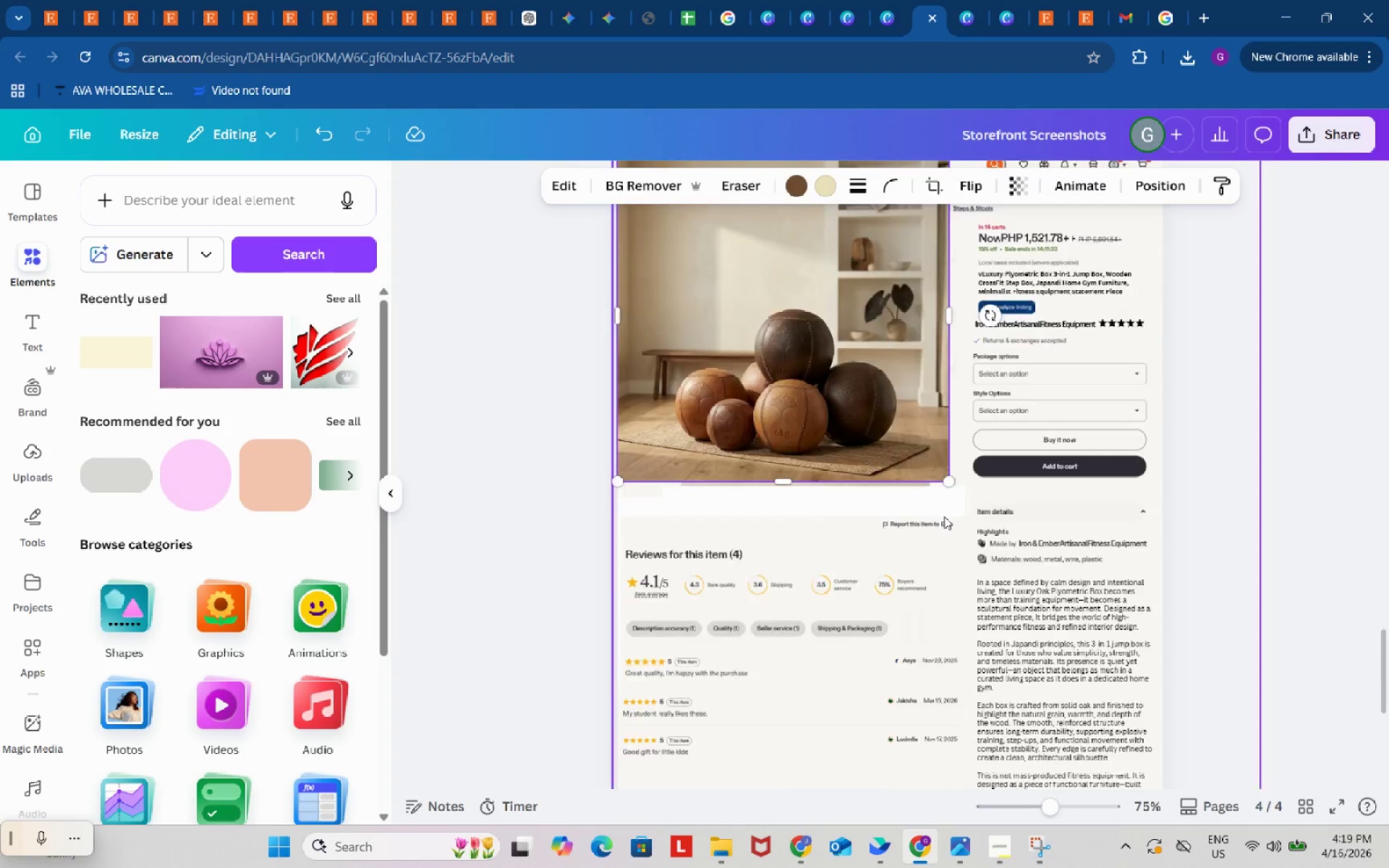 
scroll: coordinate [944, 516], scroll_direction: up, amount: 2.0
 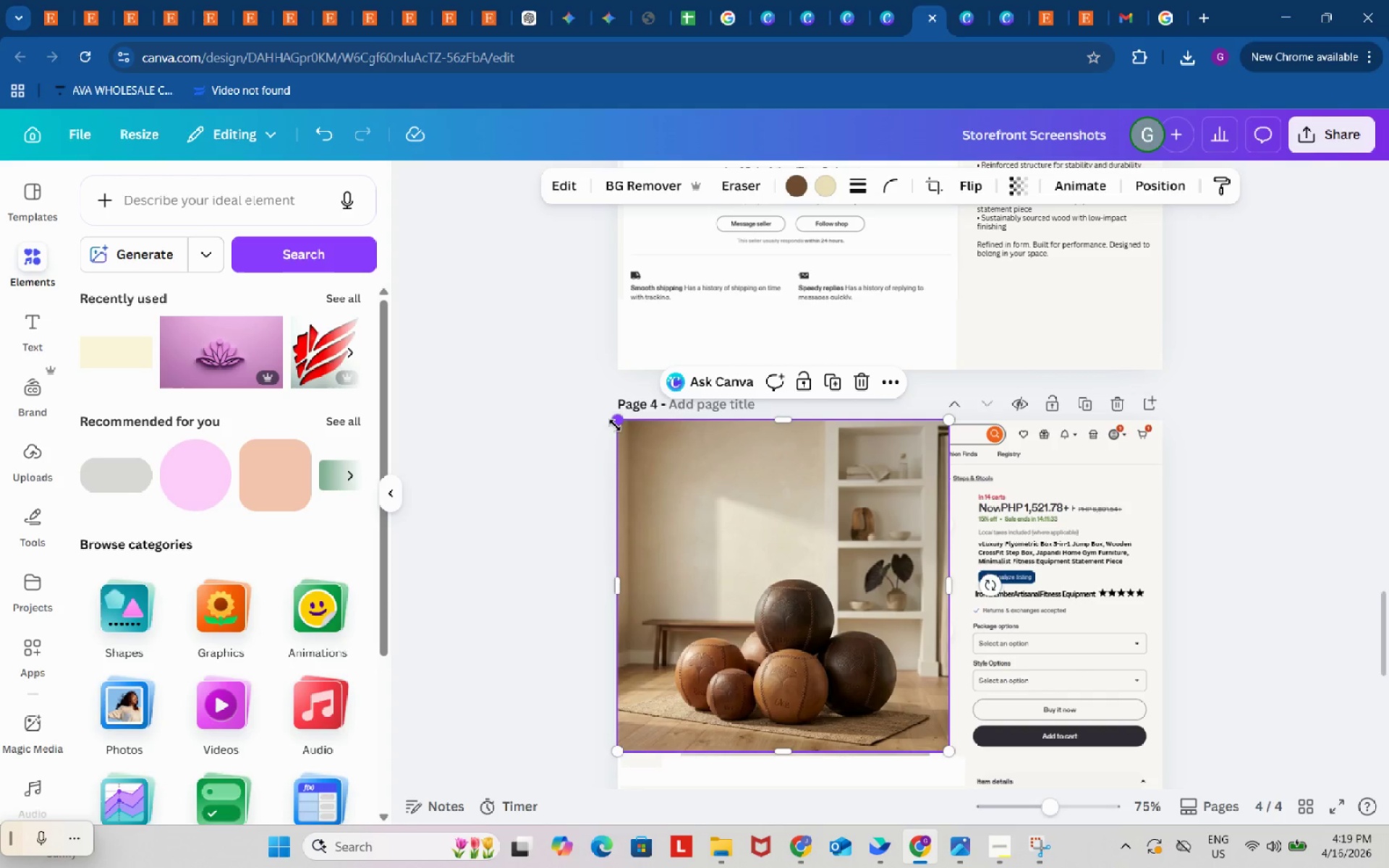 
left_click_drag(start_coordinate=[615, 425], to_coordinate=[729, 557])
 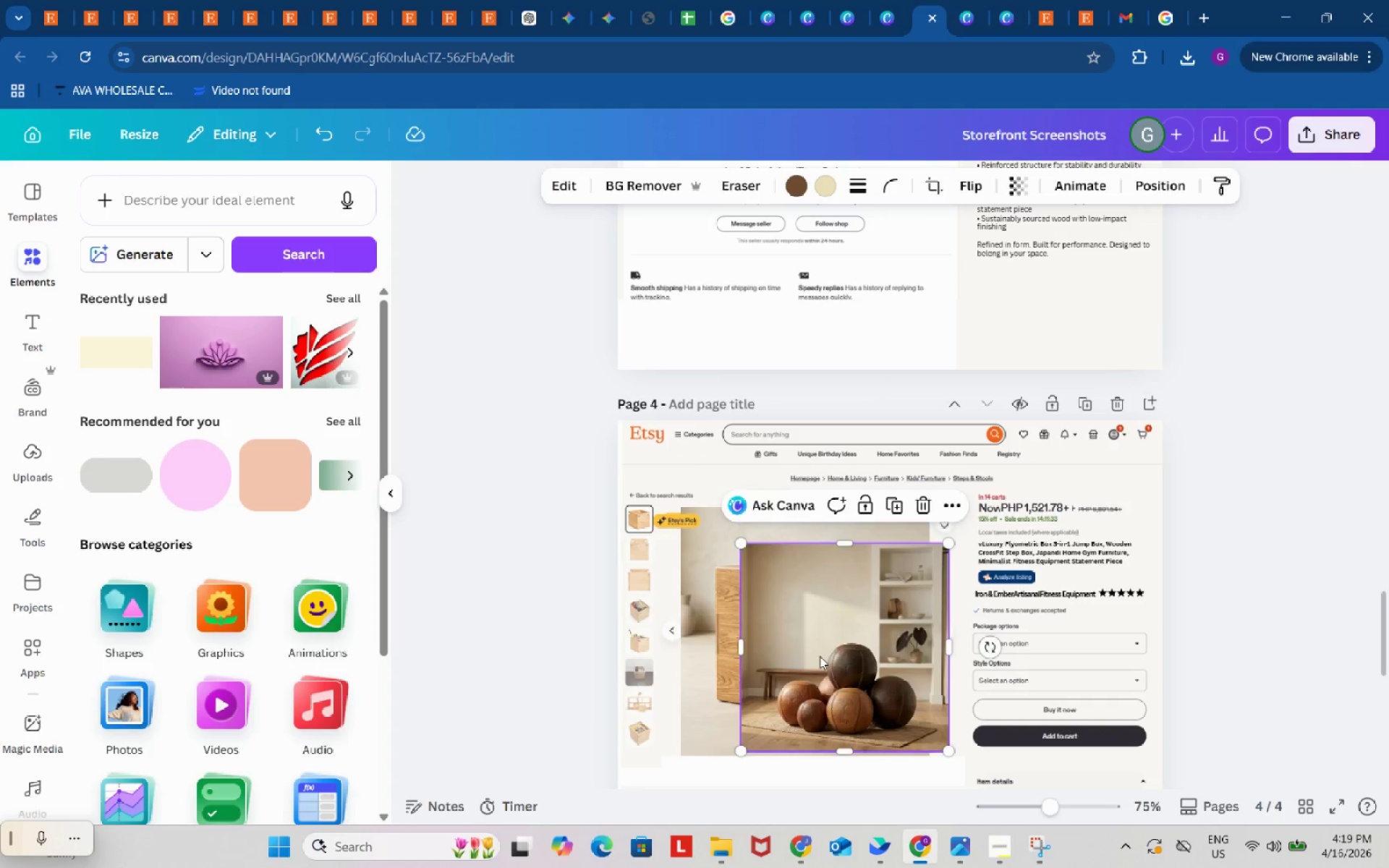 
left_click_drag(start_coordinate=[820, 657], to_coordinate=[768, 625])
 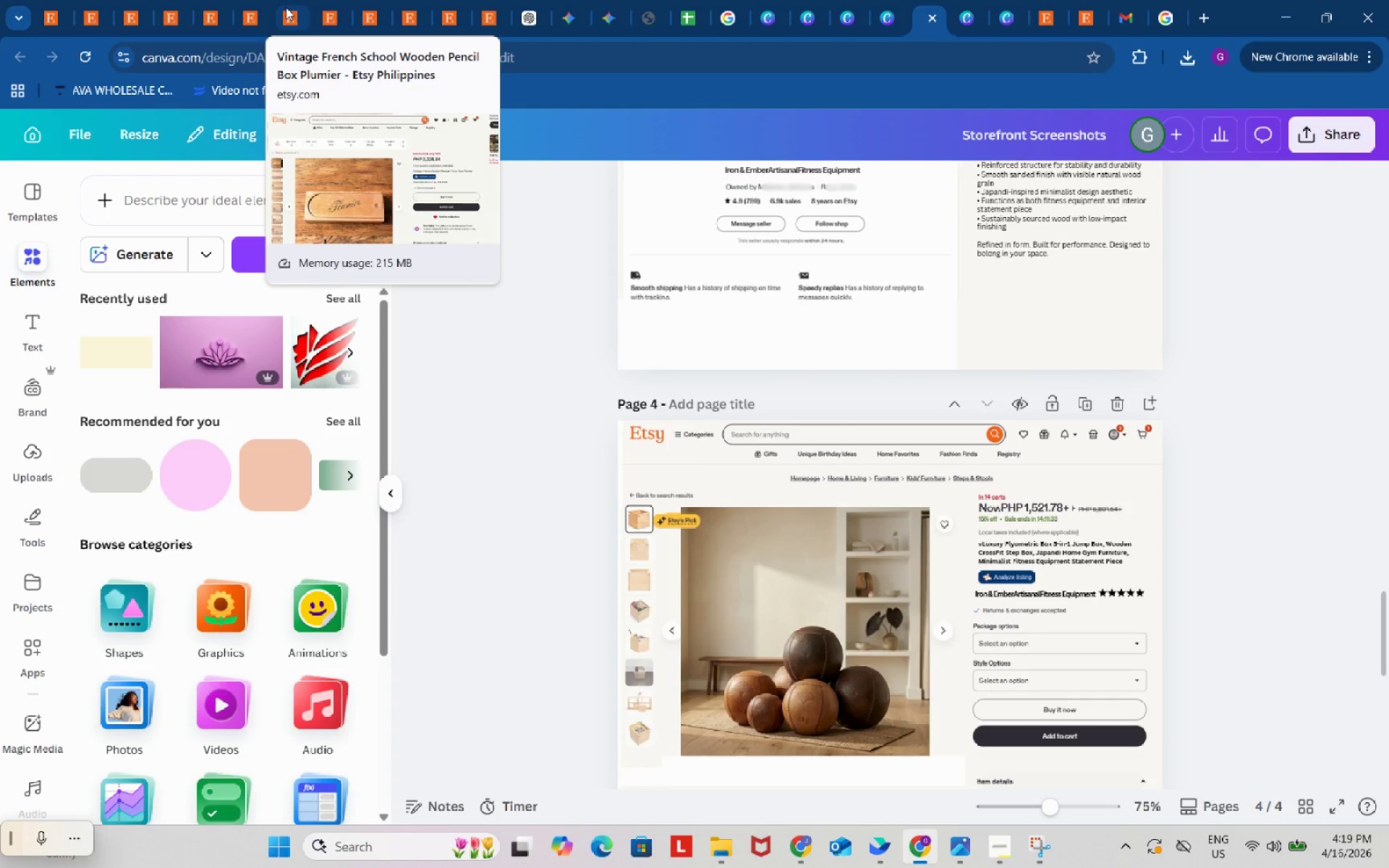 
left_click([686, 14])
 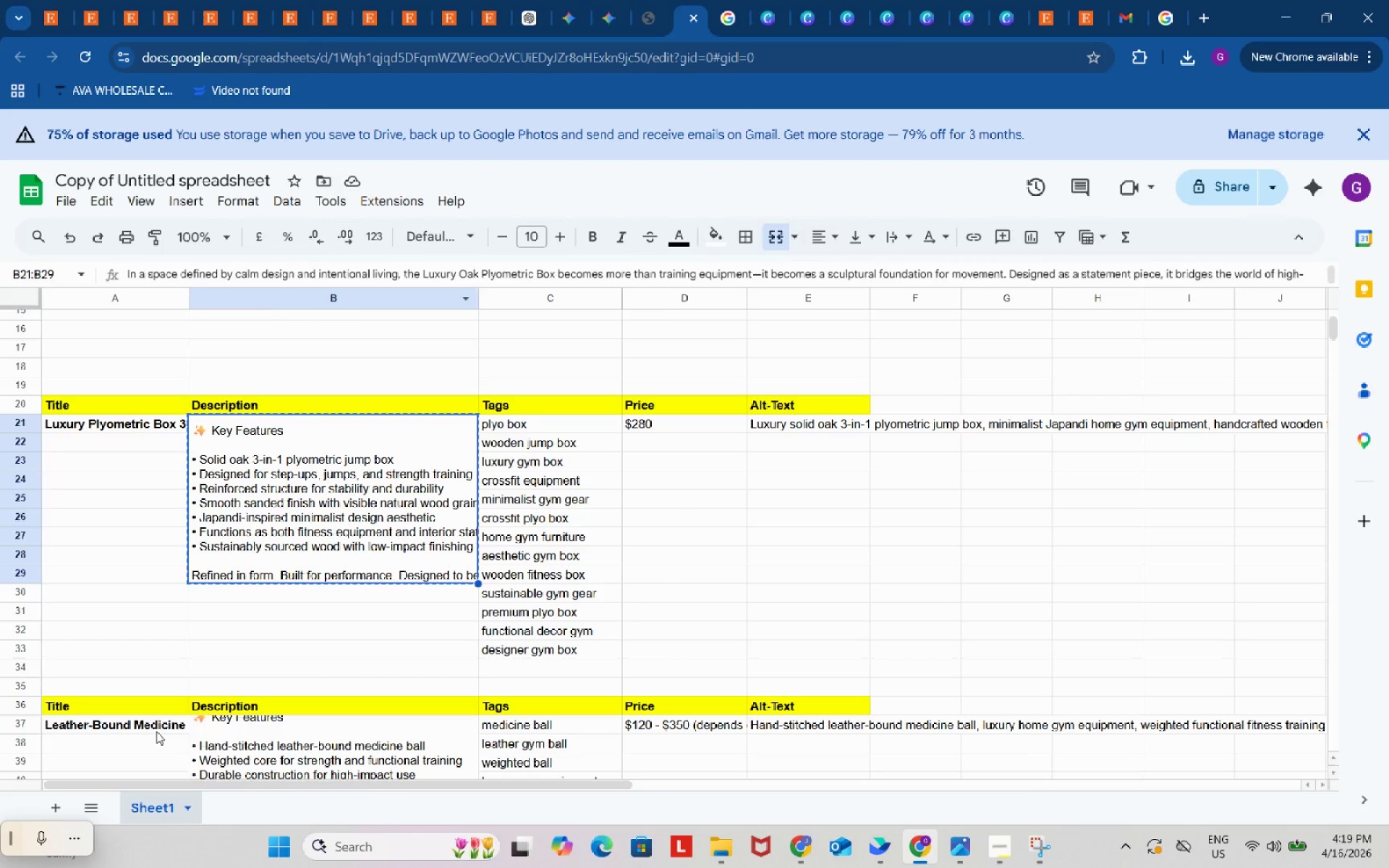 
double_click([156, 731])
 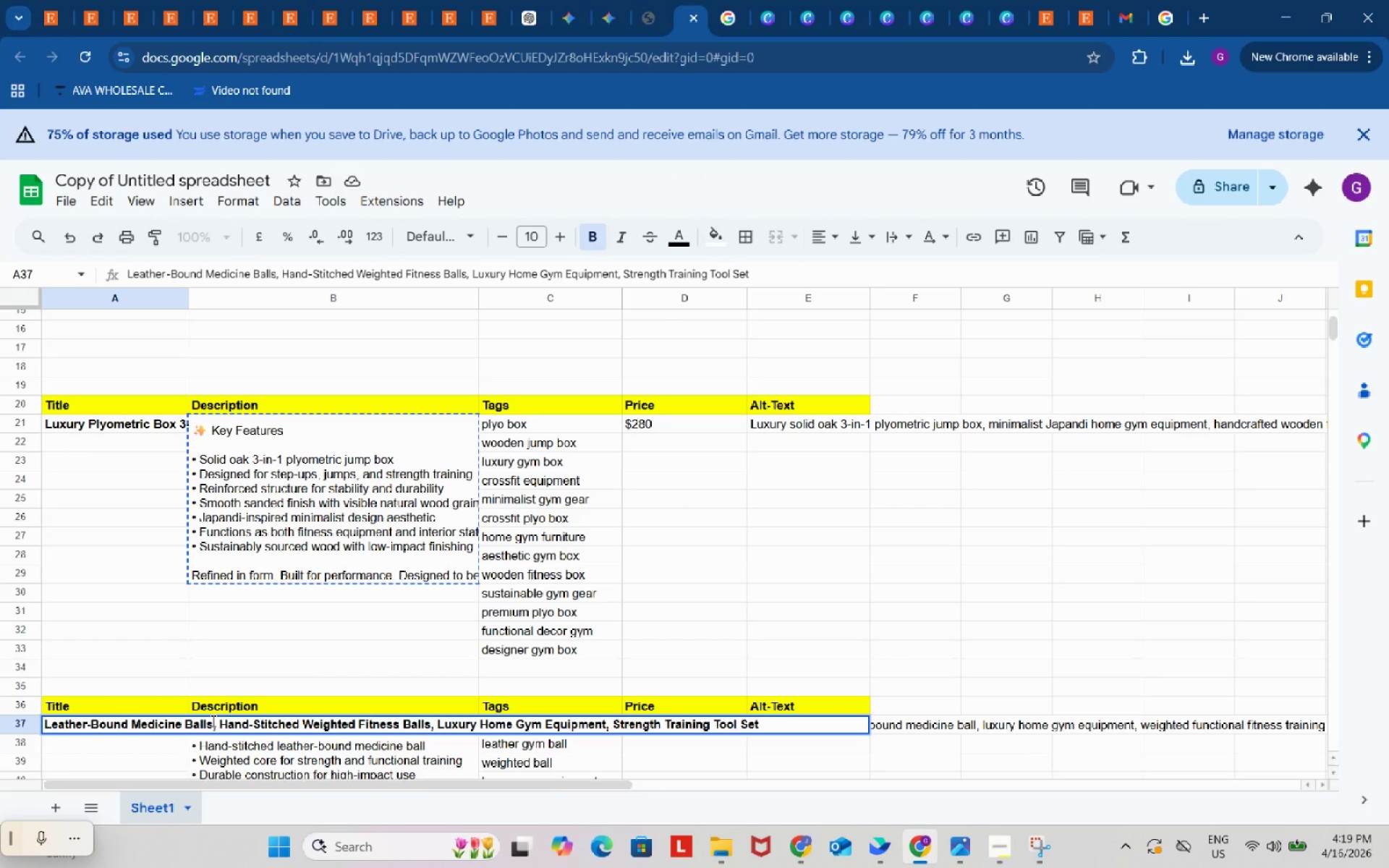 
left_click_drag(start_coordinate=[212, 720], to_coordinate=[43, 720])
 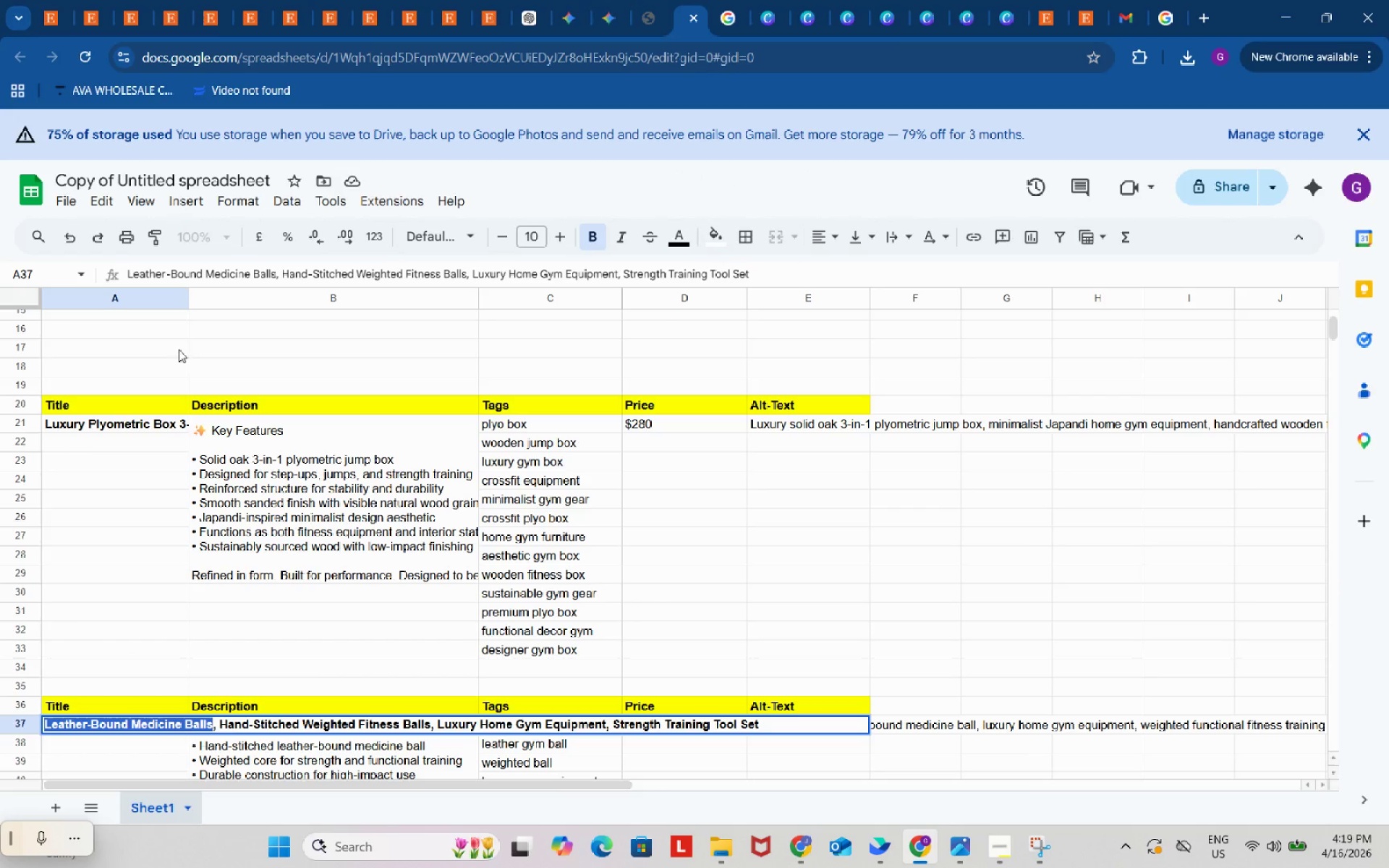 
key(Control+ControlLeft)
 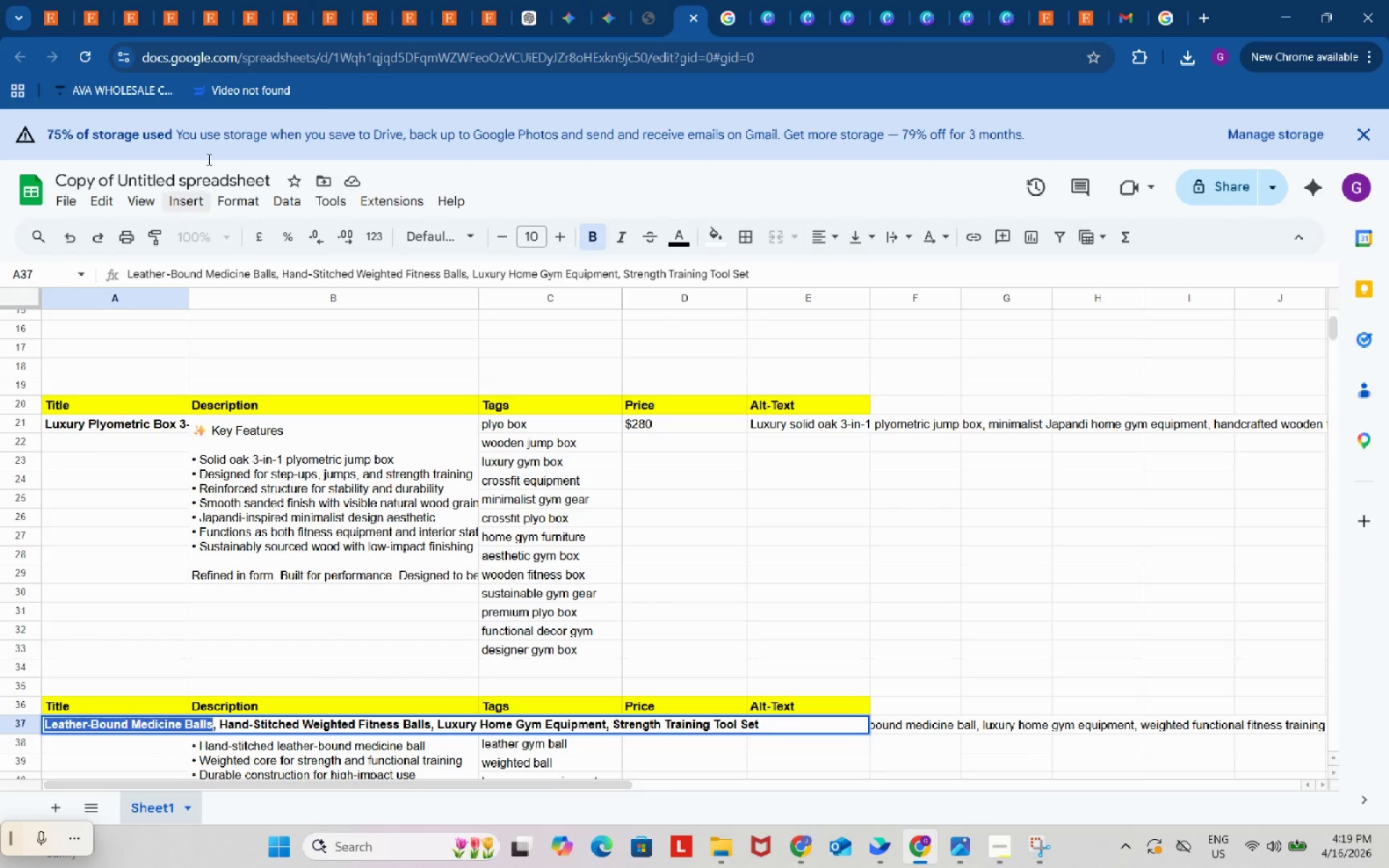 
key(Control+C)
 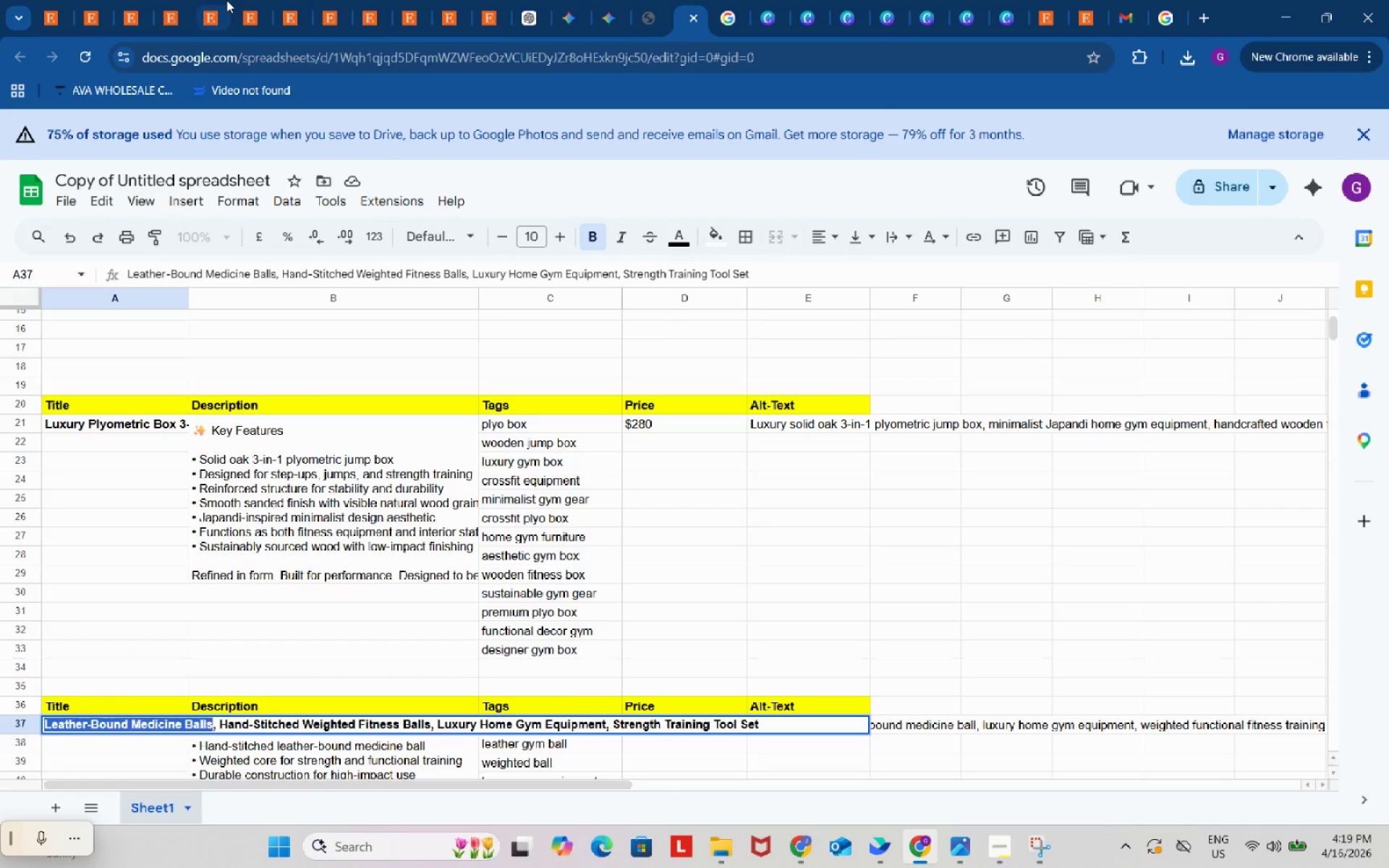 
left_click([226, 0])
 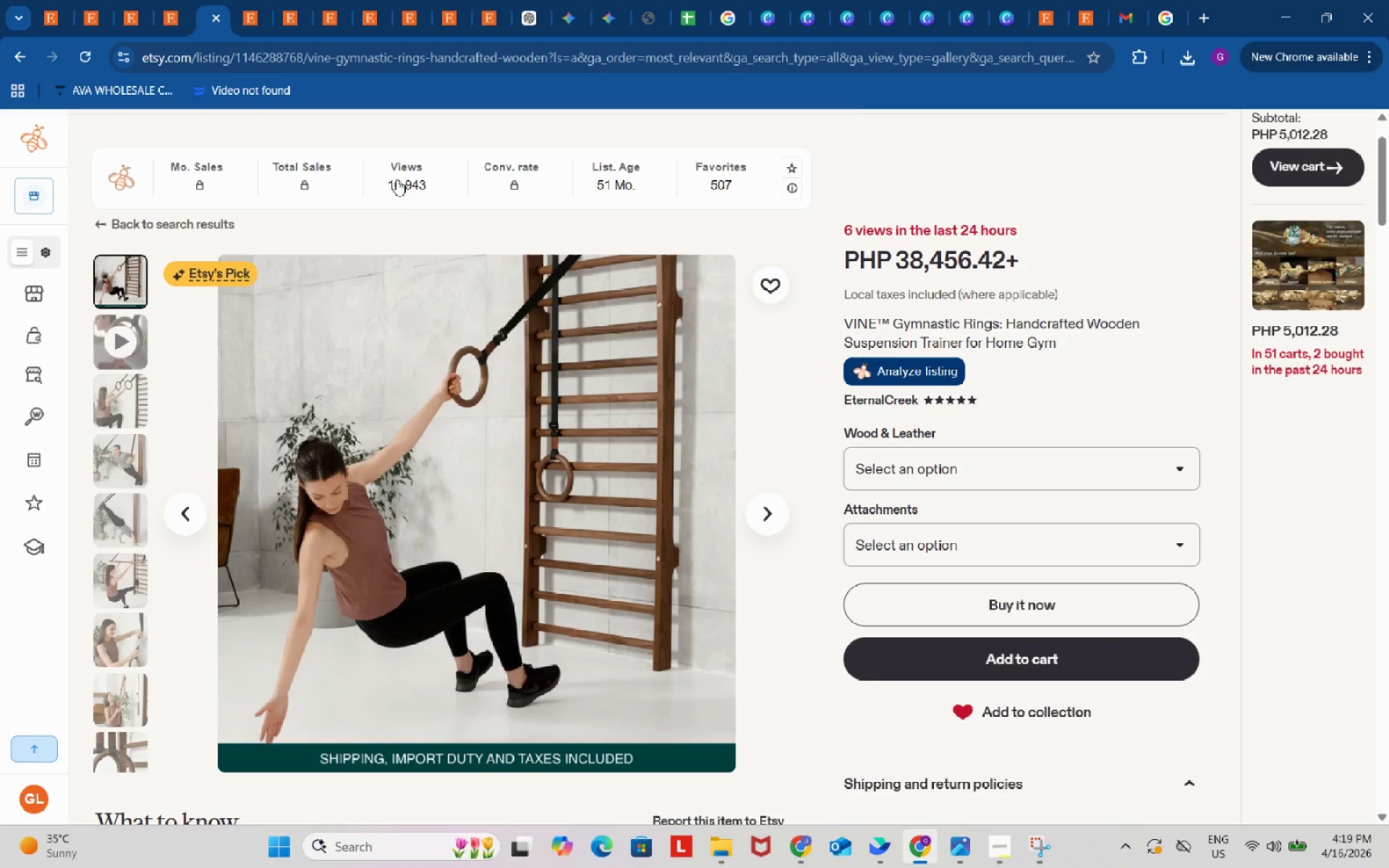 
scroll: coordinate [404, 190], scroll_direction: up, amount: 5.0
 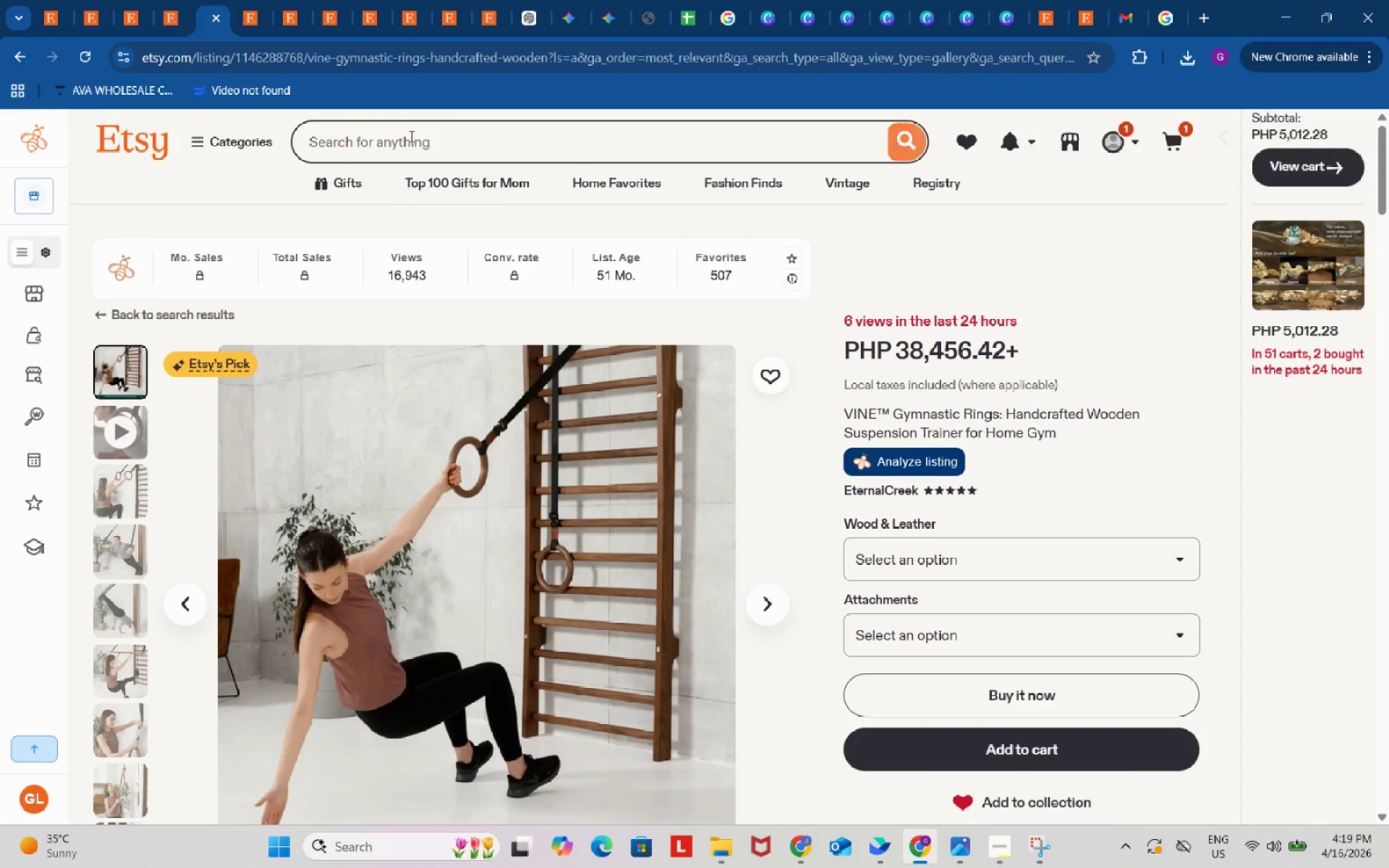 
left_click([410, 136])
 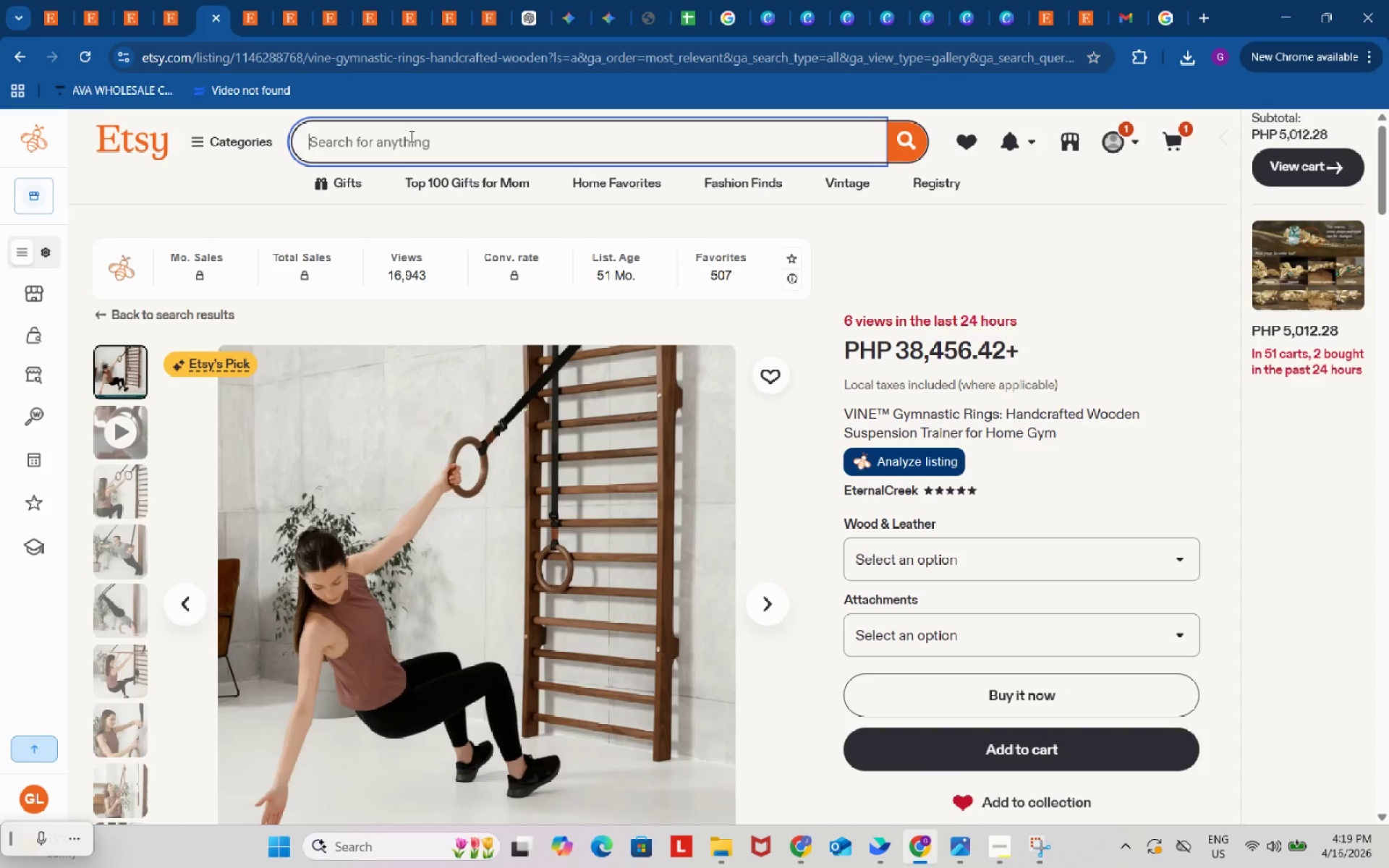 
key(Control+ControlLeft)
 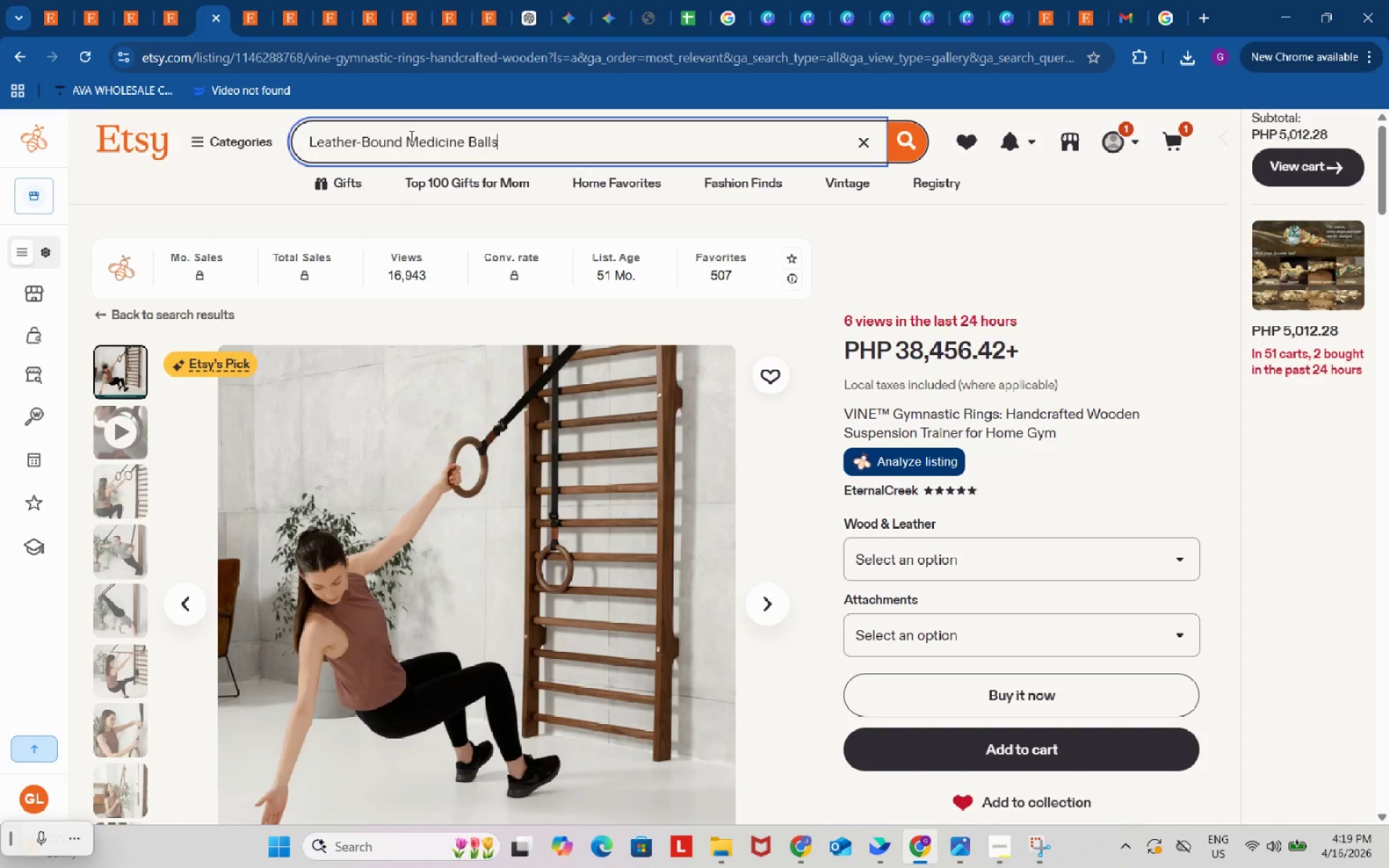 
key(Control+V)
 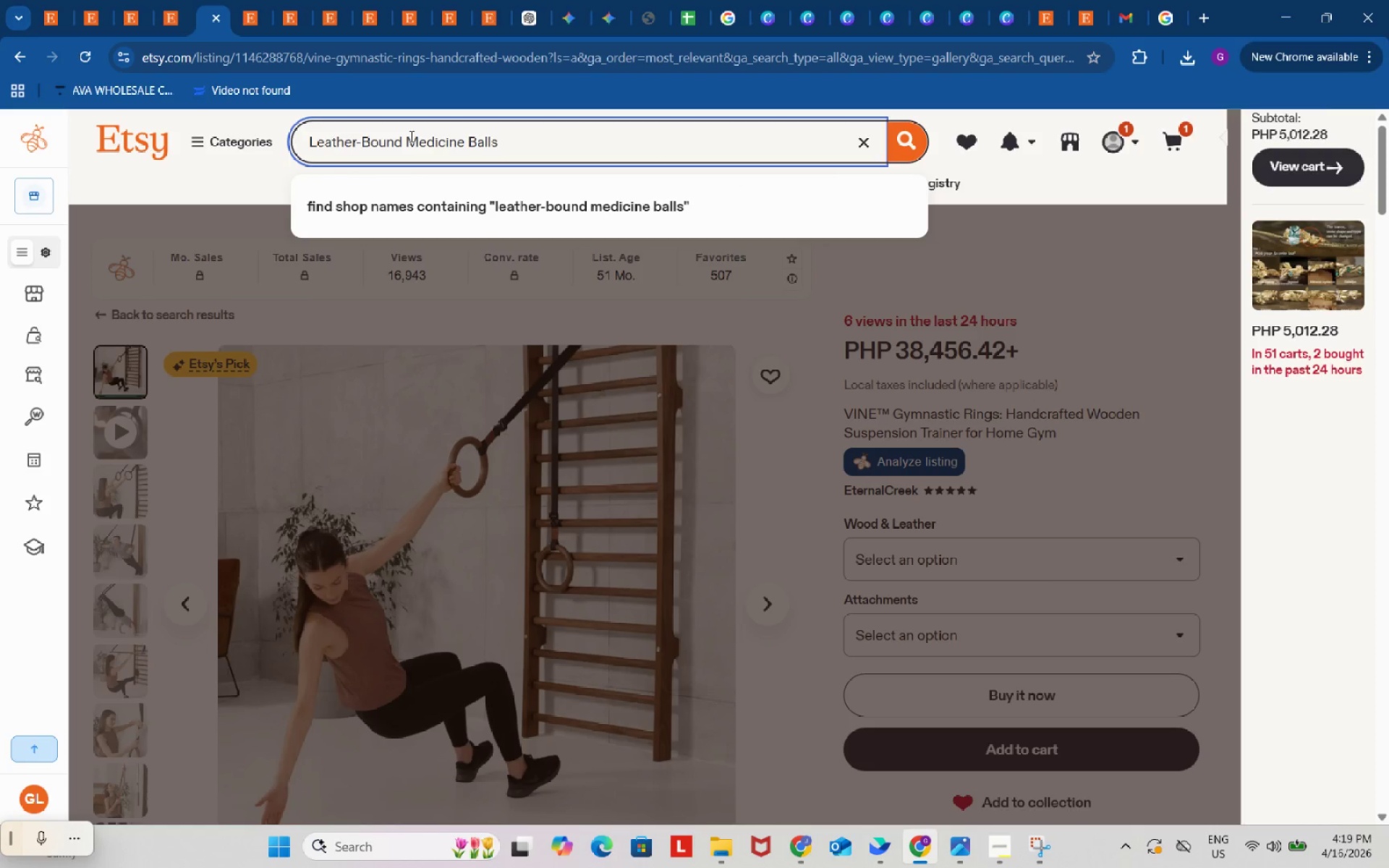 
key(Enter)
 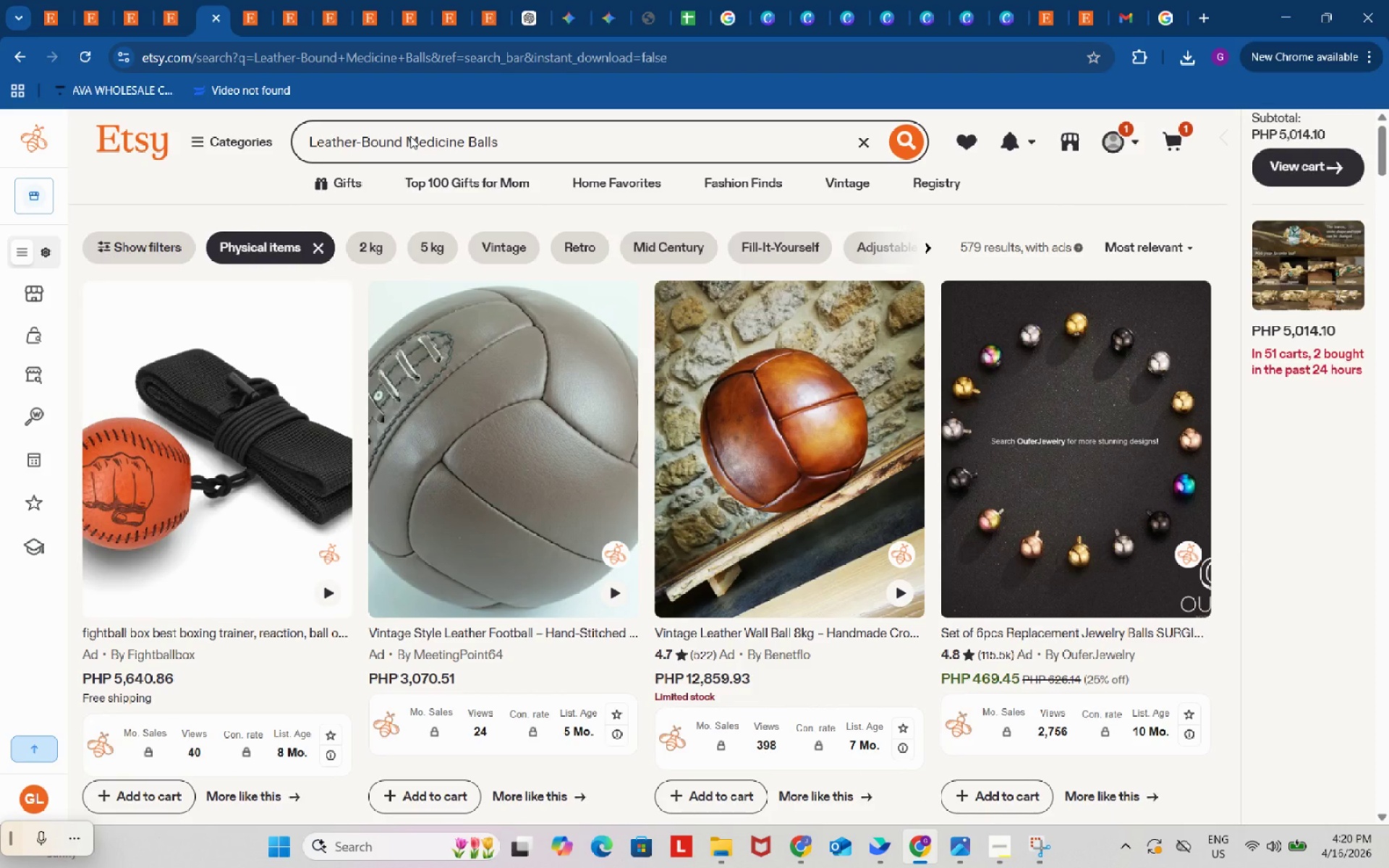 
wait(40.86)
 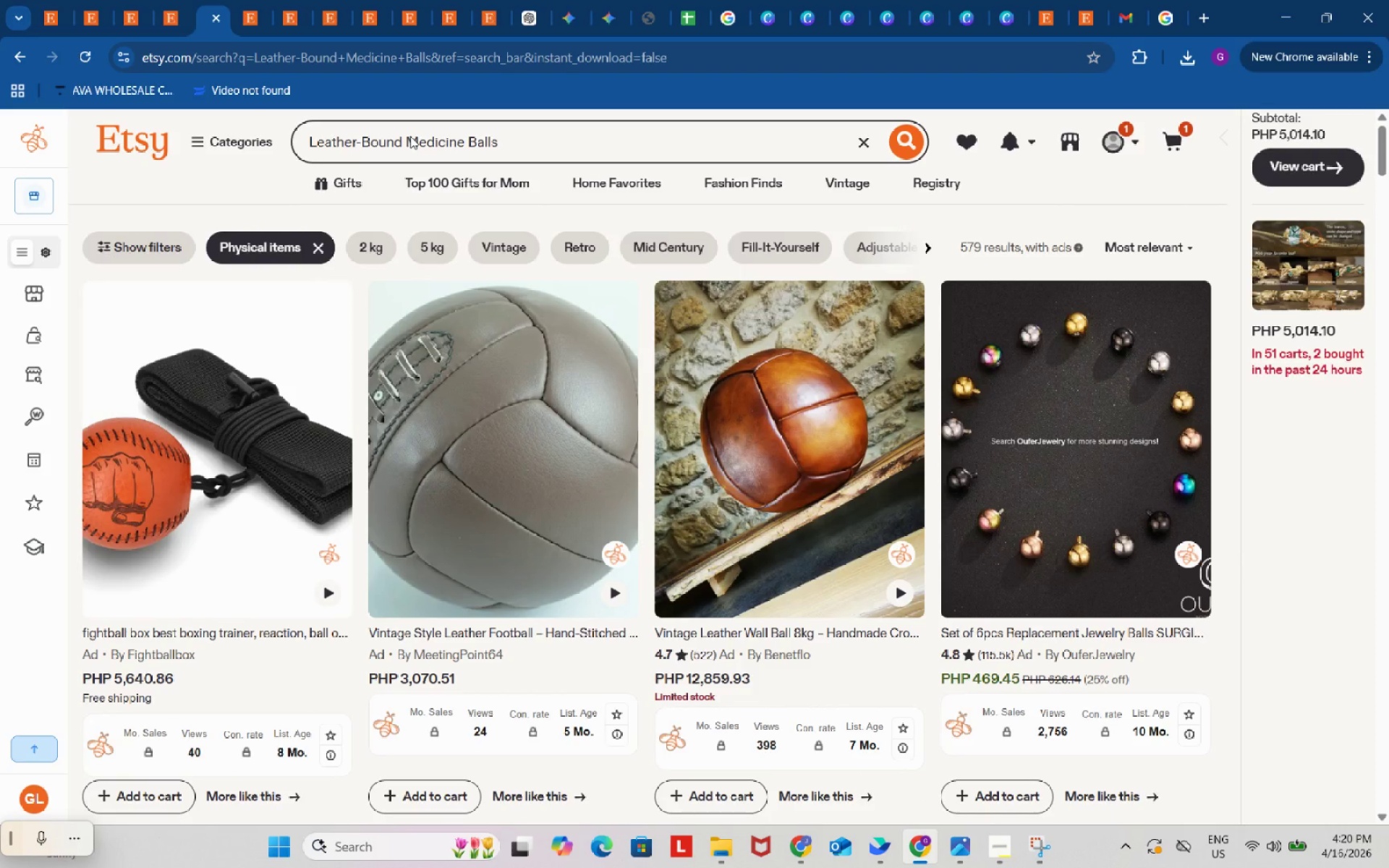 
scroll: coordinate [768, 540], scroll_direction: up, amount: 6.0
 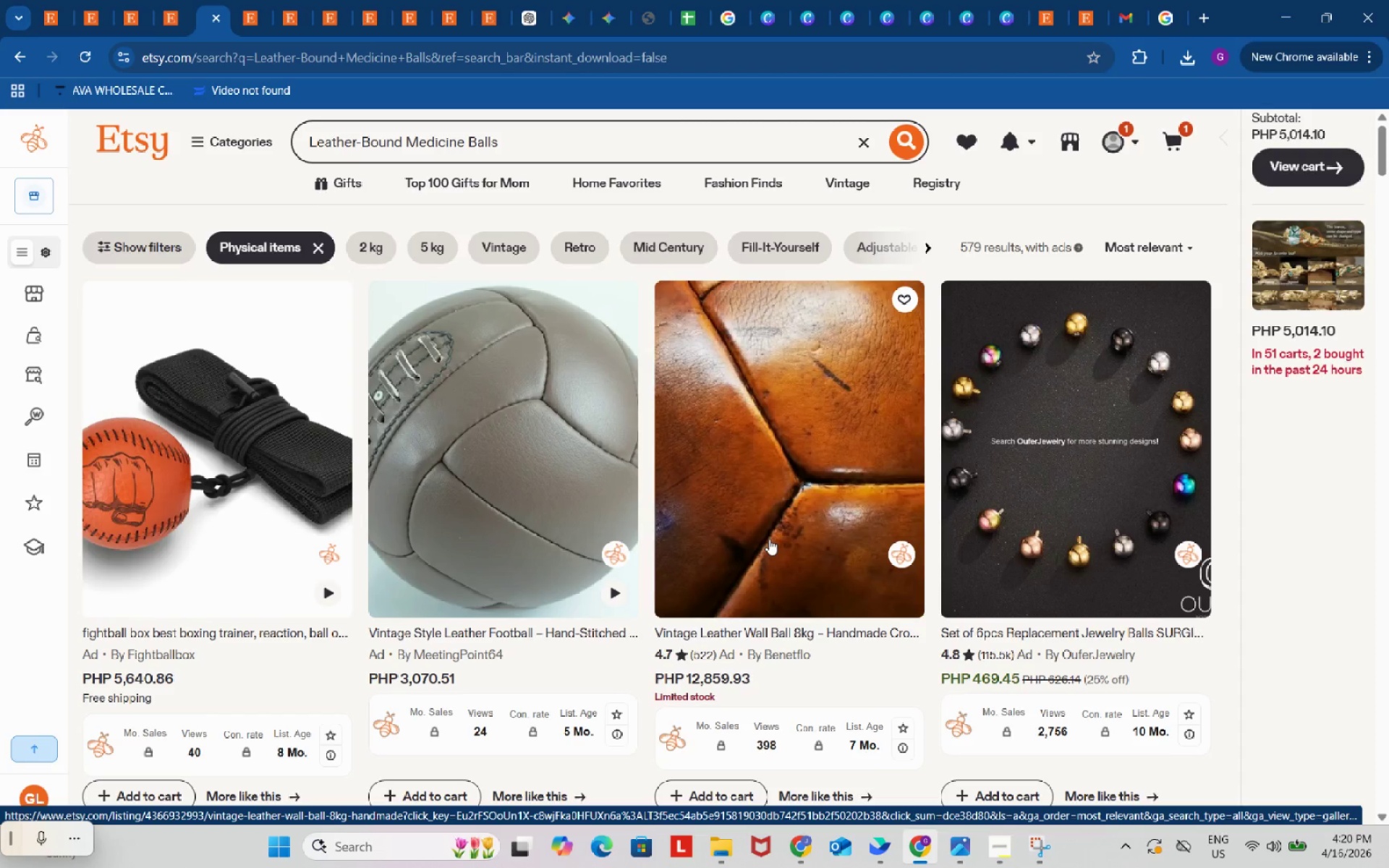 
wait(13.57)
 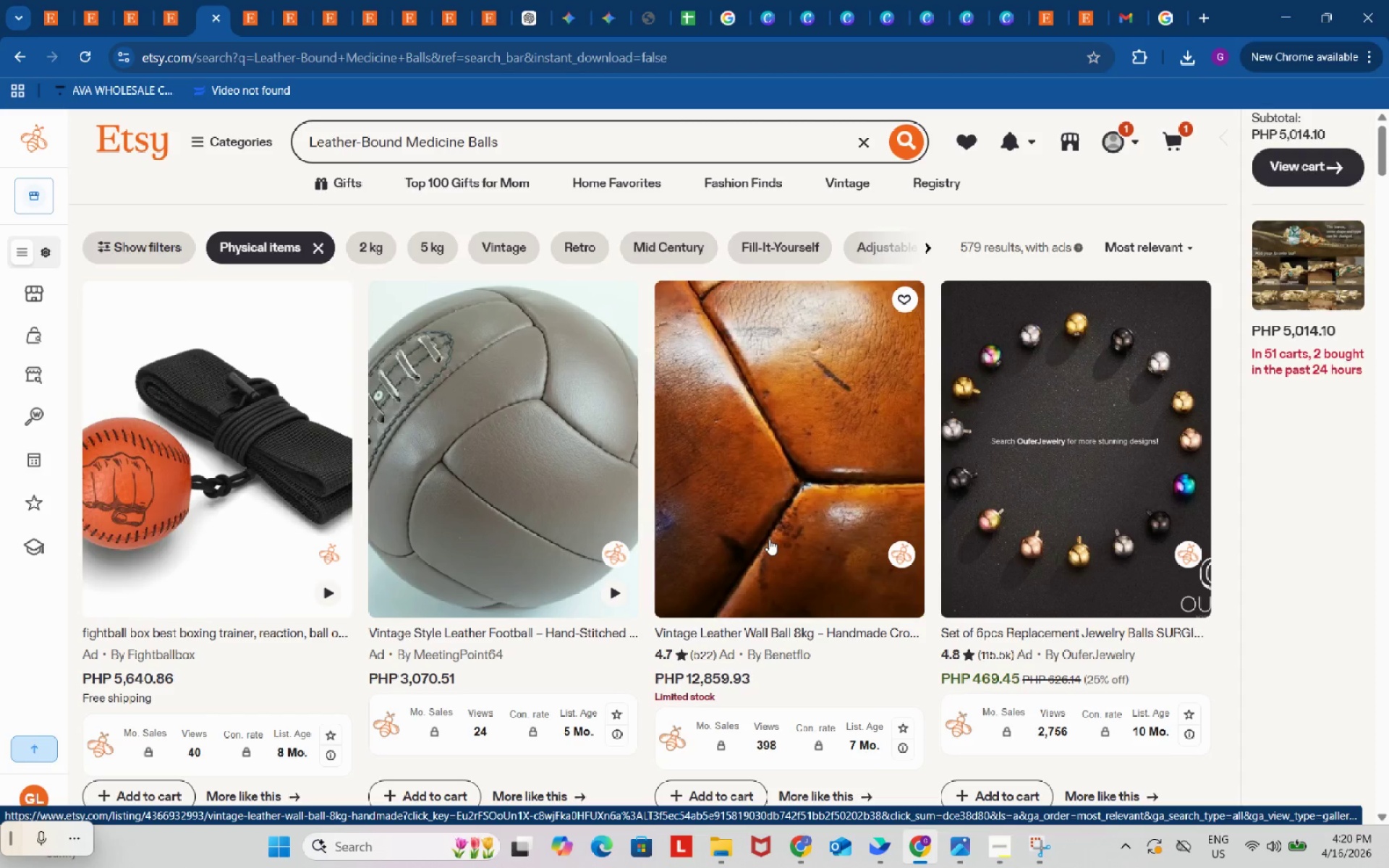 
scroll: coordinate [769, 538], scroll_direction: down, amount: 2.0
 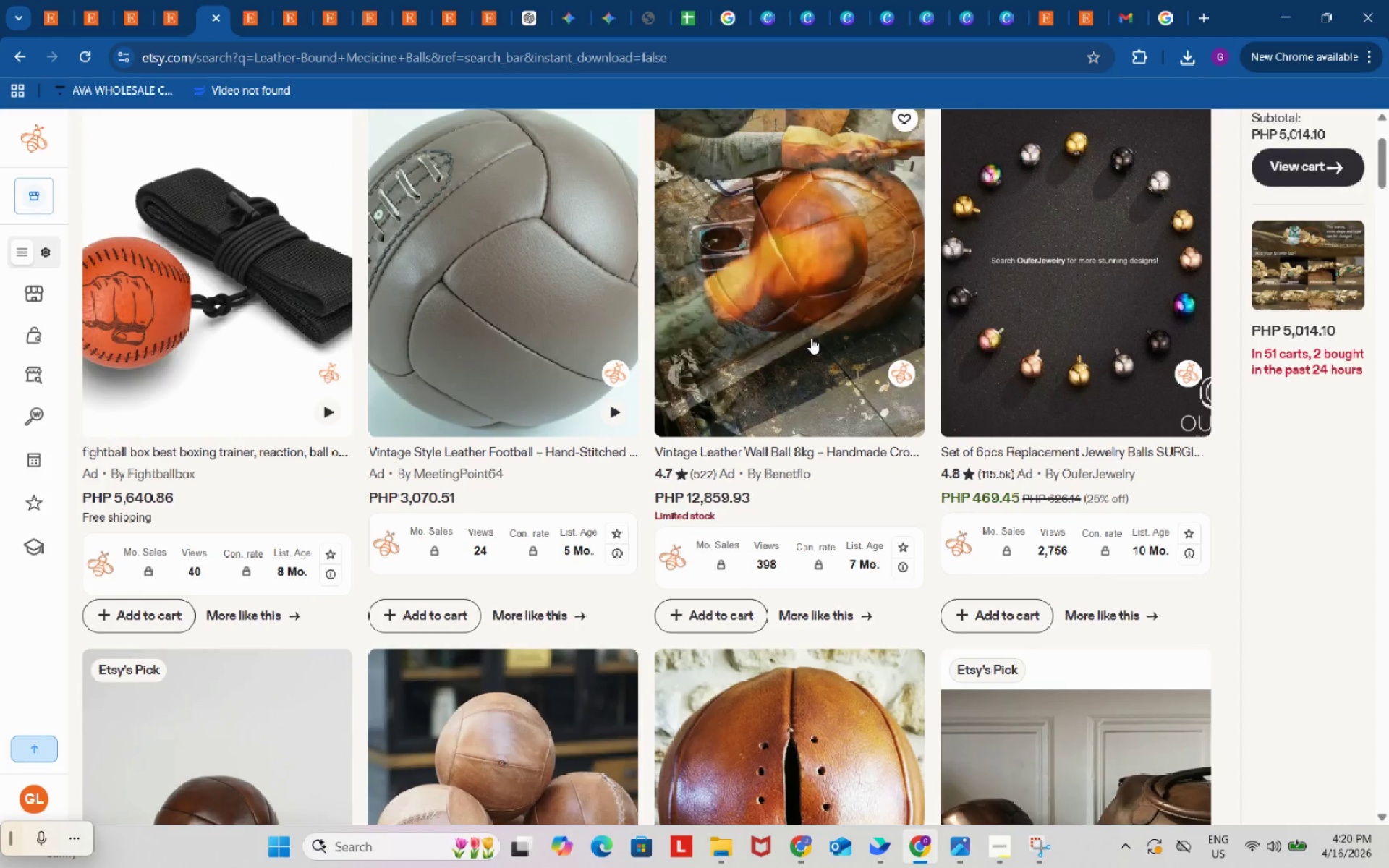 
left_click([812, 328])
 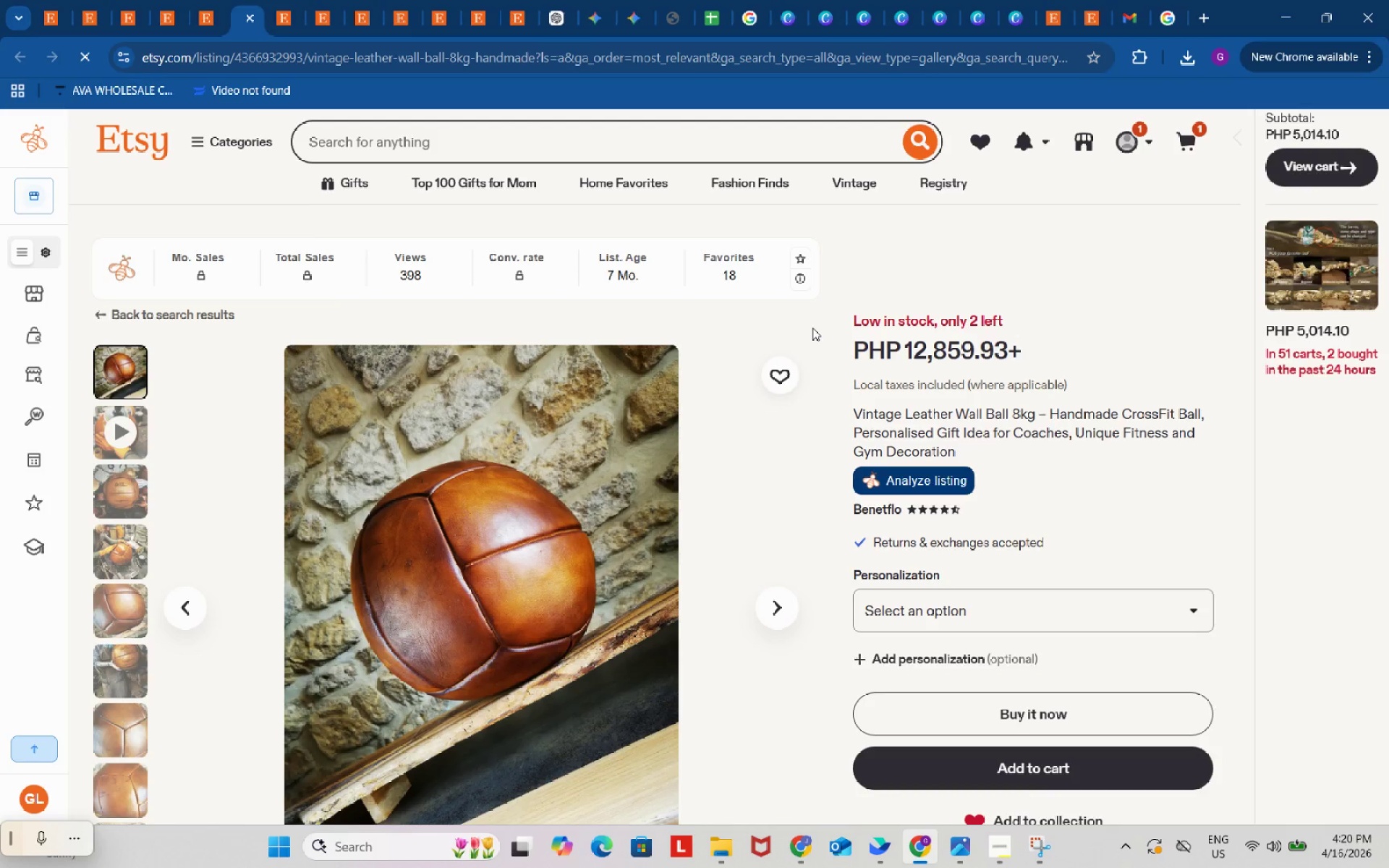 
scroll: coordinate [812, 328], scroll_direction: down, amount: 2.0
 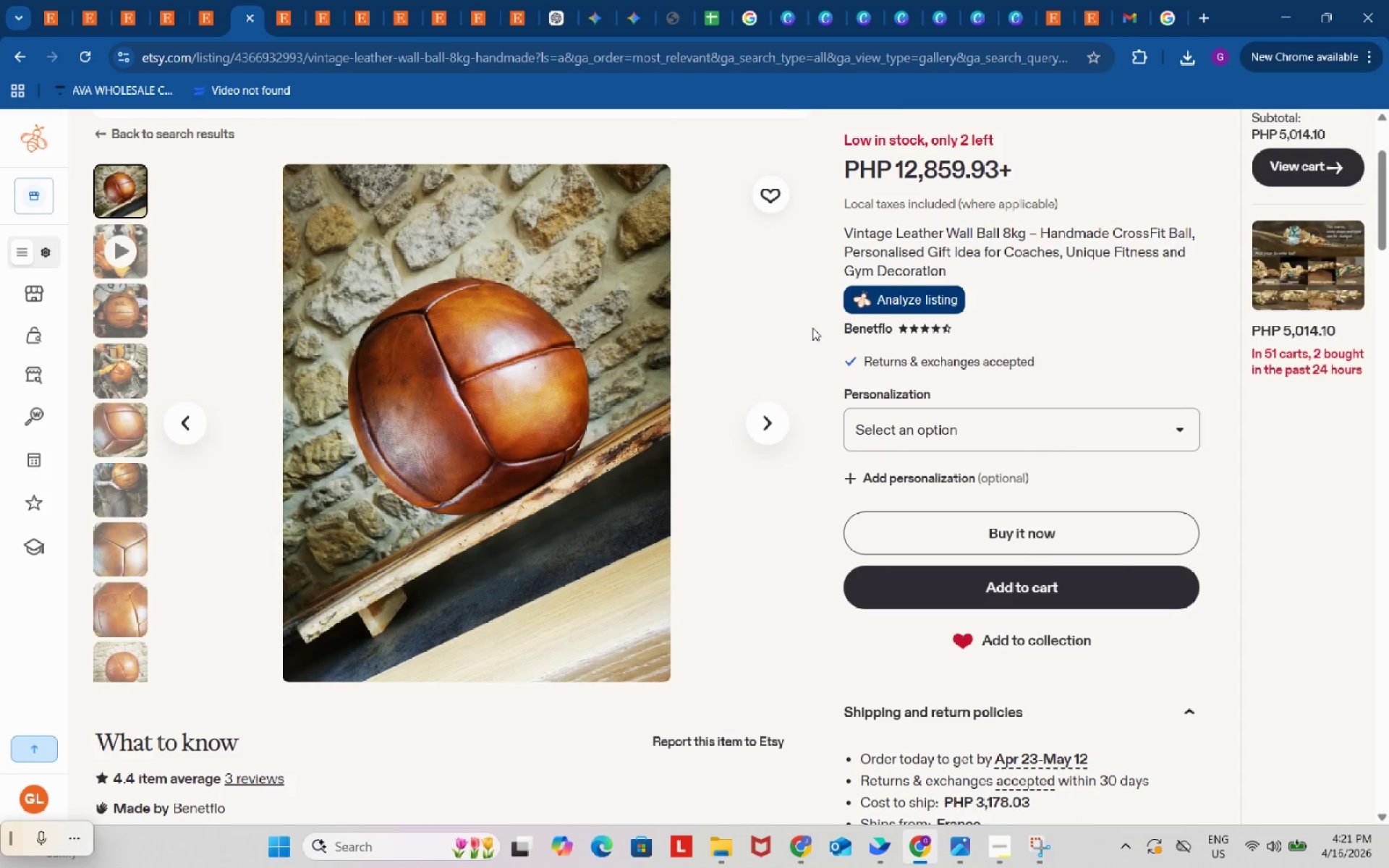 
key(Meta+Shift+S)
 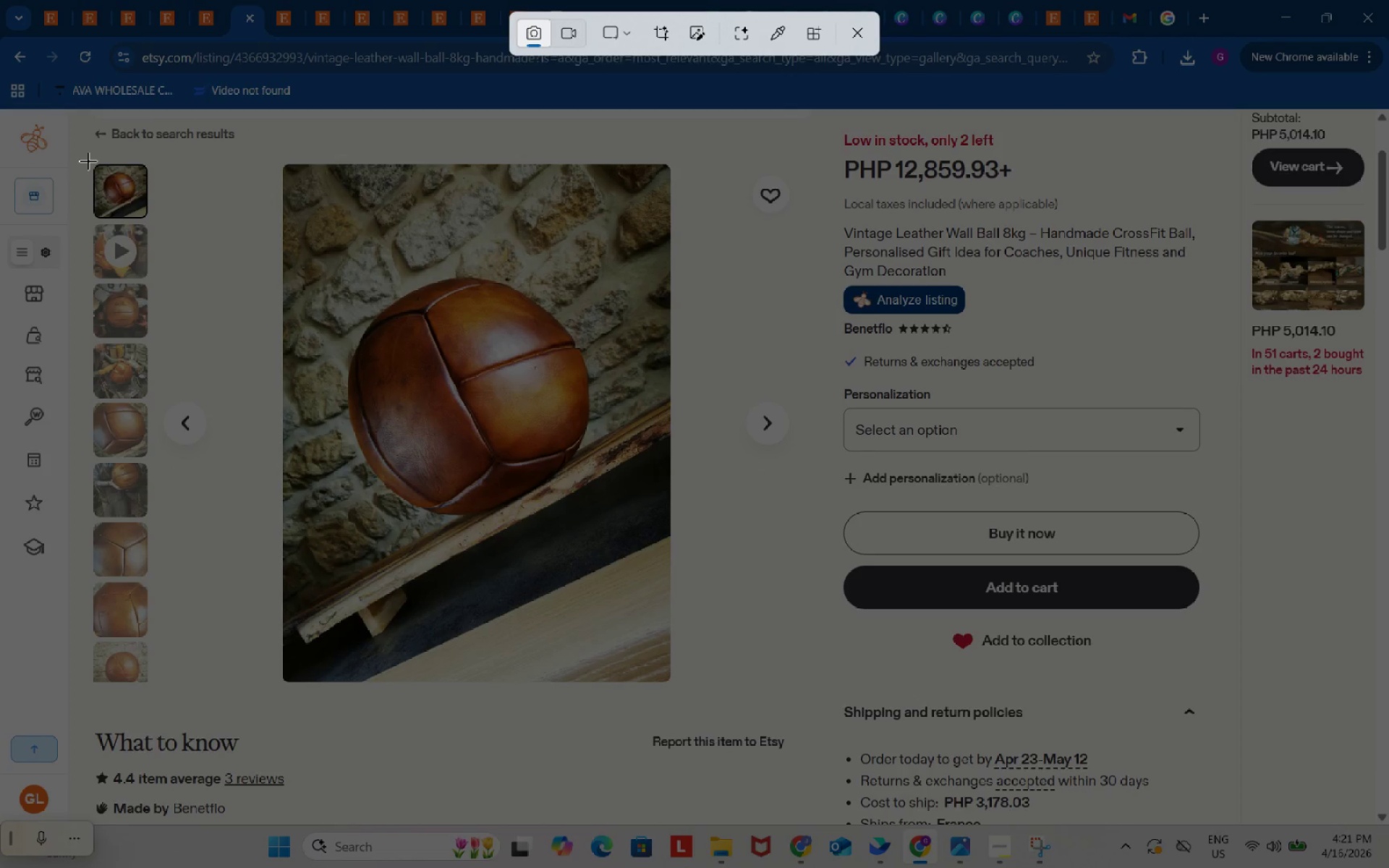 
left_click_drag(start_coordinate=[89, 161], to_coordinate=[150, 698])
 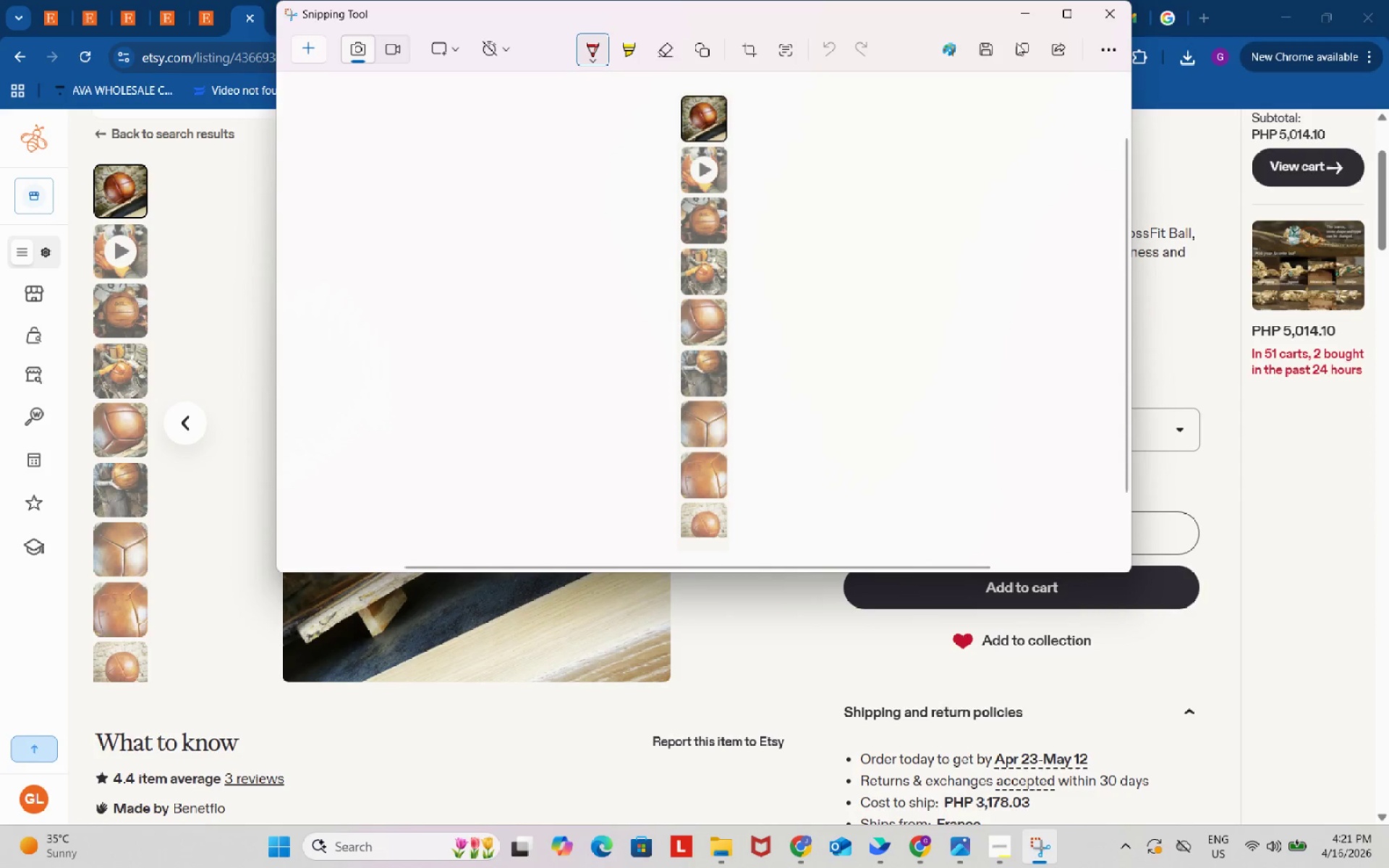 
left_click([985, 51])
 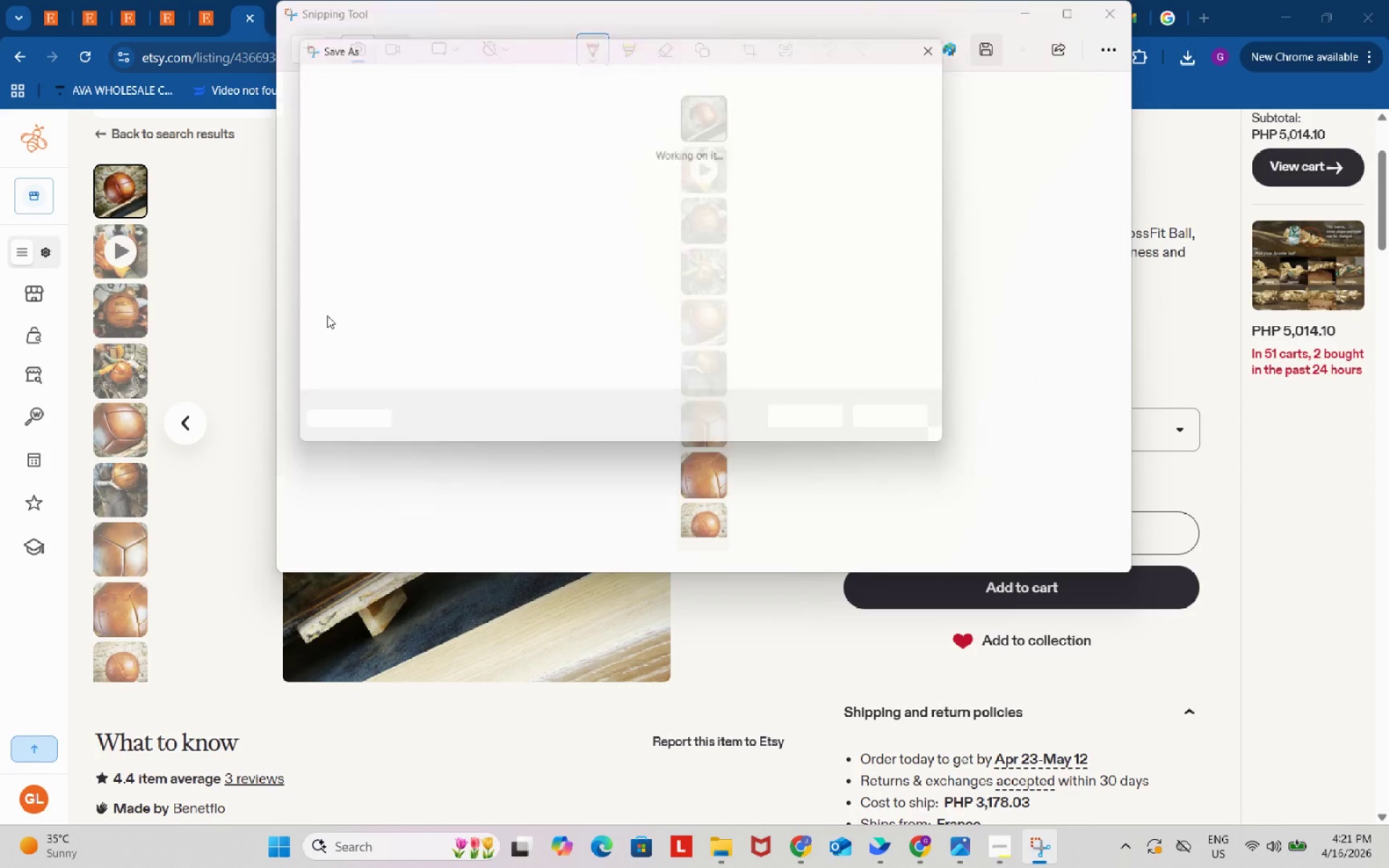 
left_click([360, 295])
 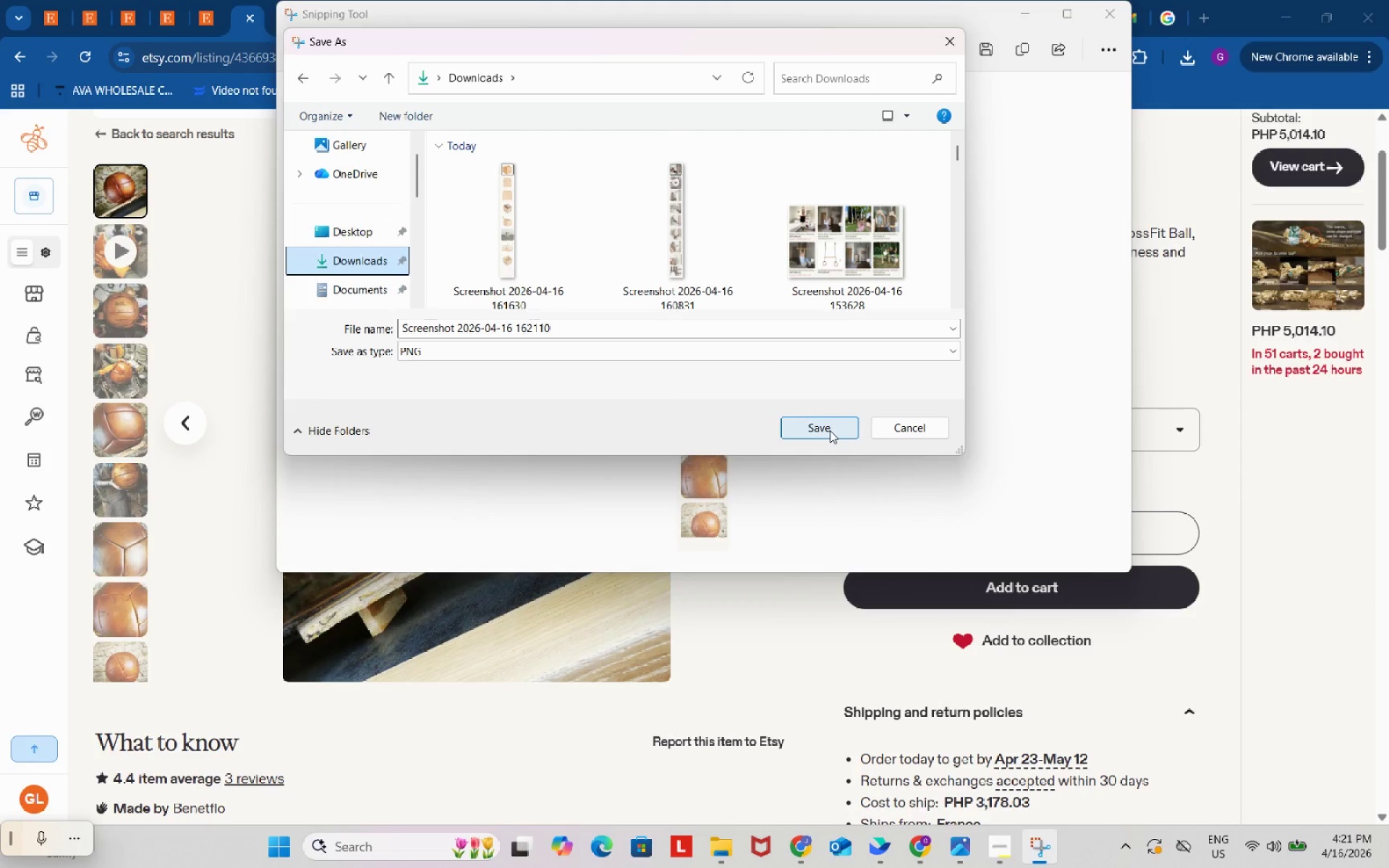 
scroll: coordinate [363, 307], scroll_direction: up, amount: 12.0
 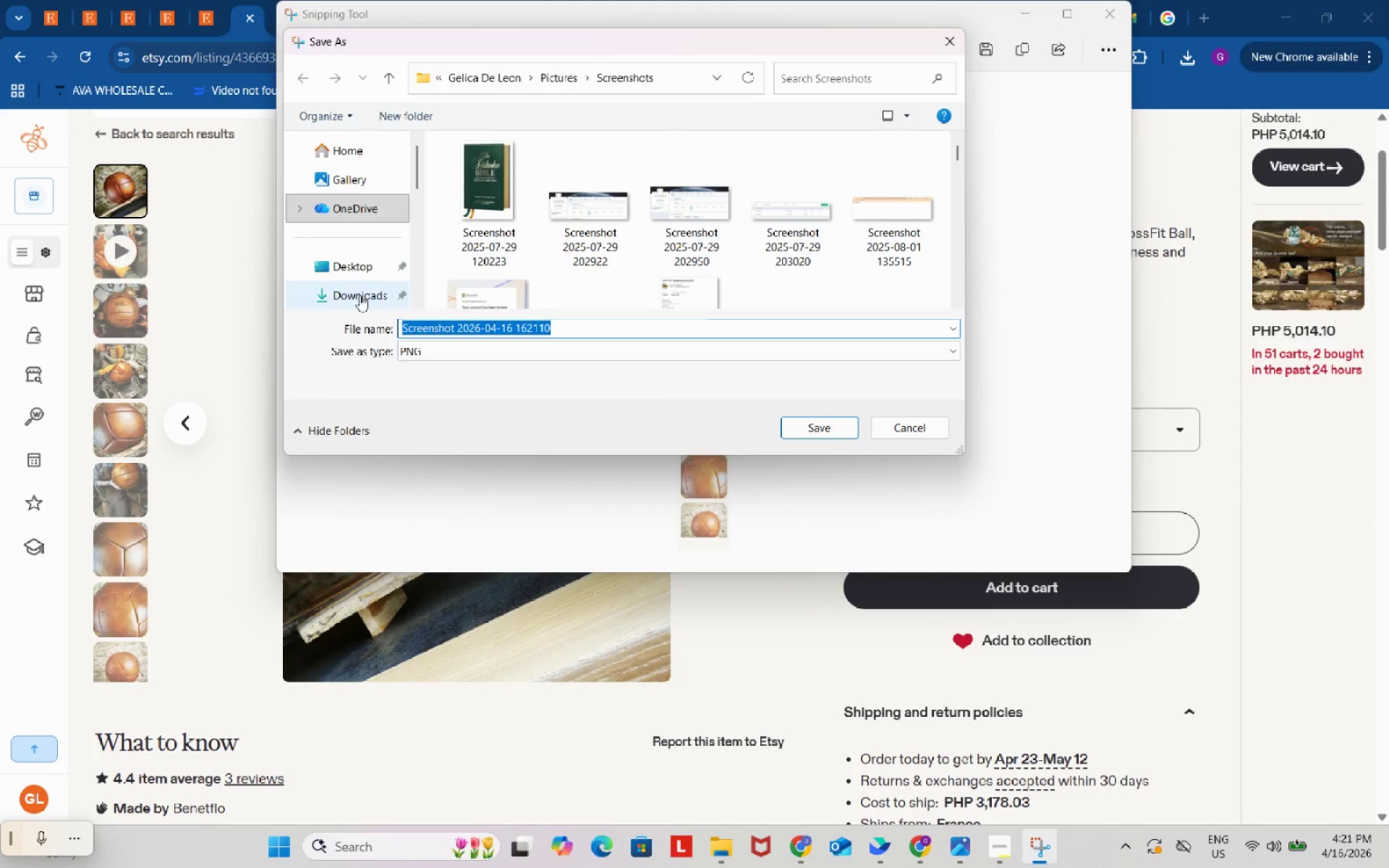 
left_click([830, 430])
 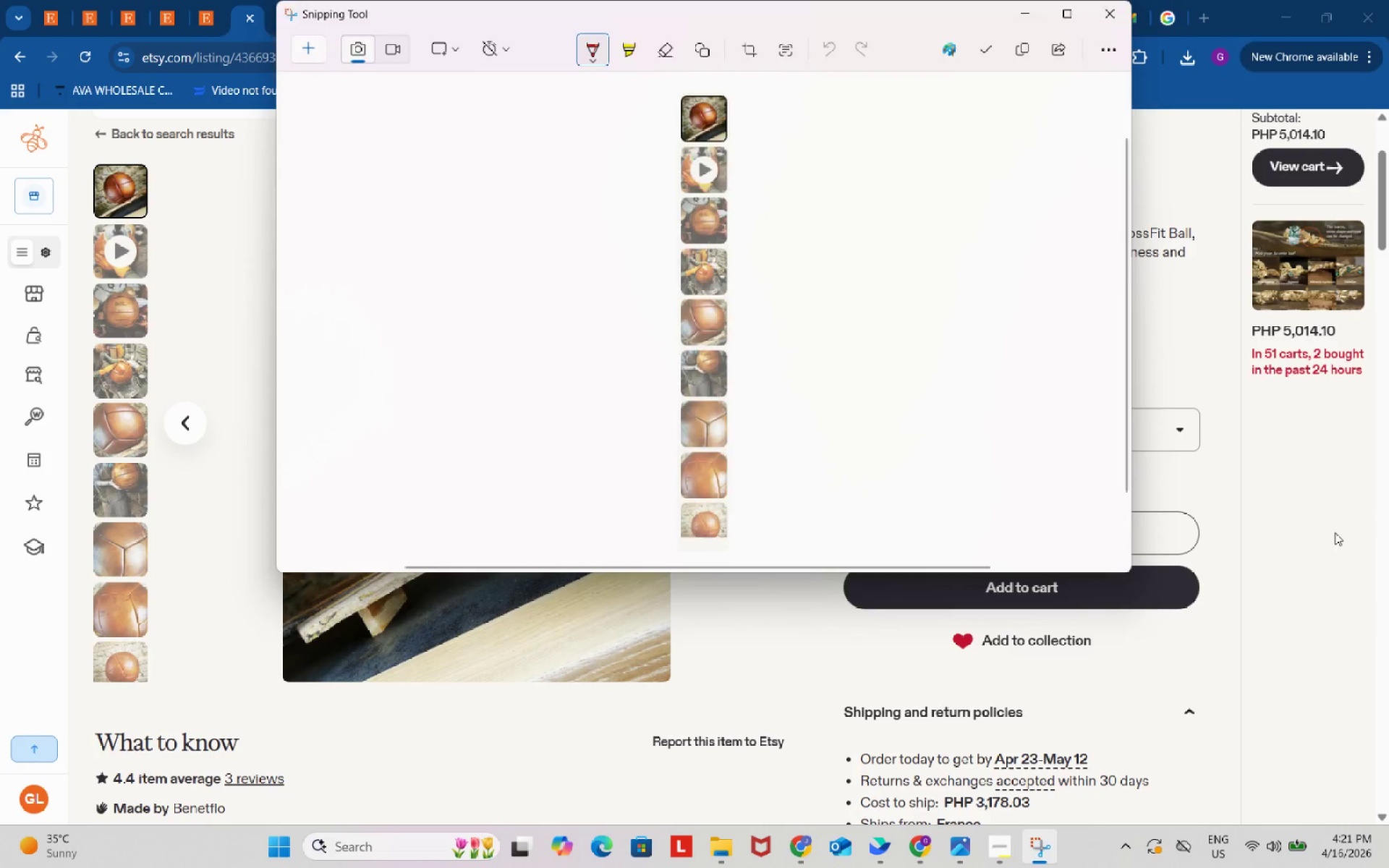 
left_click([1335, 532])
 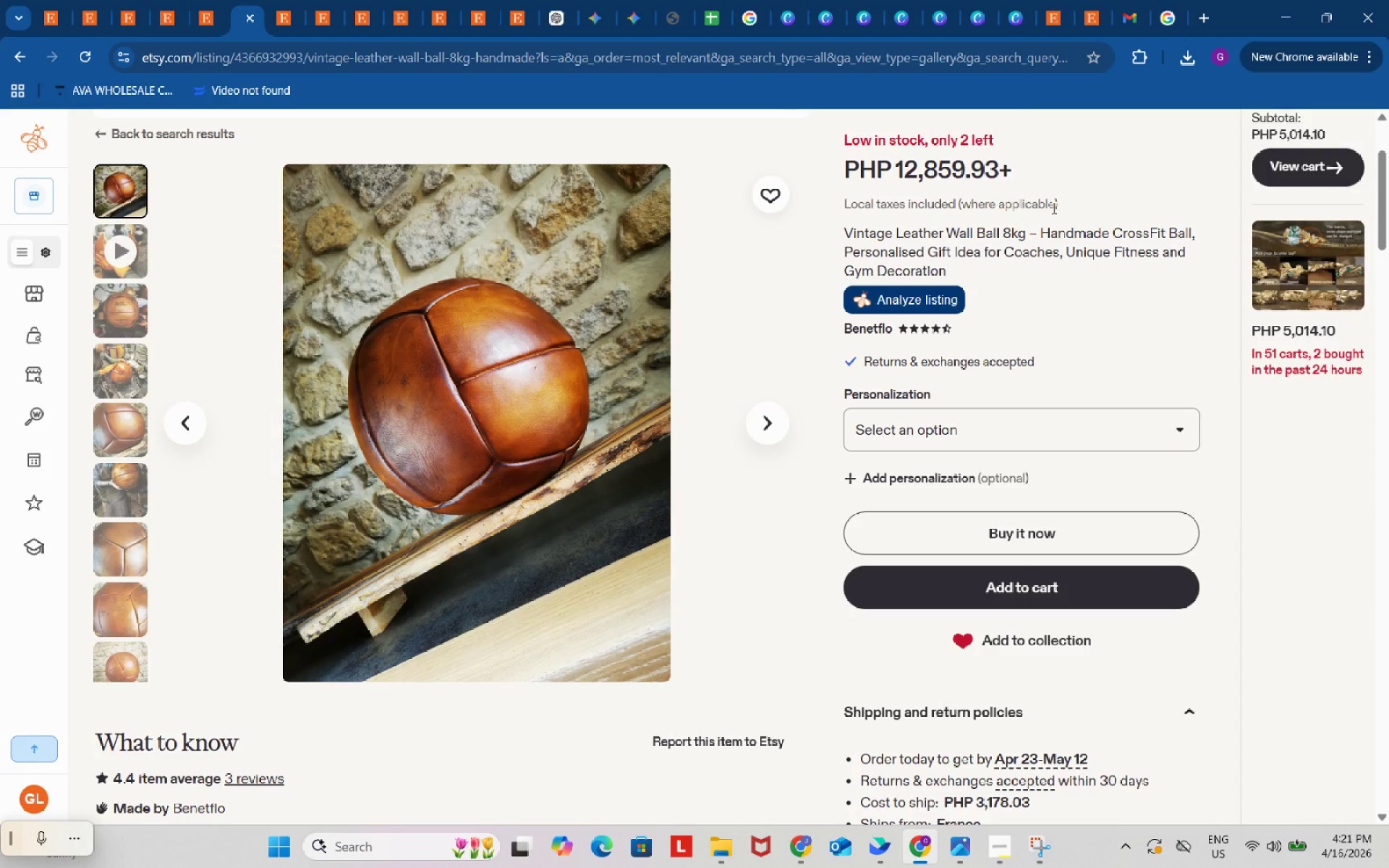 
wait(38.81)
 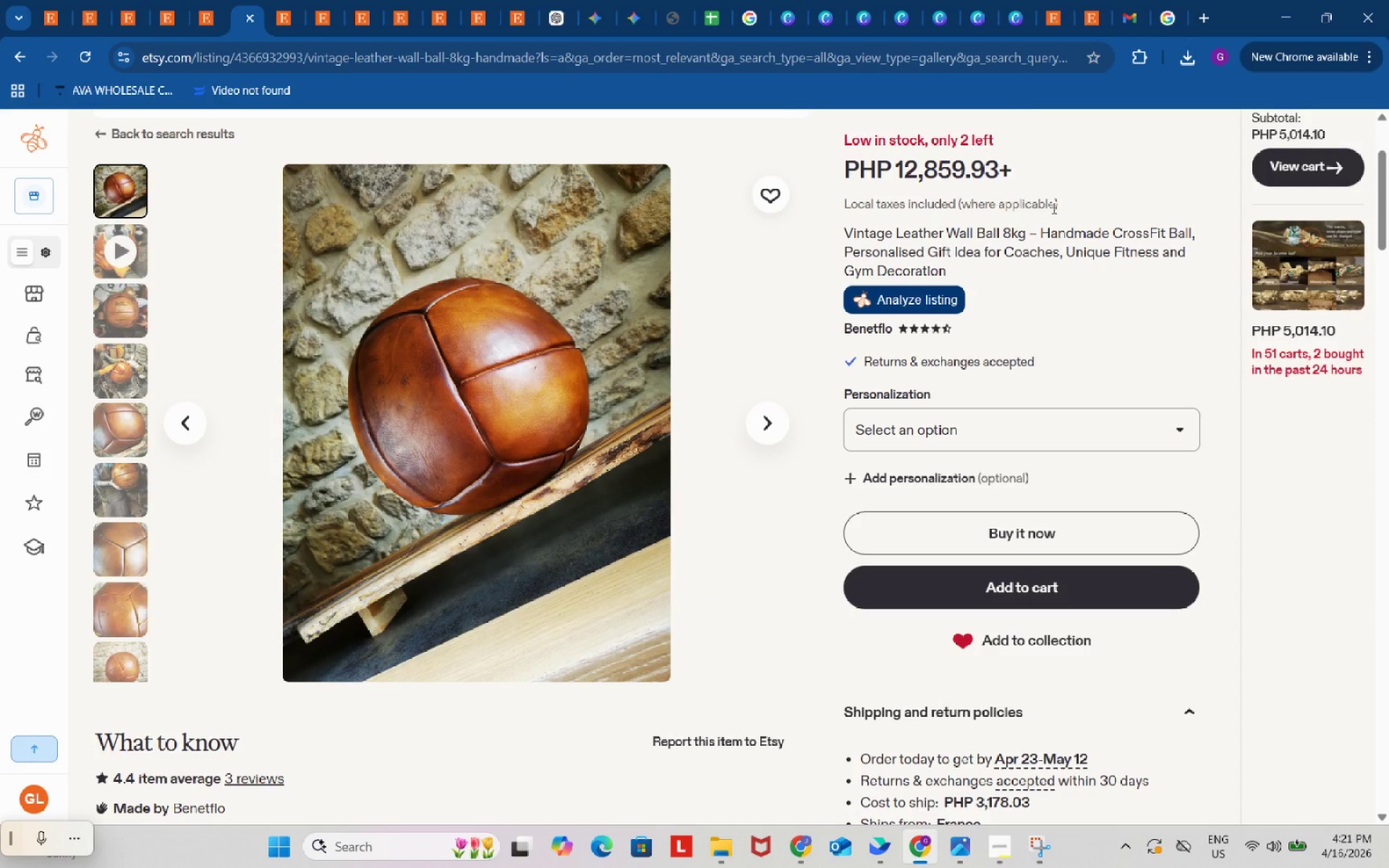 
left_click([951, 0])
 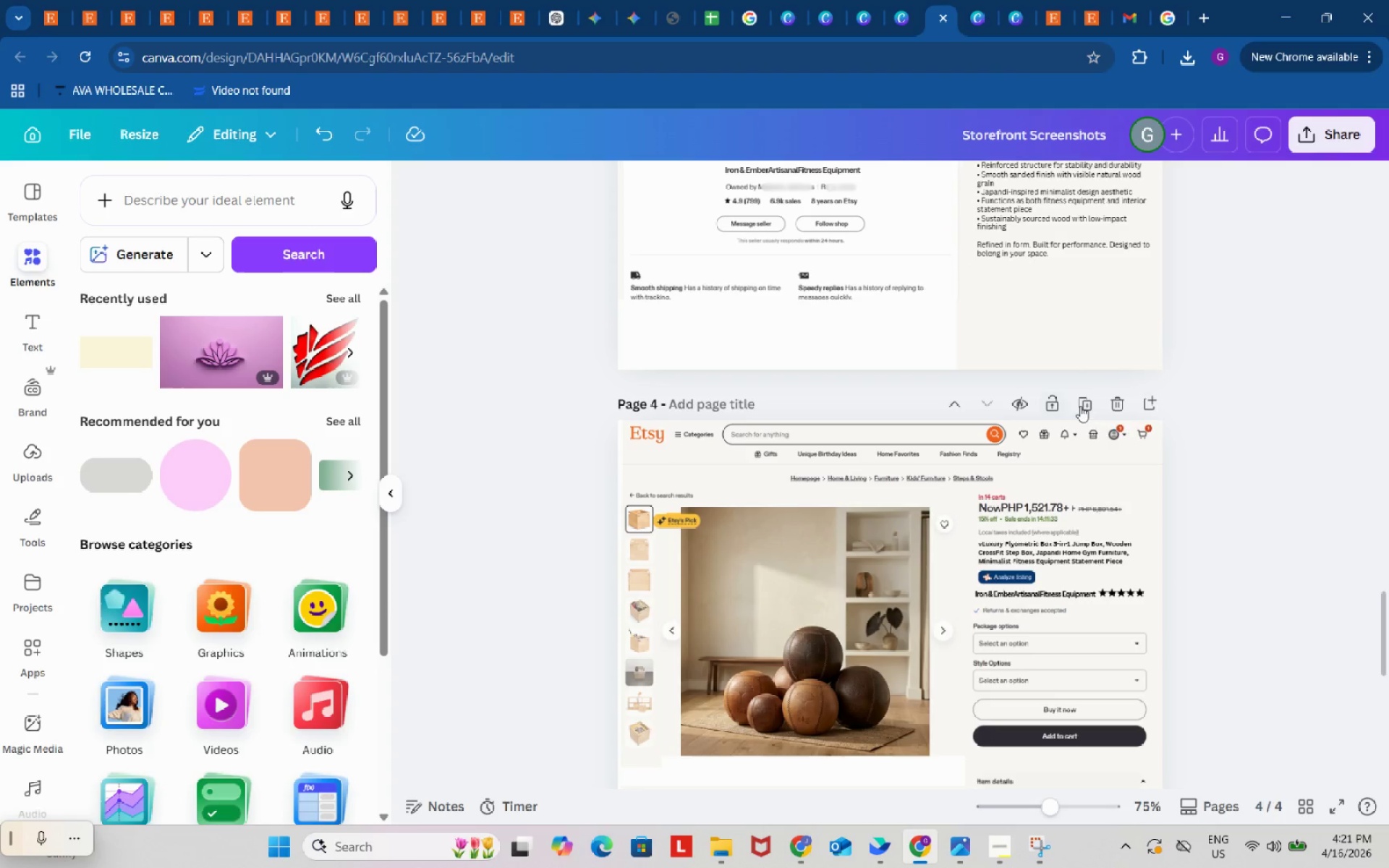 
left_click_drag(start_coordinate=[1142, 433], to_coordinate=[1157, 438])
 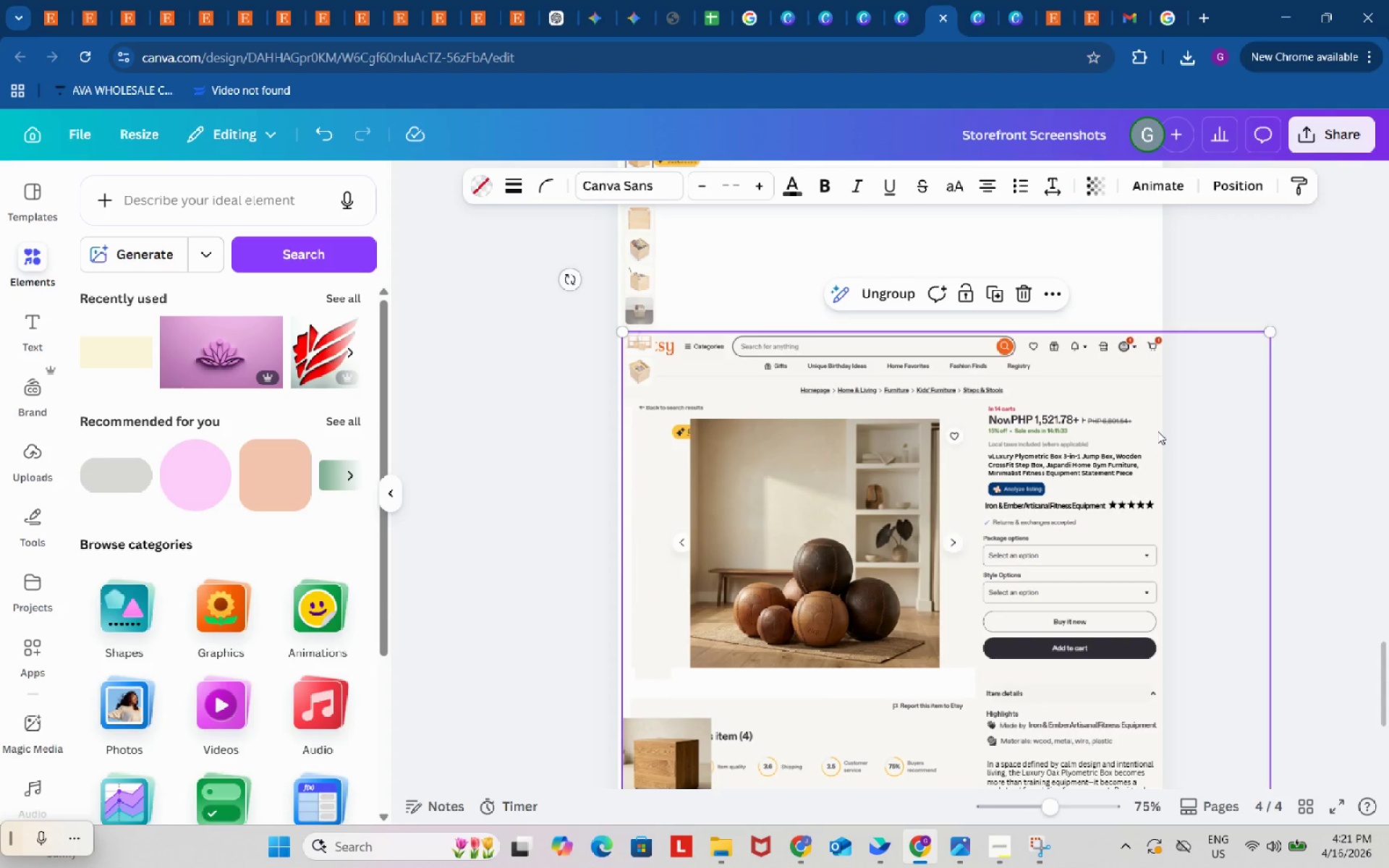 
scroll: coordinate [1157, 438], scroll_direction: down, amount: 4.0
 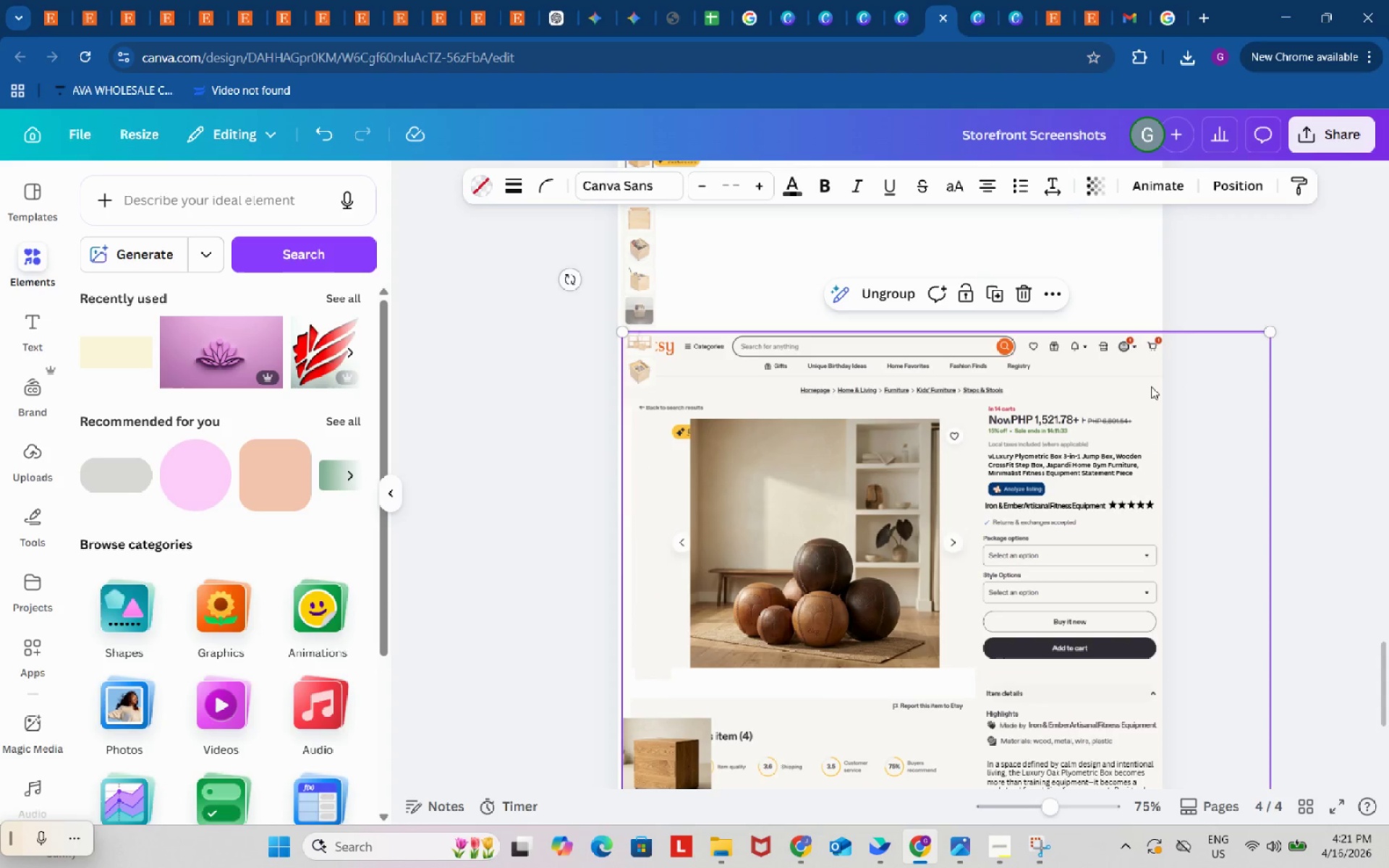 
key(Control+ControlLeft)
 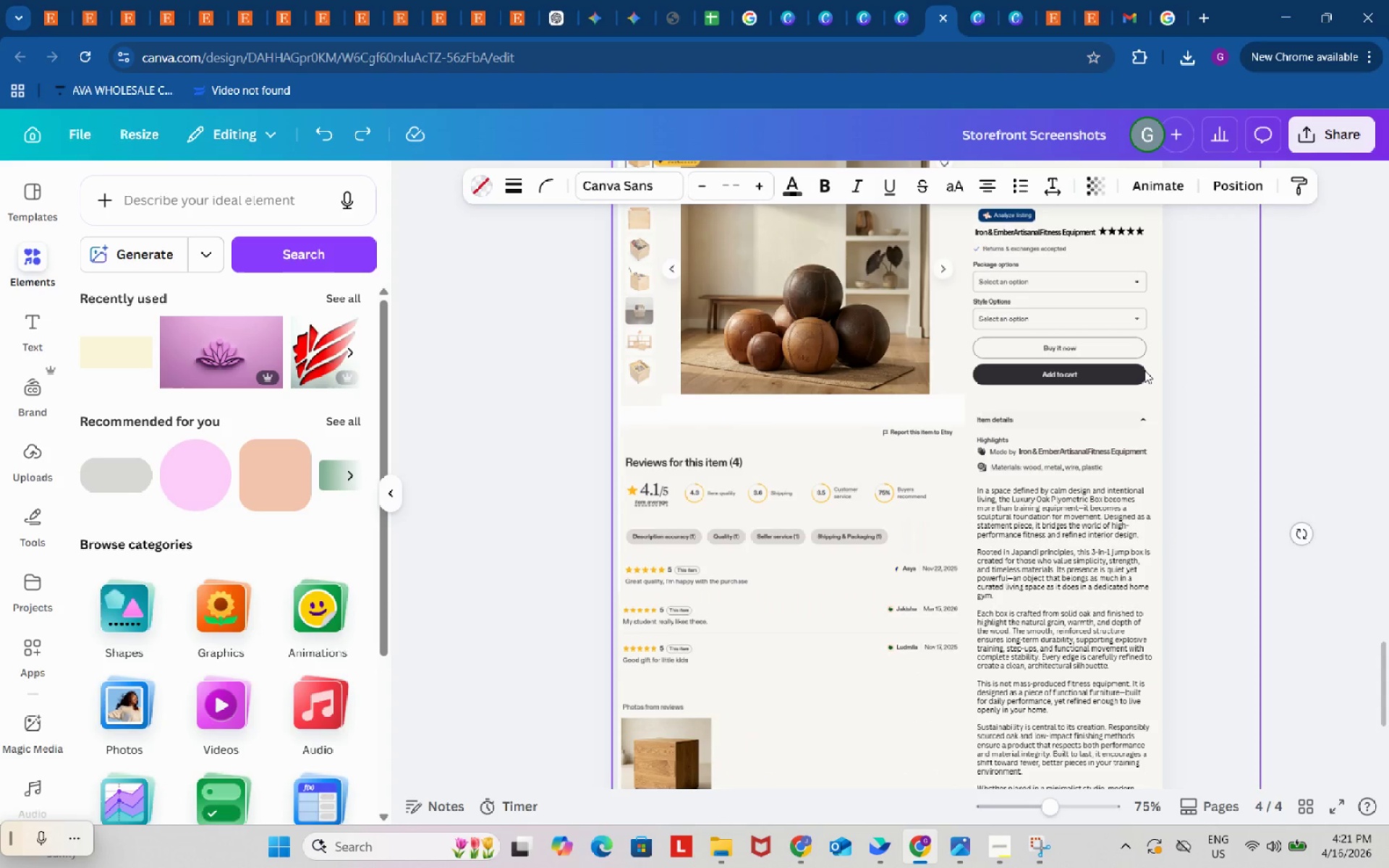 
key(Control+Z)
 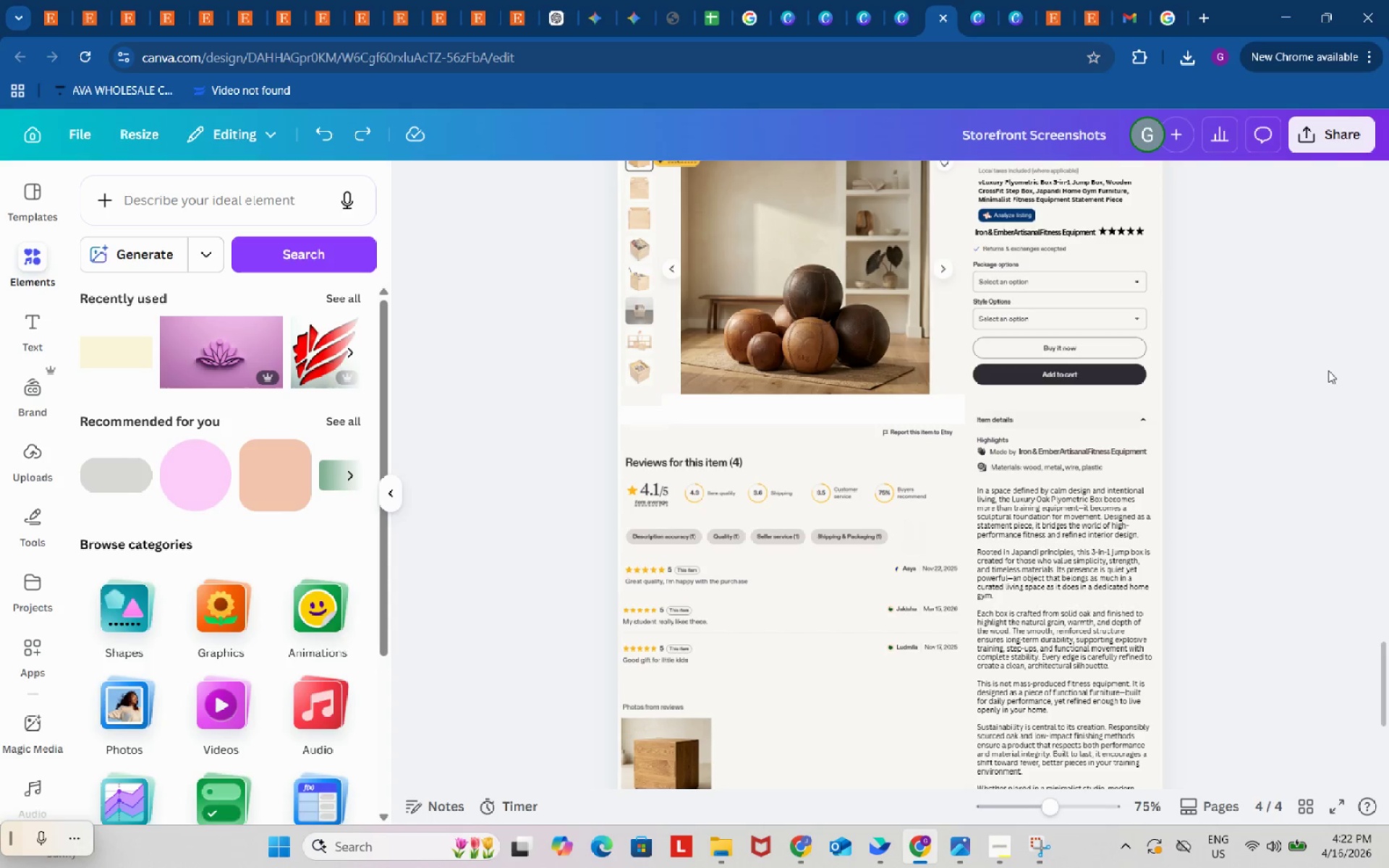 
scroll: coordinate [1328, 370], scroll_direction: up, amount: 9.0
 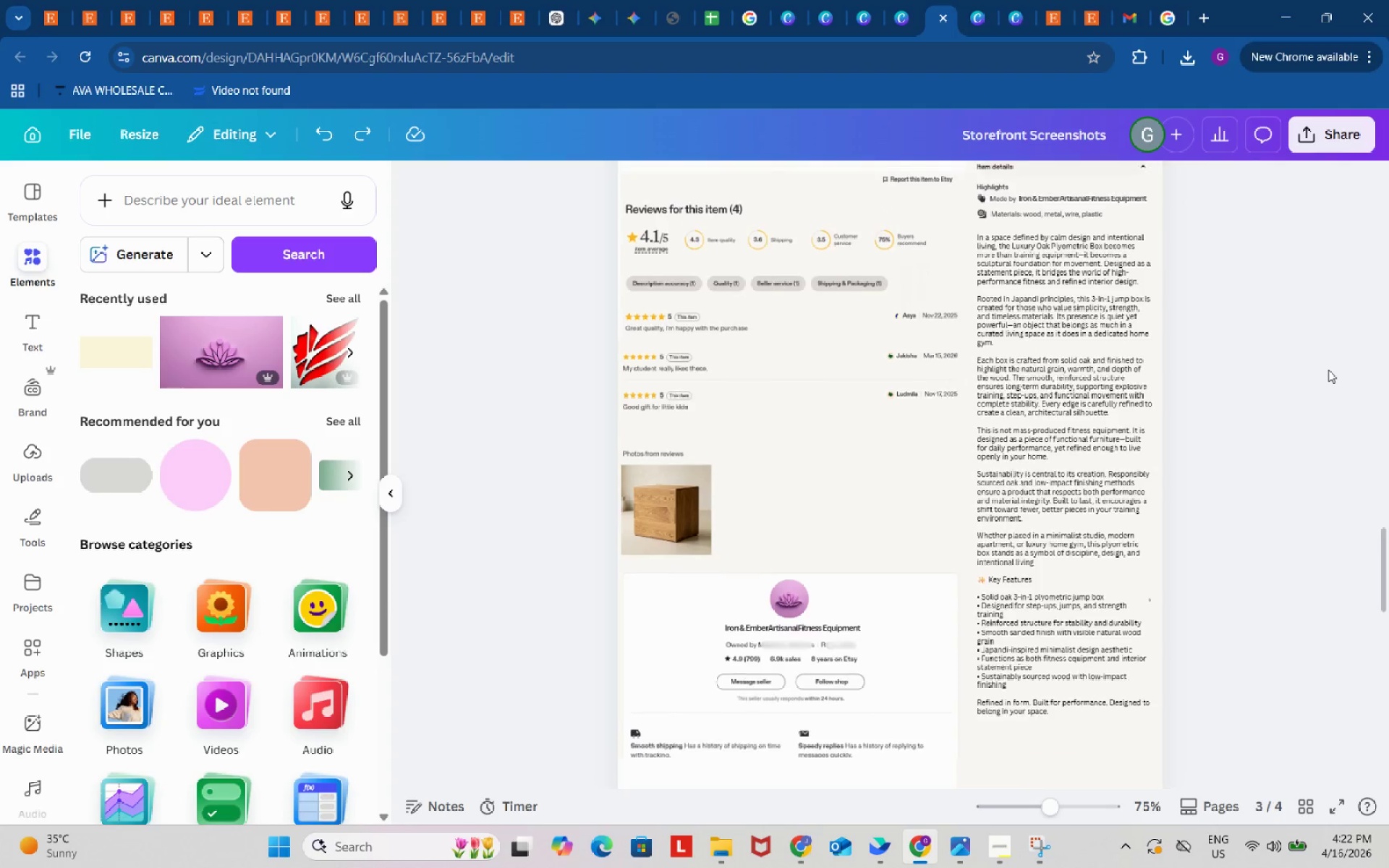 
scroll: coordinate [1328, 370], scroll_direction: down, amount: 17.0
 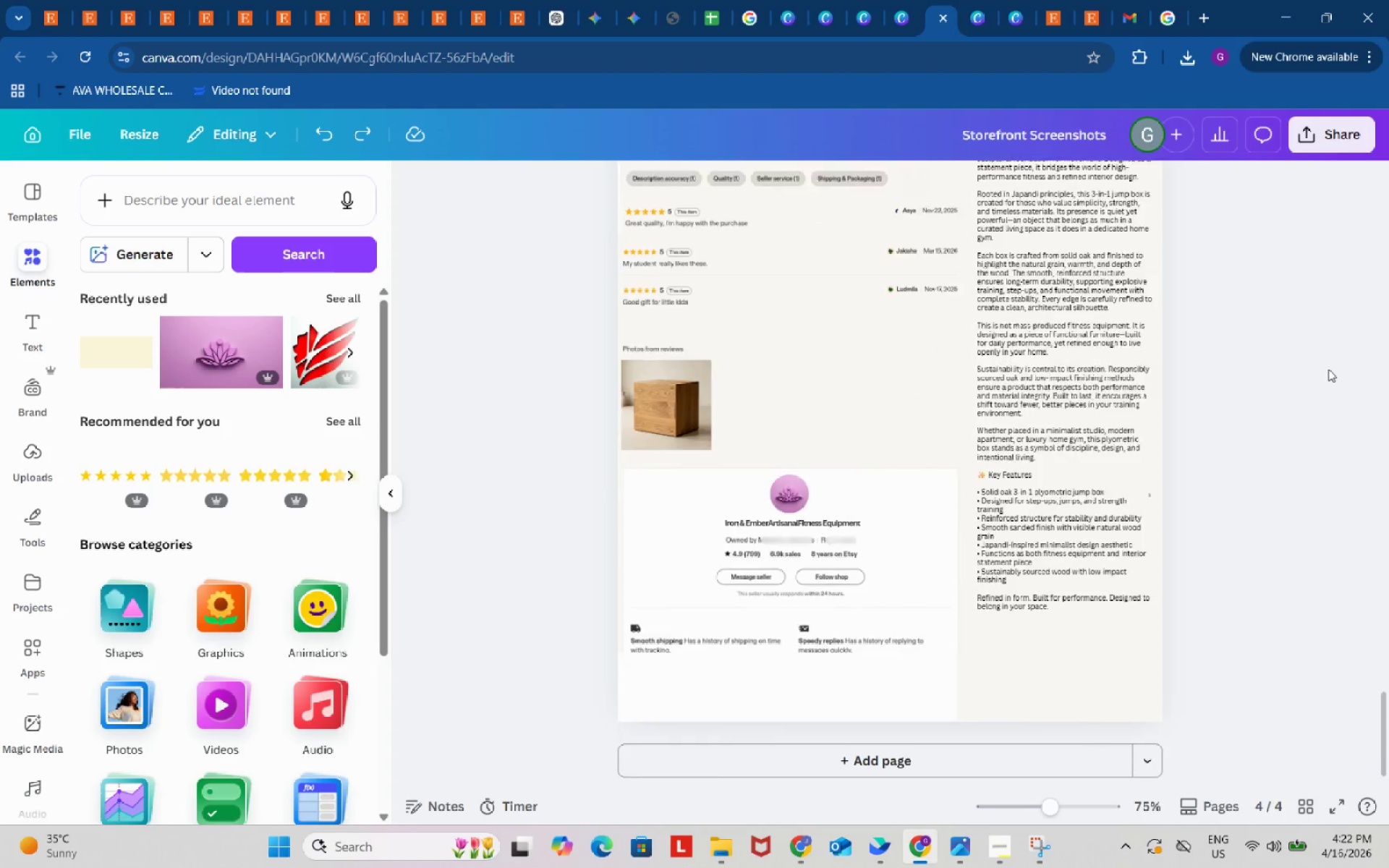 
scroll: coordinate [1328, 369], scroll_direction: up, amount: 6.0
 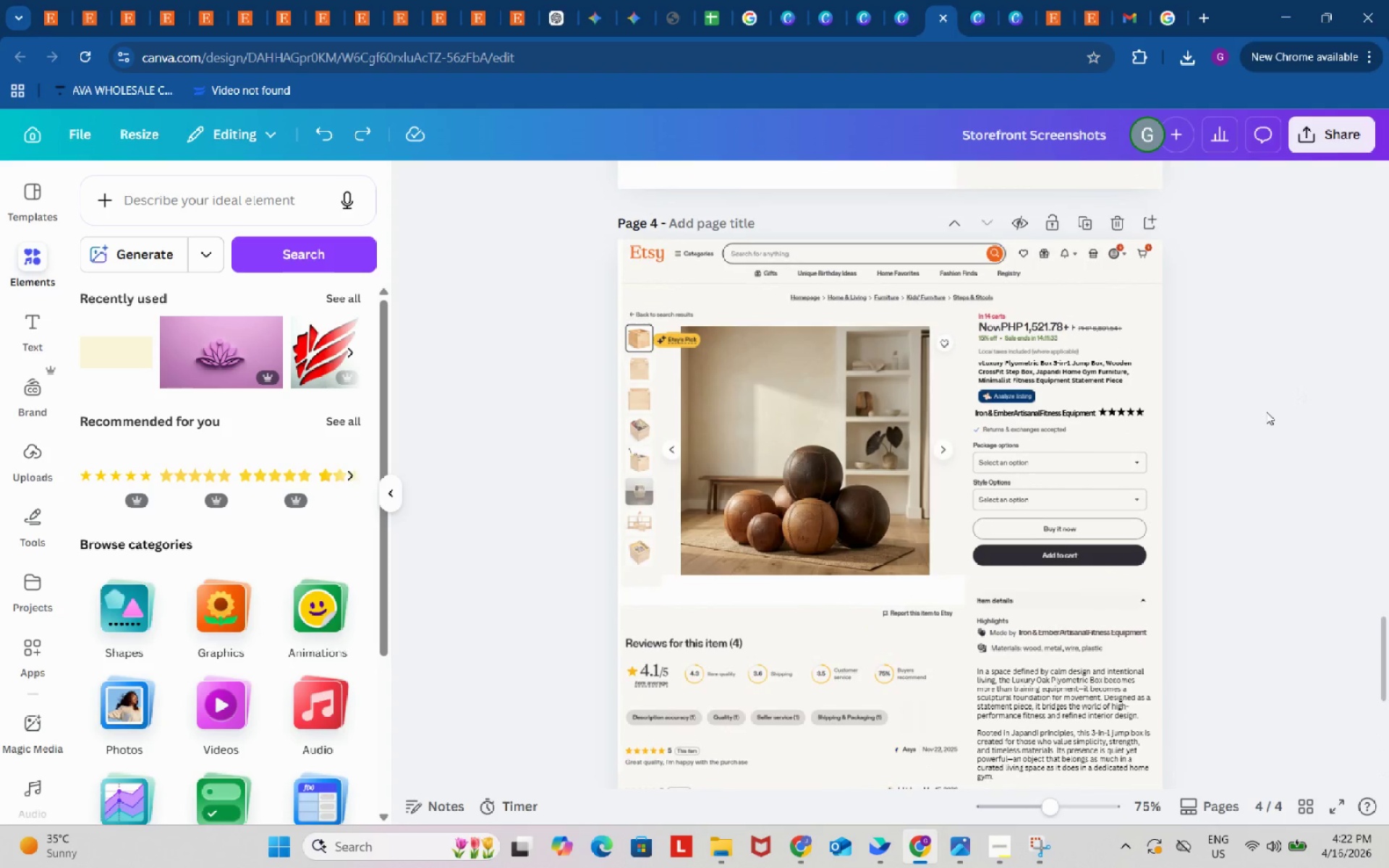 
key(Control+V)
 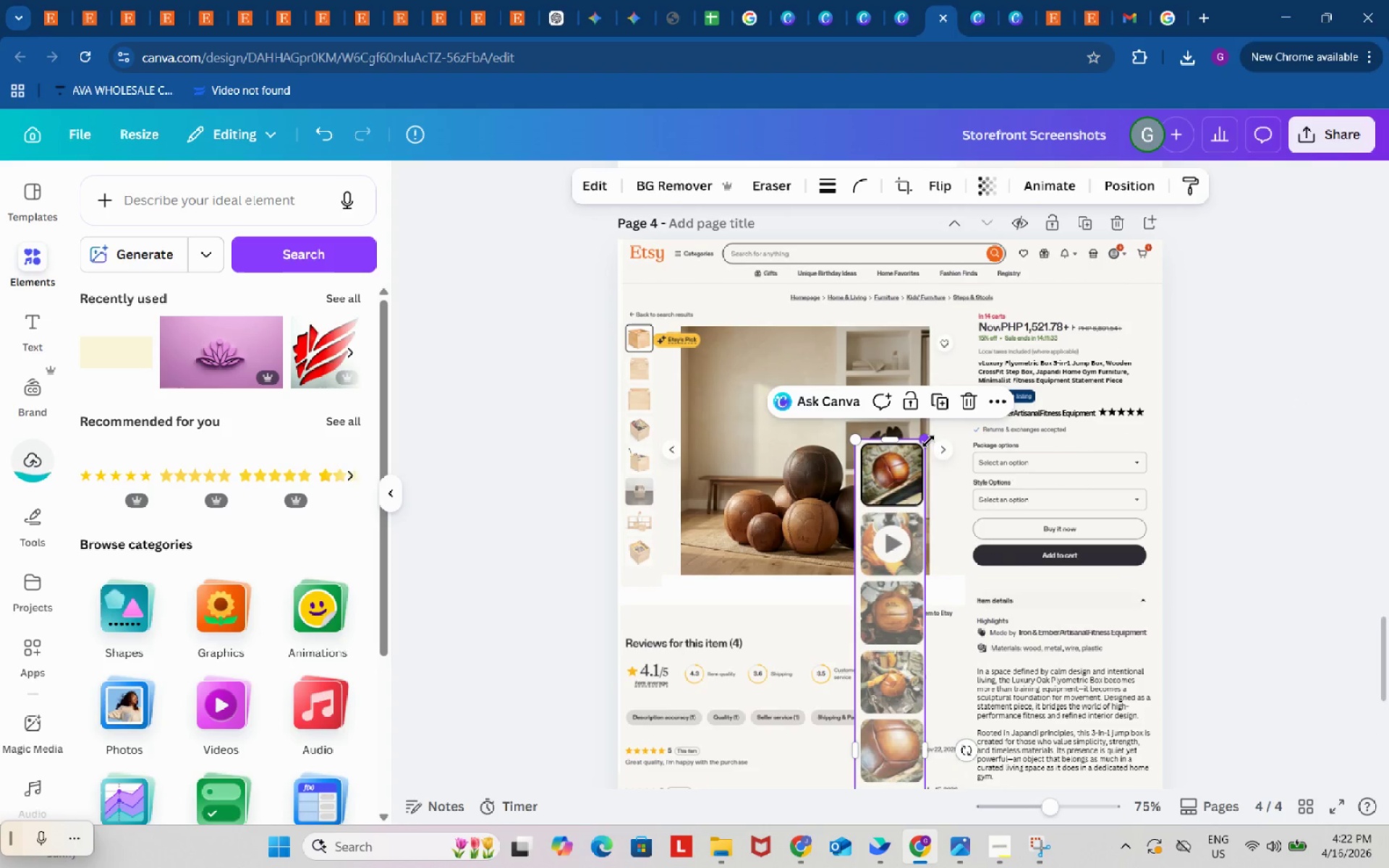 
left_click_drag(start_coordinate=[928, 441], to_coordinate=[853, 678])
 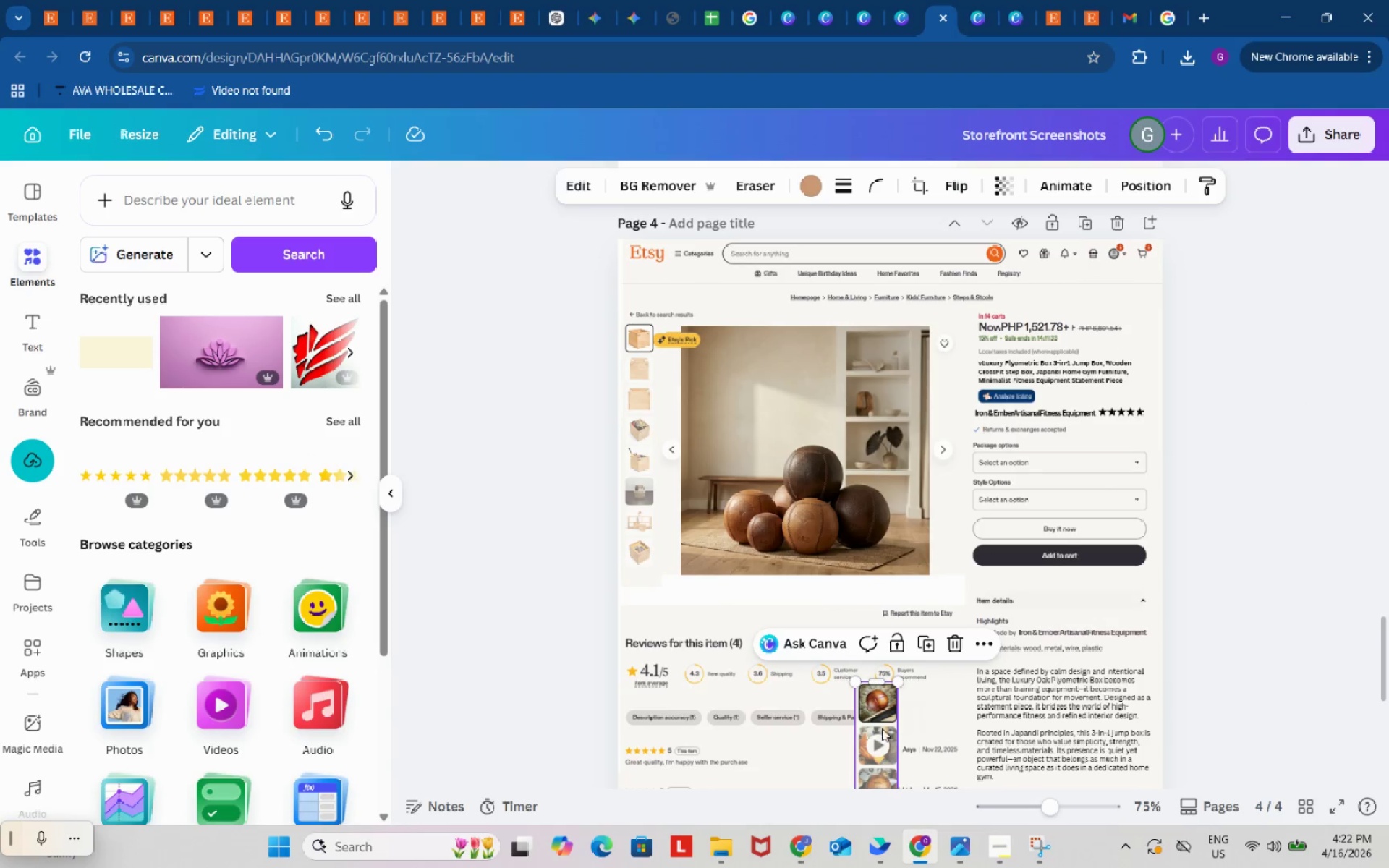 
left_click_drag(start_coordinate=[881, 728], to_coordinate=[638, 366])
 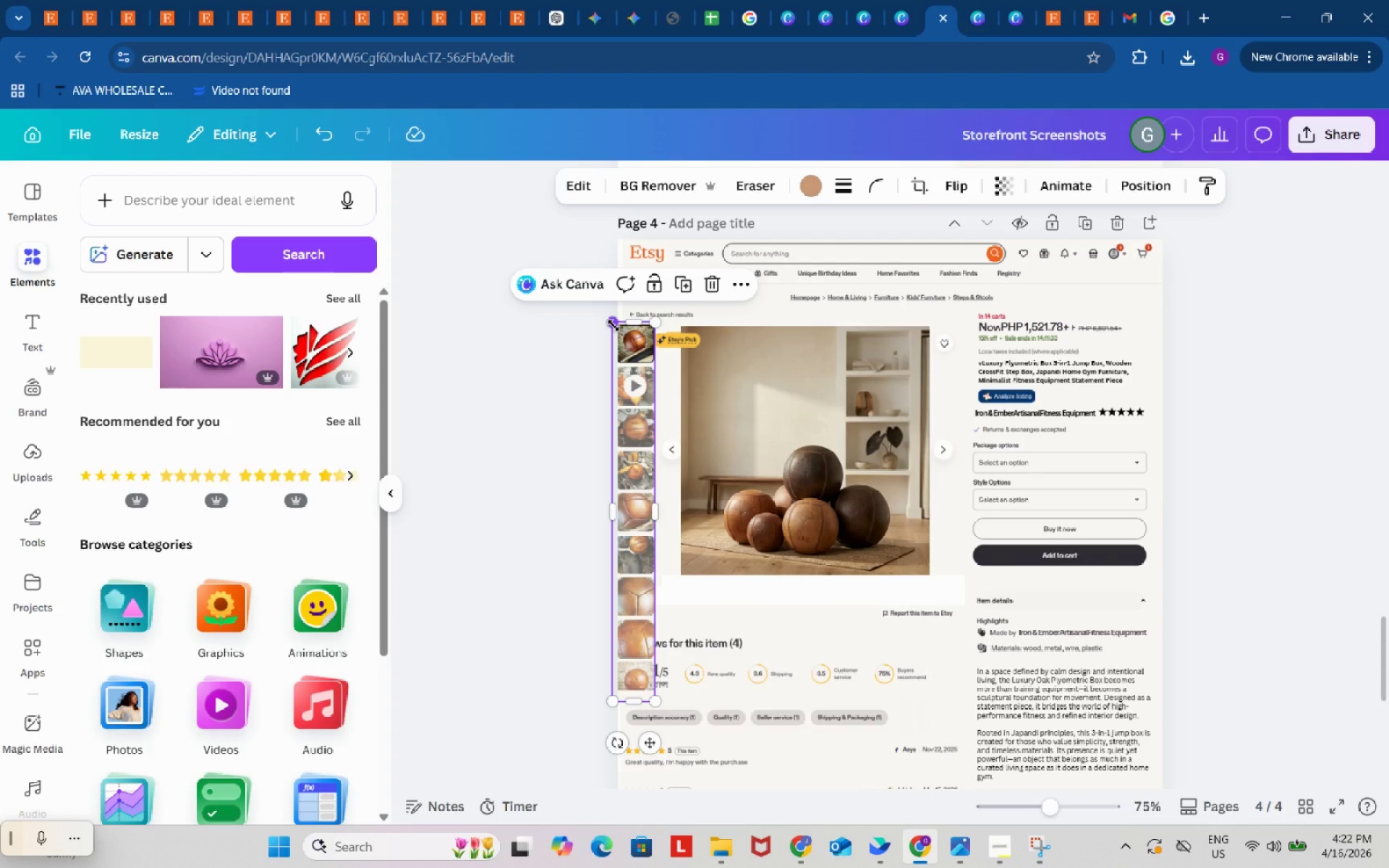 
left_click_drag(start_coordinate=[613, 326], to_coordinate=[642, 422])
 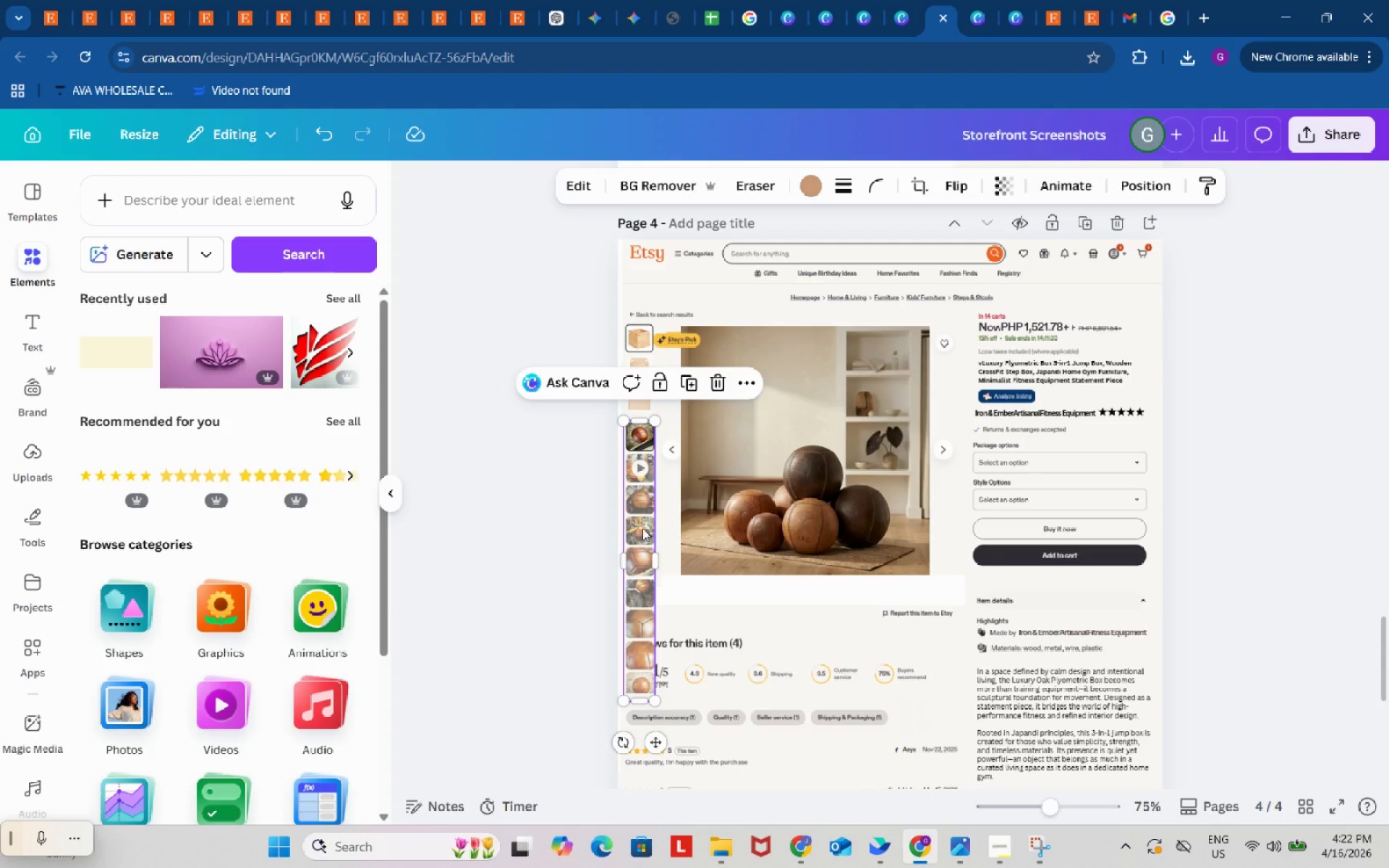 
left_click_drag(start_coordinate=[642, 528], to_coordinate=[642, 429])
 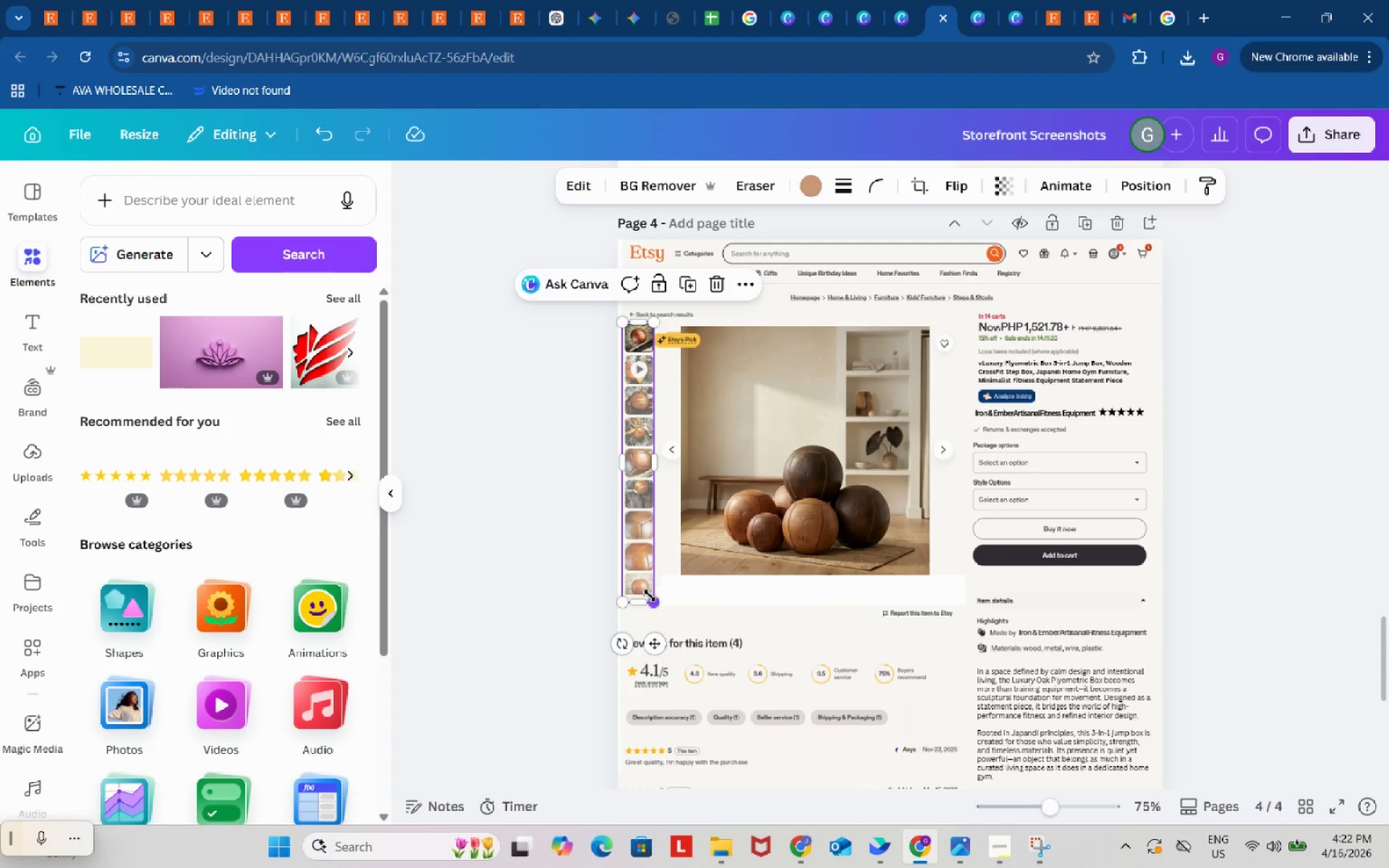 
left_click_drag(start_coordinate=[650, 603], to_coordinate=[639, 579])
 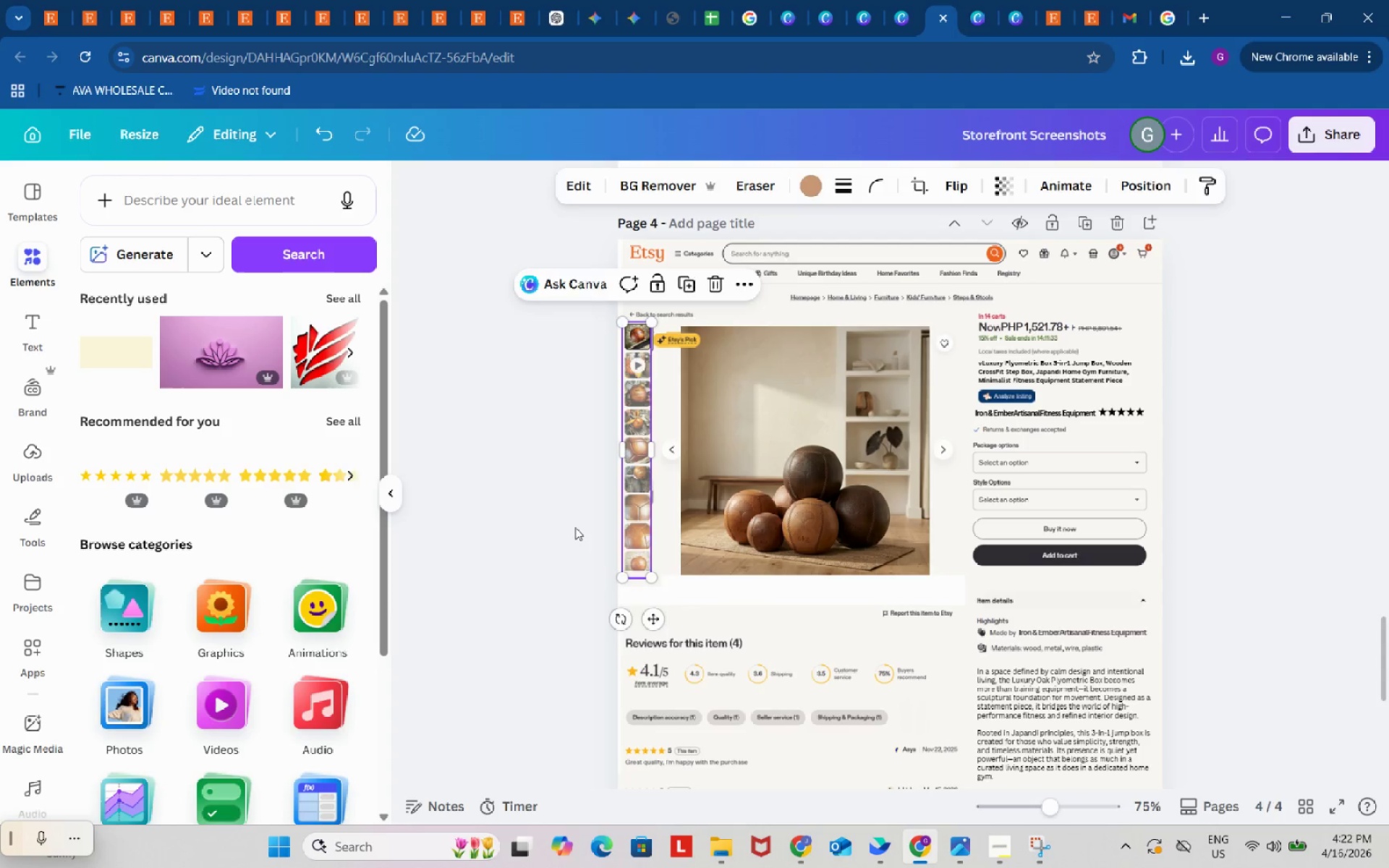 
left_click([575, 527])
 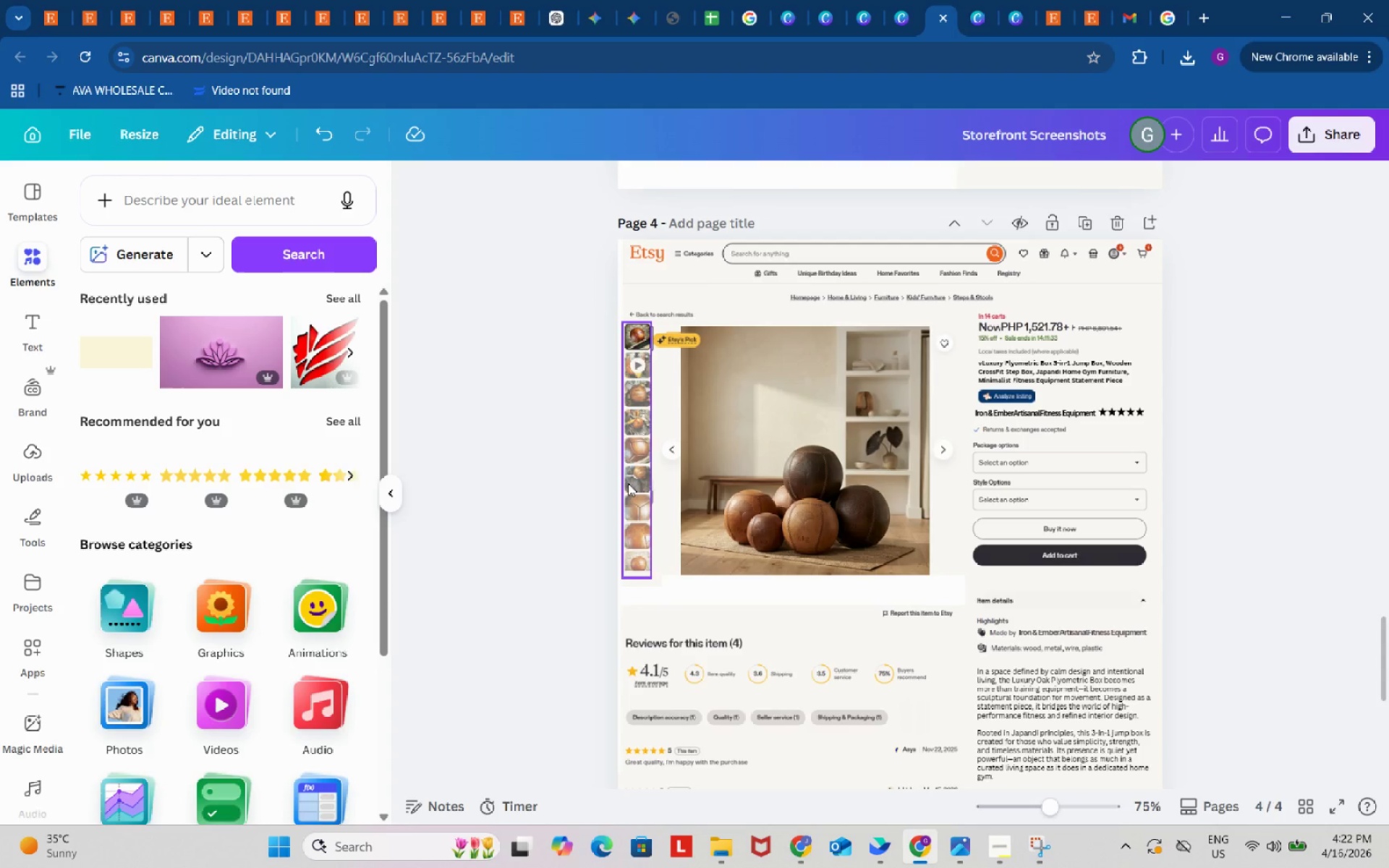 
left_click_drag(start_coordinate=[628, 483], to_coordinate=[632, 482])
 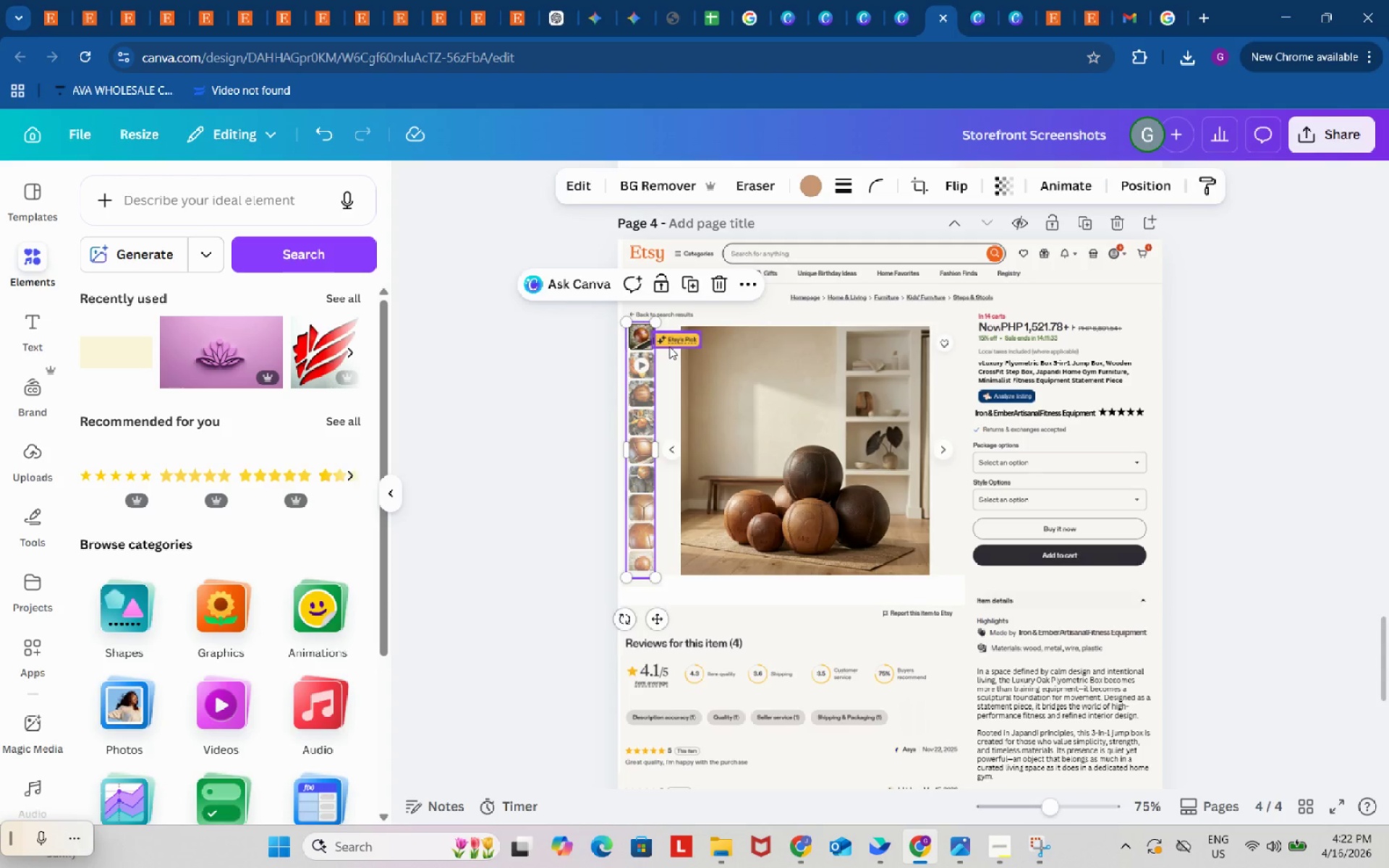 
left_click([669, 346])
 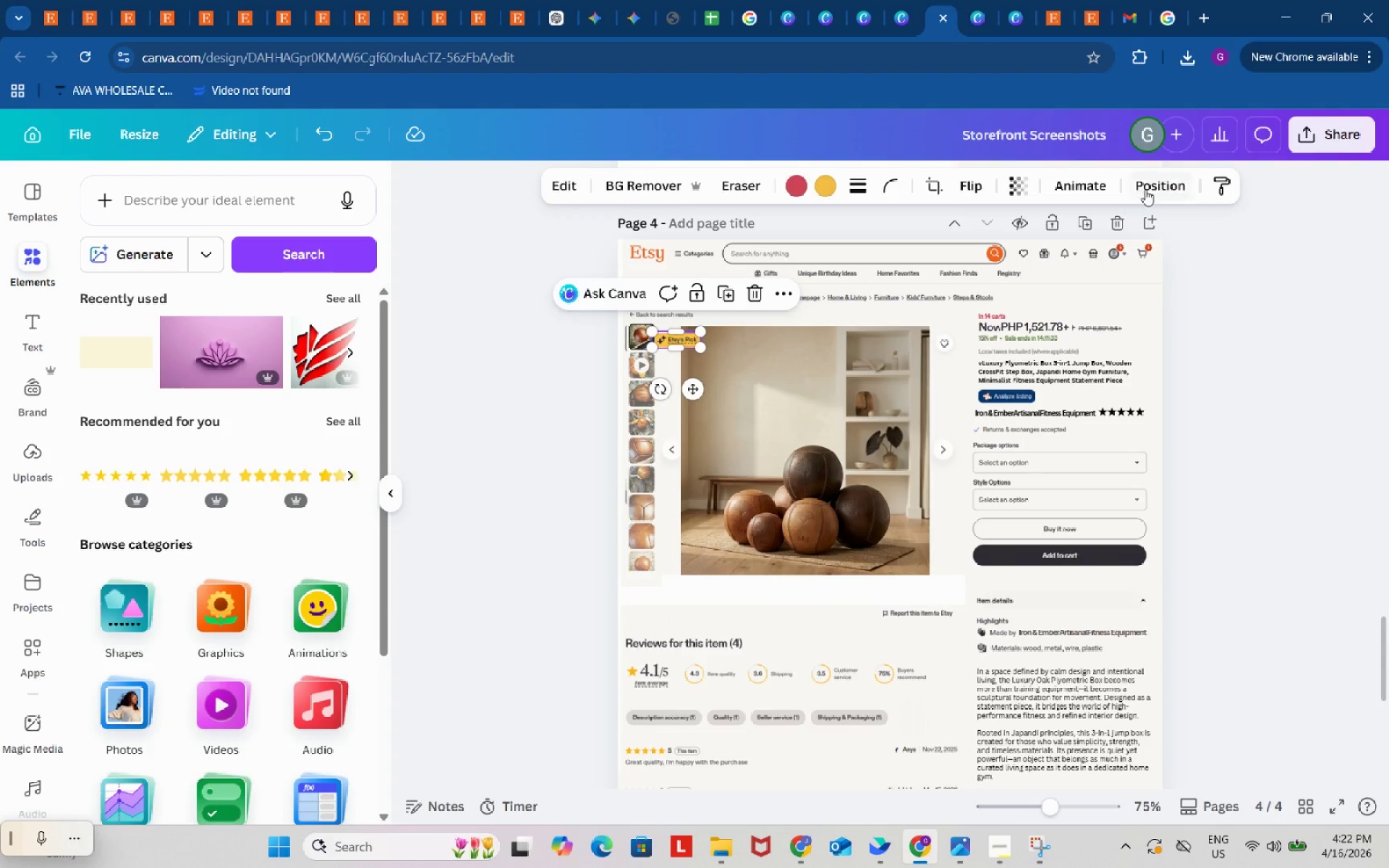 
left_click([1150, 186])
 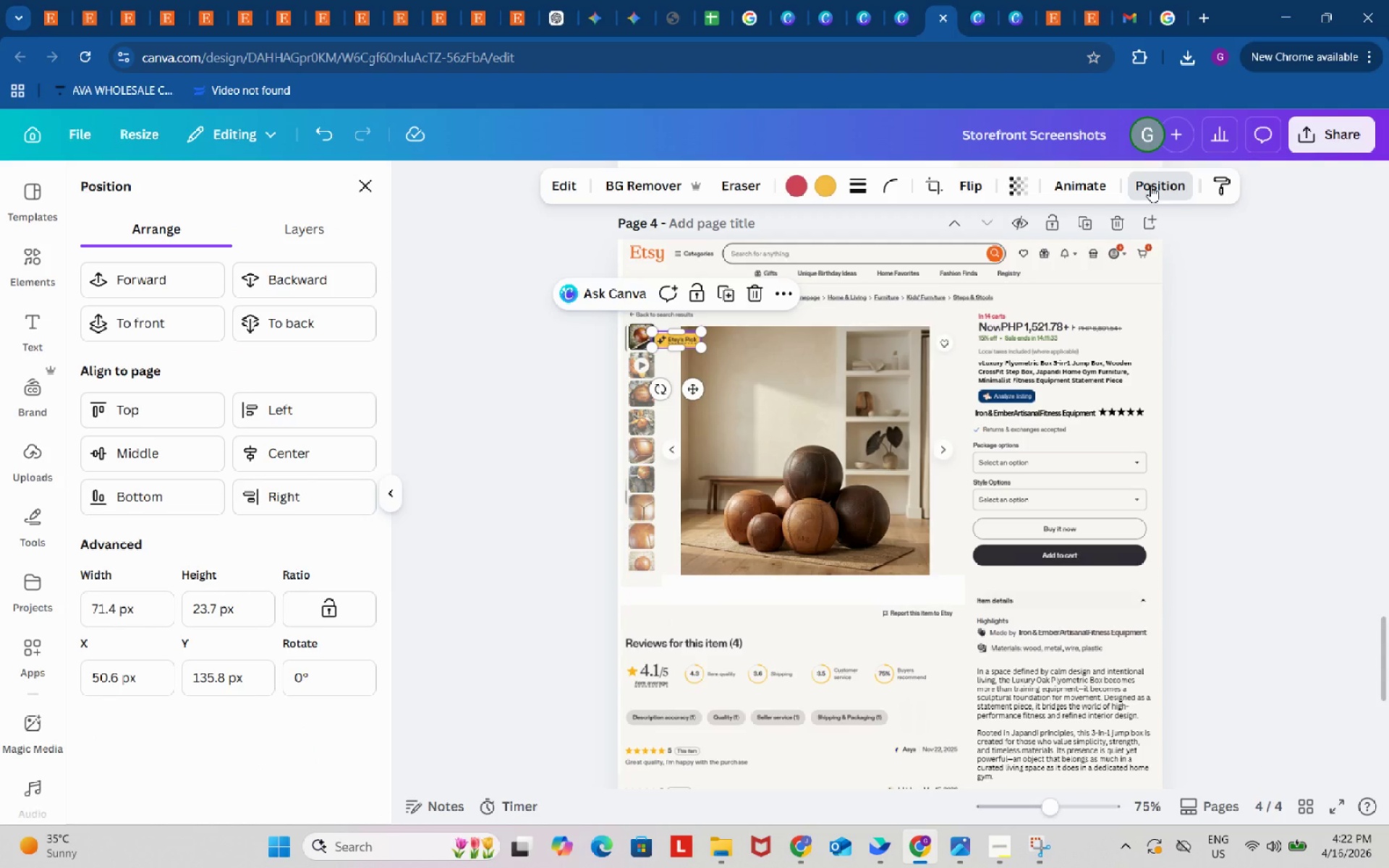 
wait(13.72)
 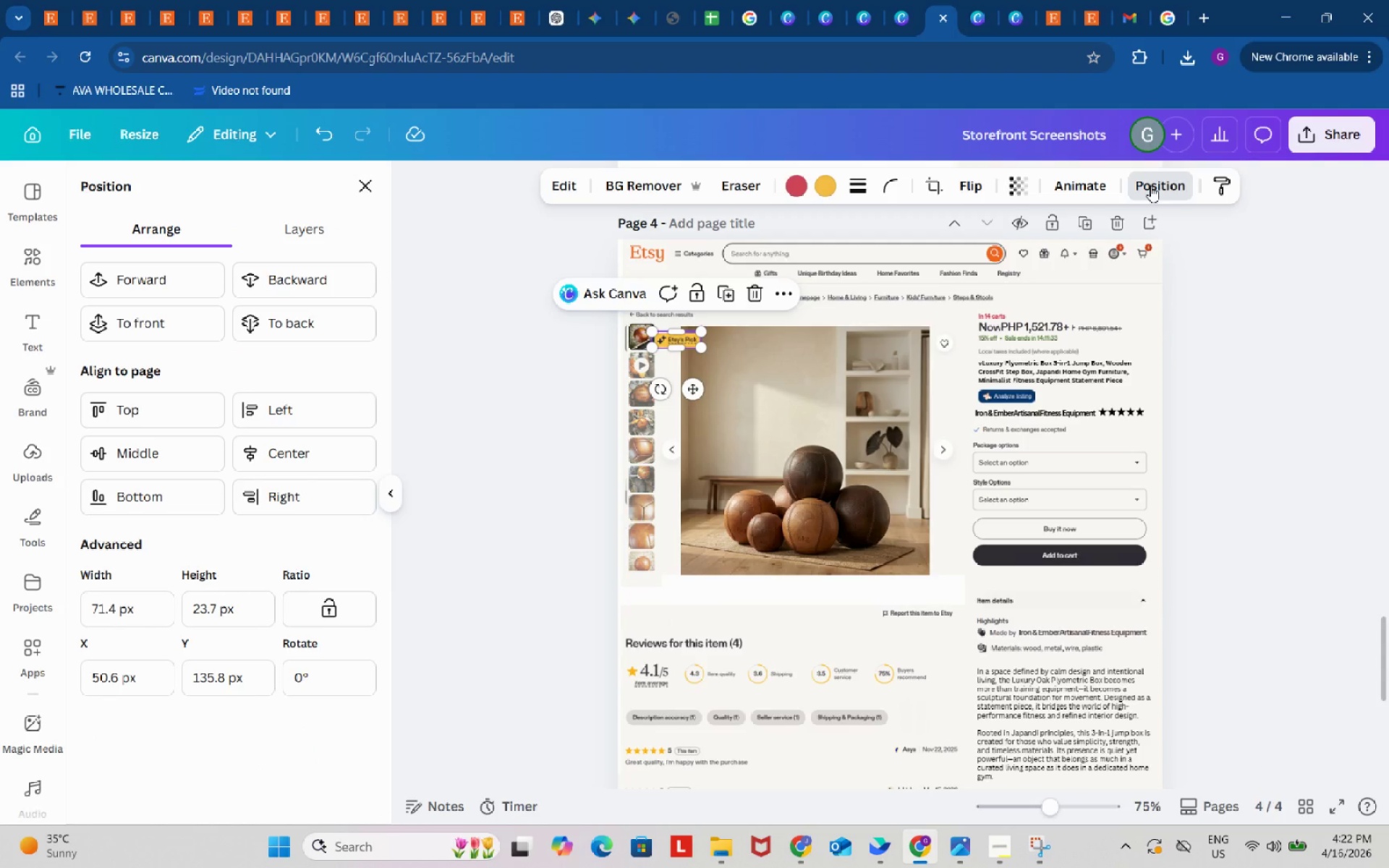 
left_click([156, 271])
 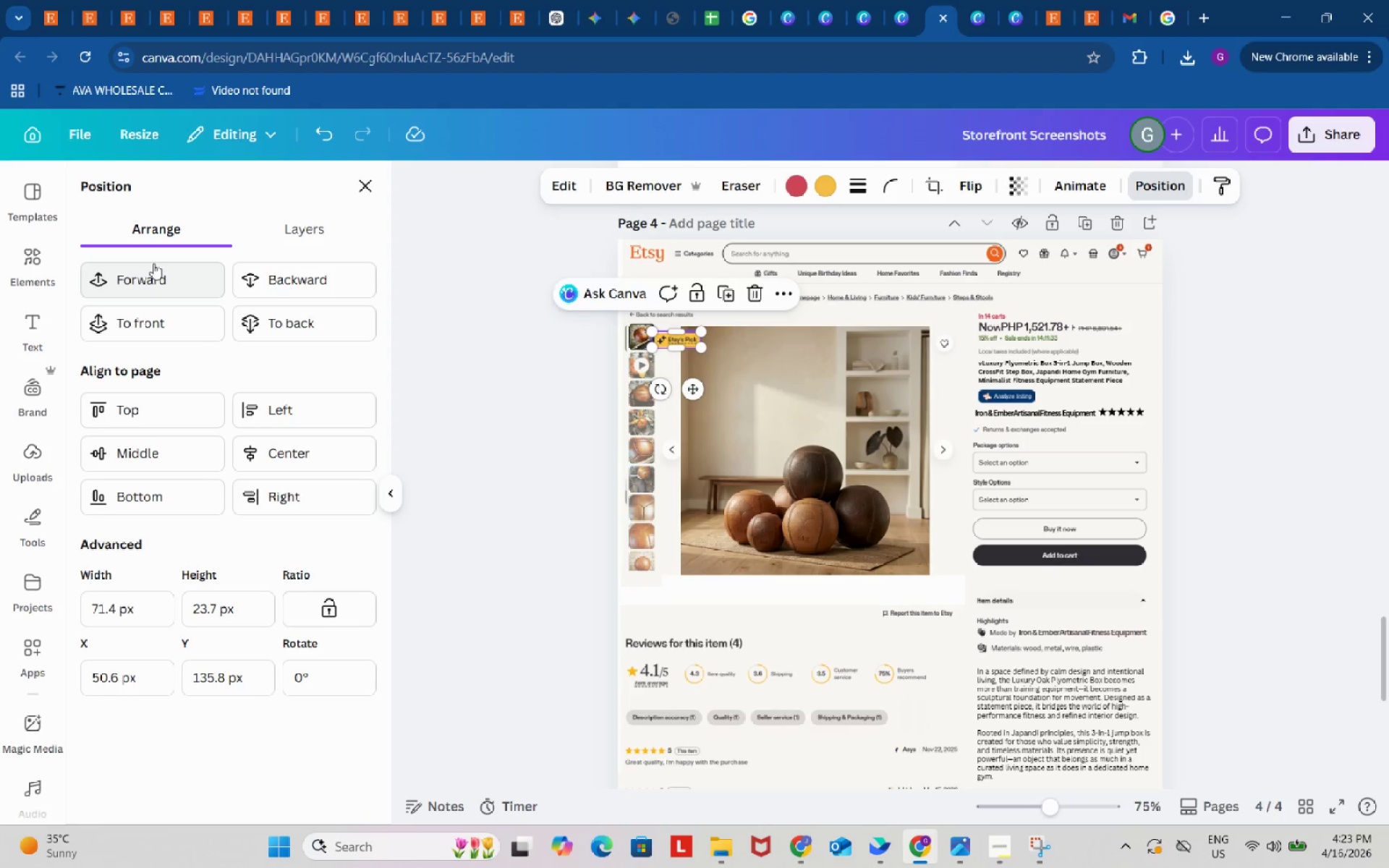 
wait(80.45)
 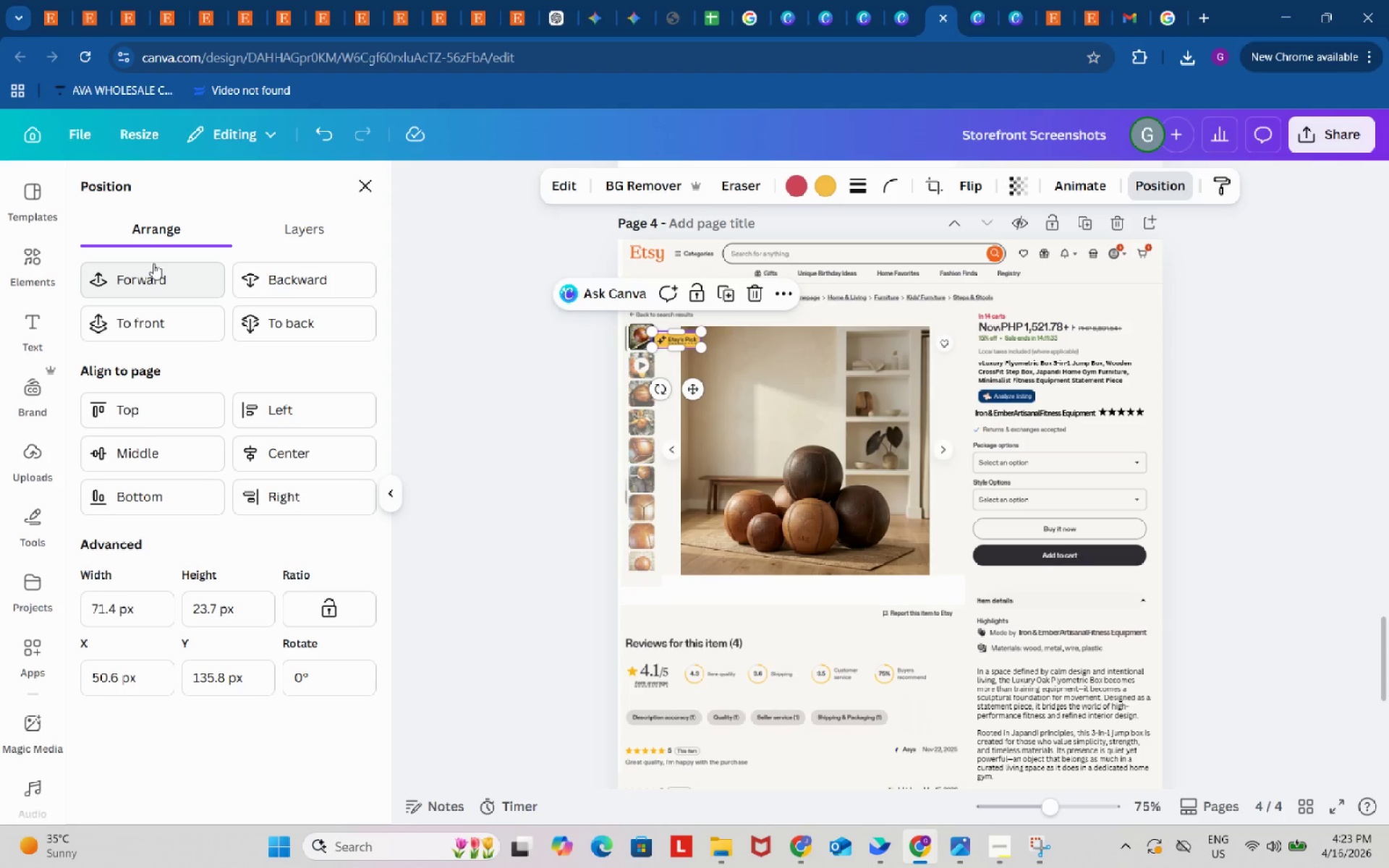 
left_click_drag(start_coordinate=[639, 417], to_coordinate=[635, 417])
 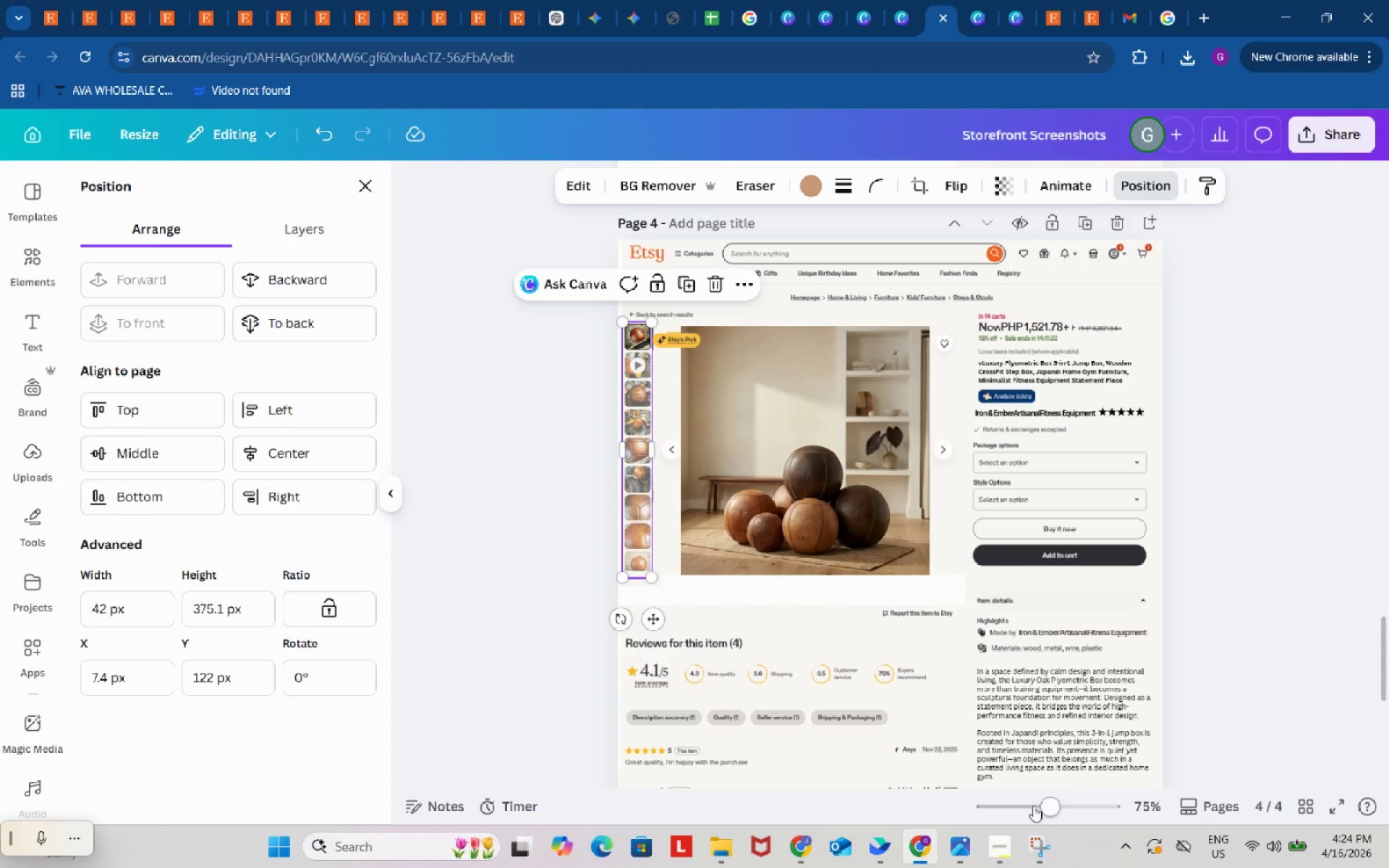 
left_click_drag(start_coordinate=[1058, 807], to_coordinate=[1063, 808])
 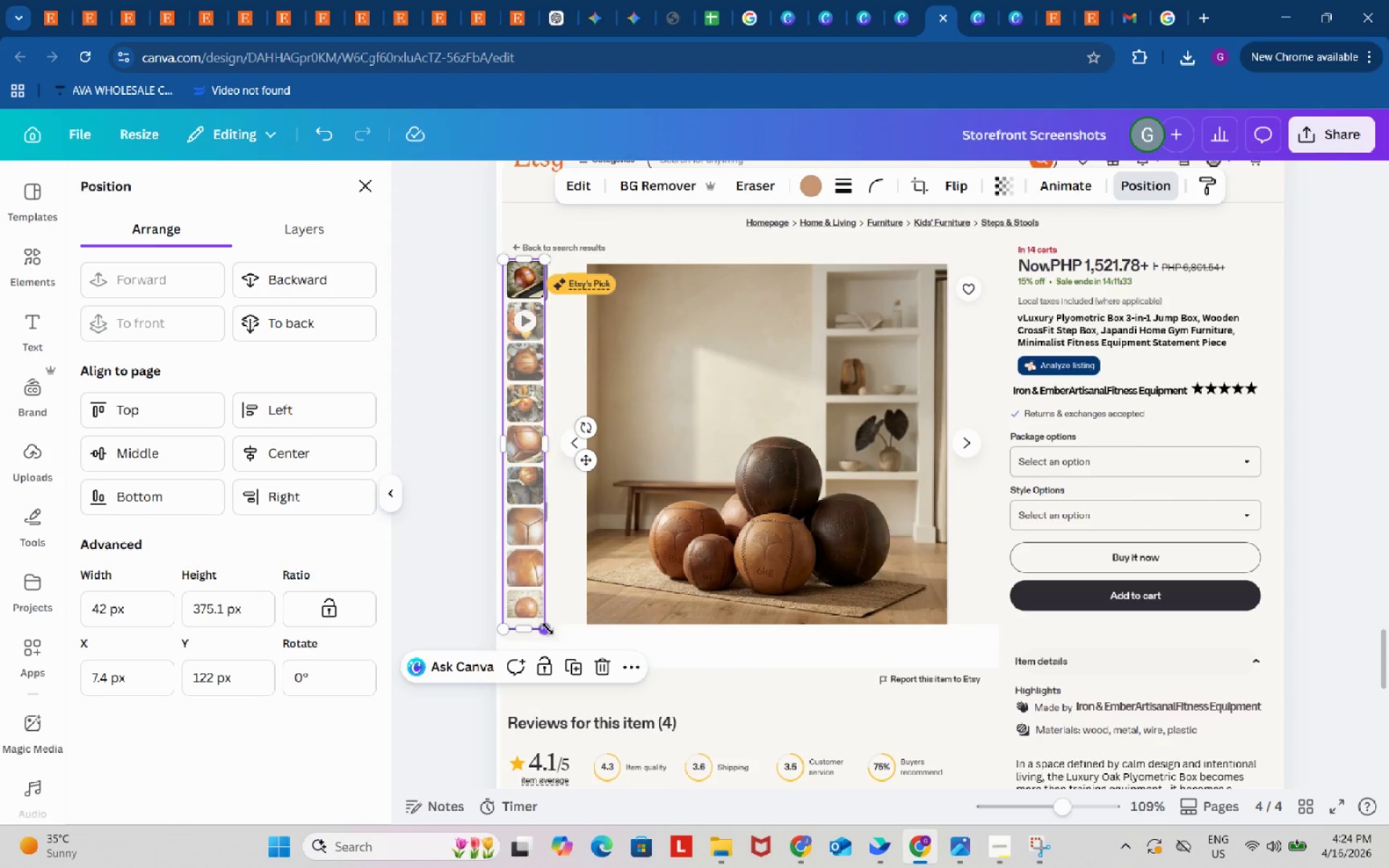 
left_click_drag(start_coordinate=[548, 629], to_coordinate=[561, 645])
 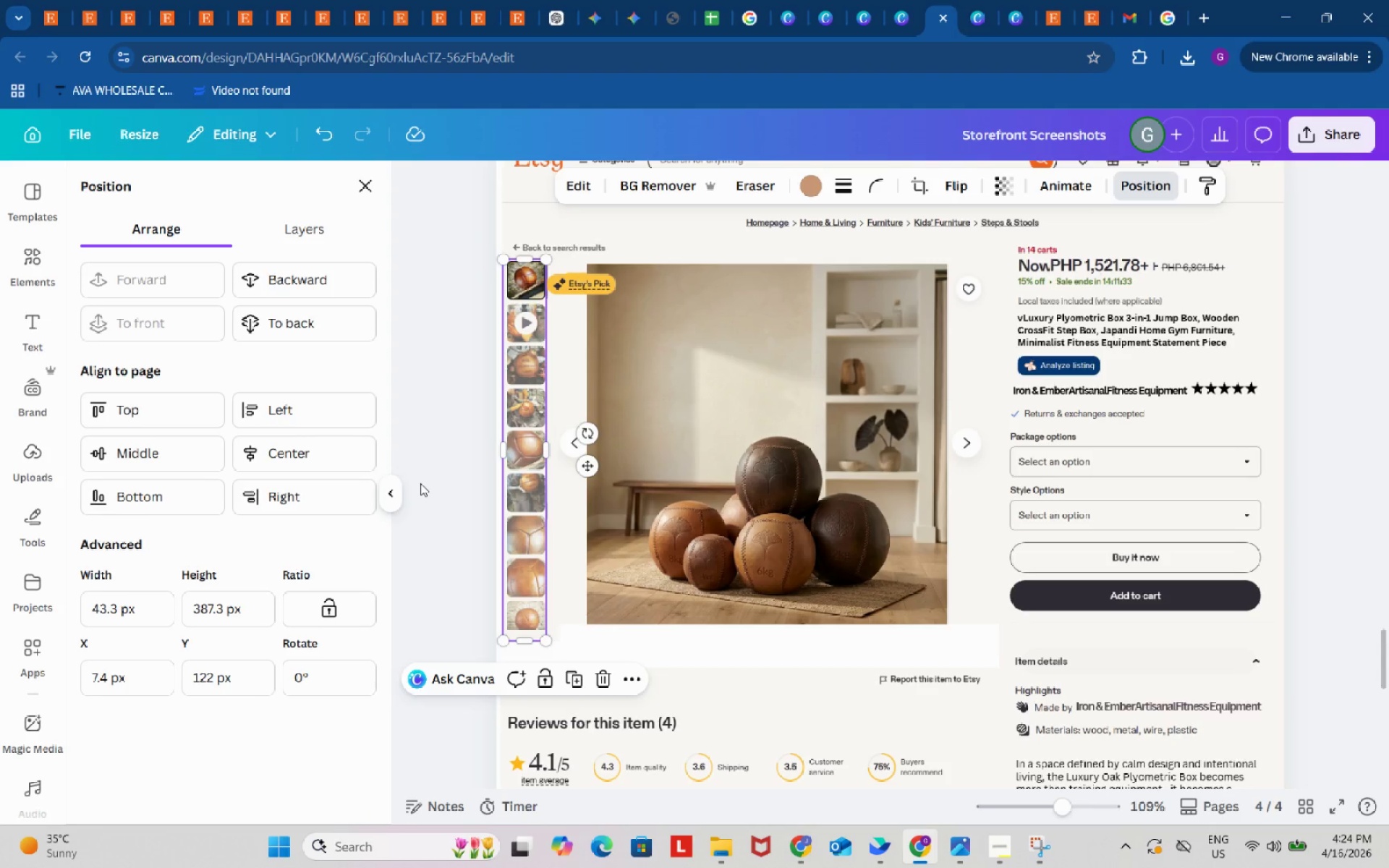 
left_click([420, 483])
 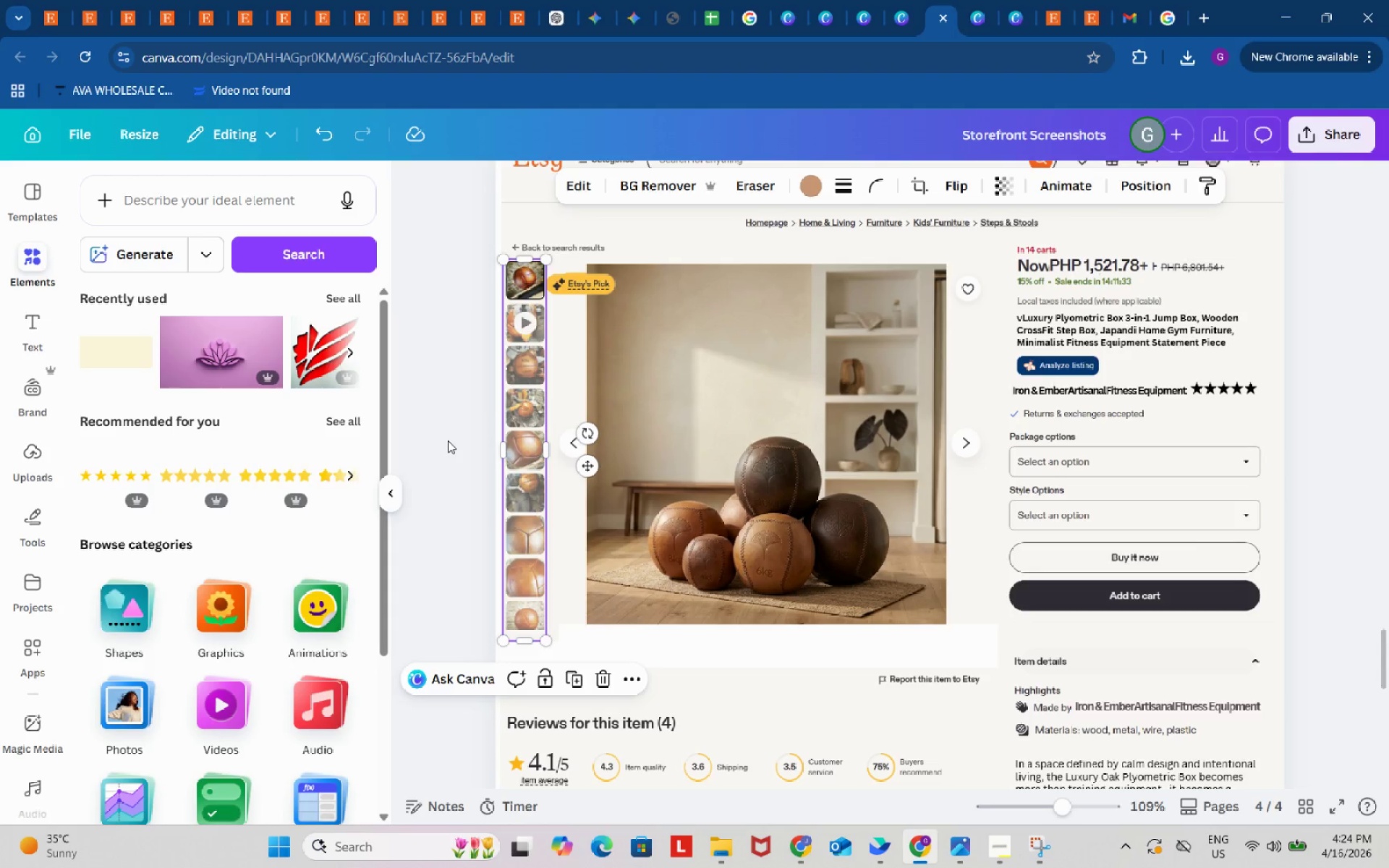 
left_click([448, 441])
 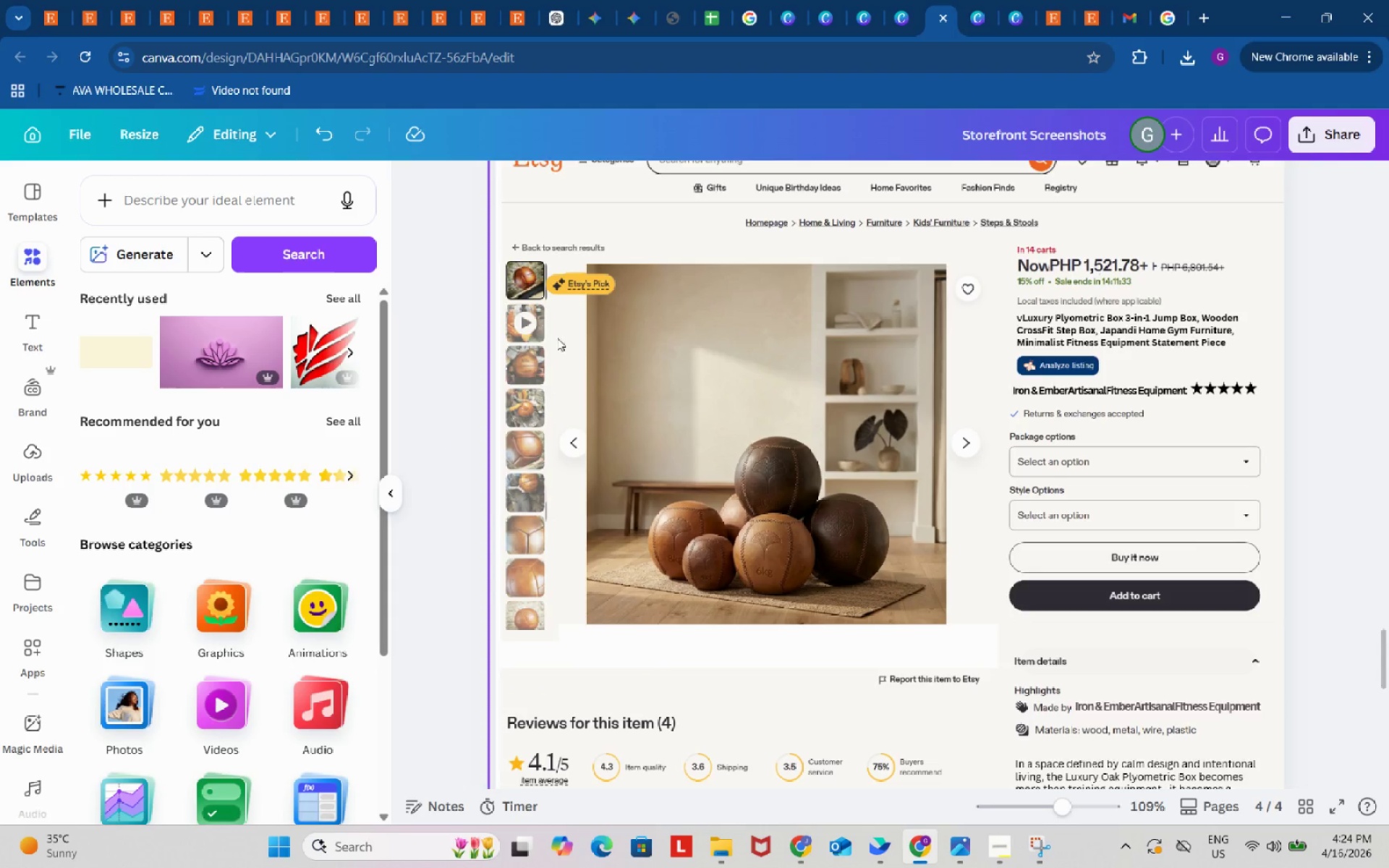 
left_click_drag(start_coordinate=[528, 316], to_coordinate=[535, 317])
 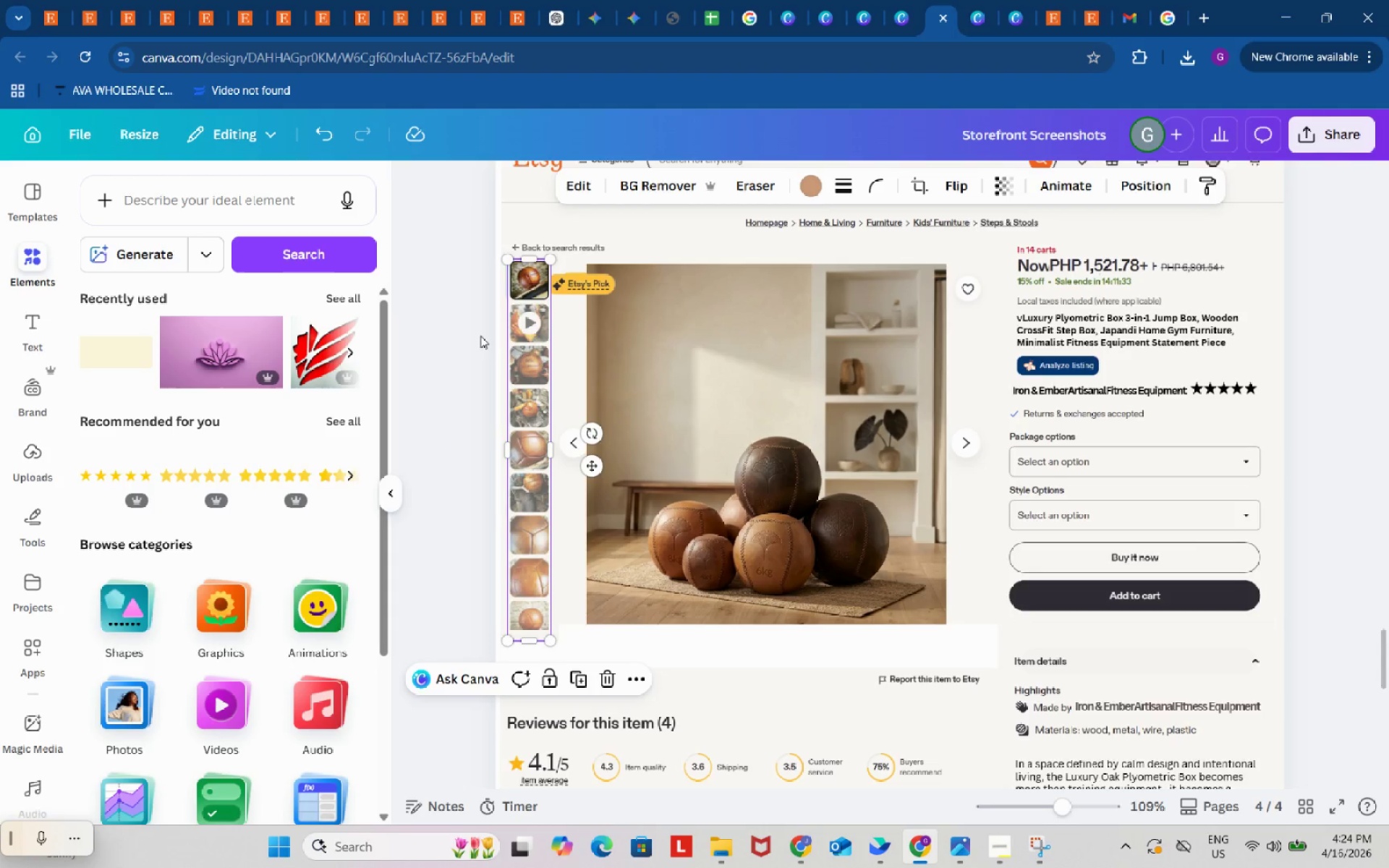 
left_click([480, 336])
 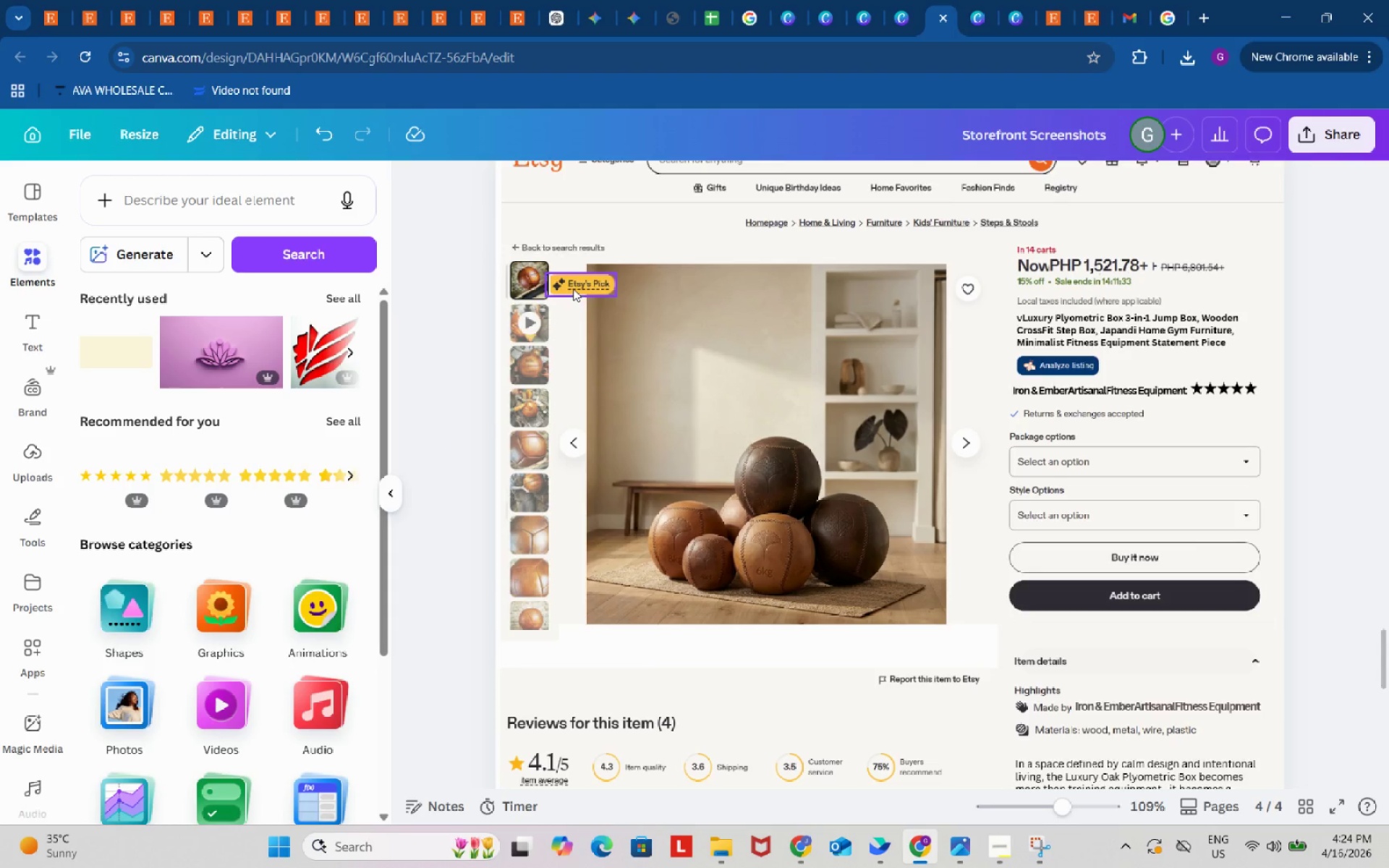 
left_click([573, 289])
 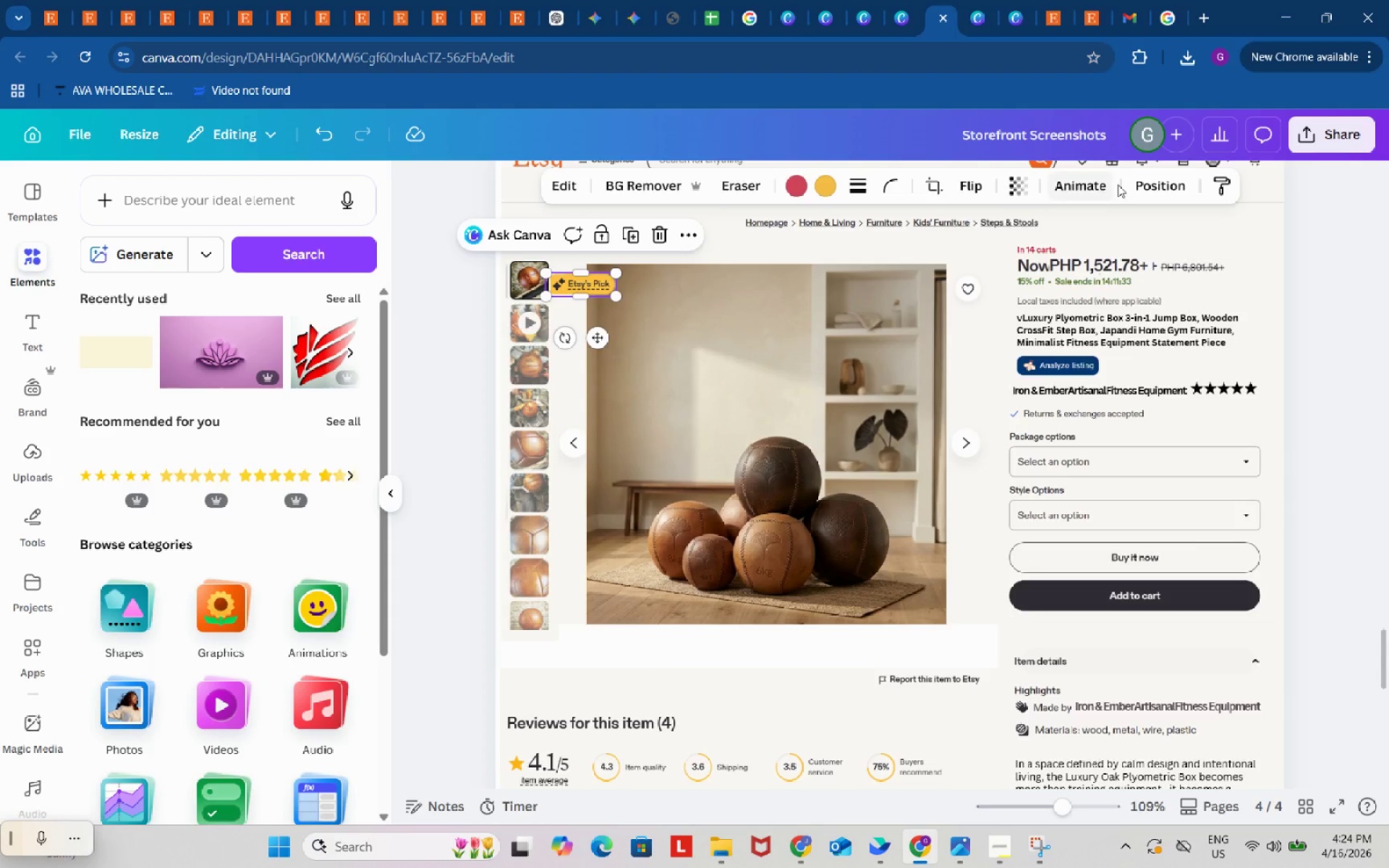 
left_click([1137, 181])
 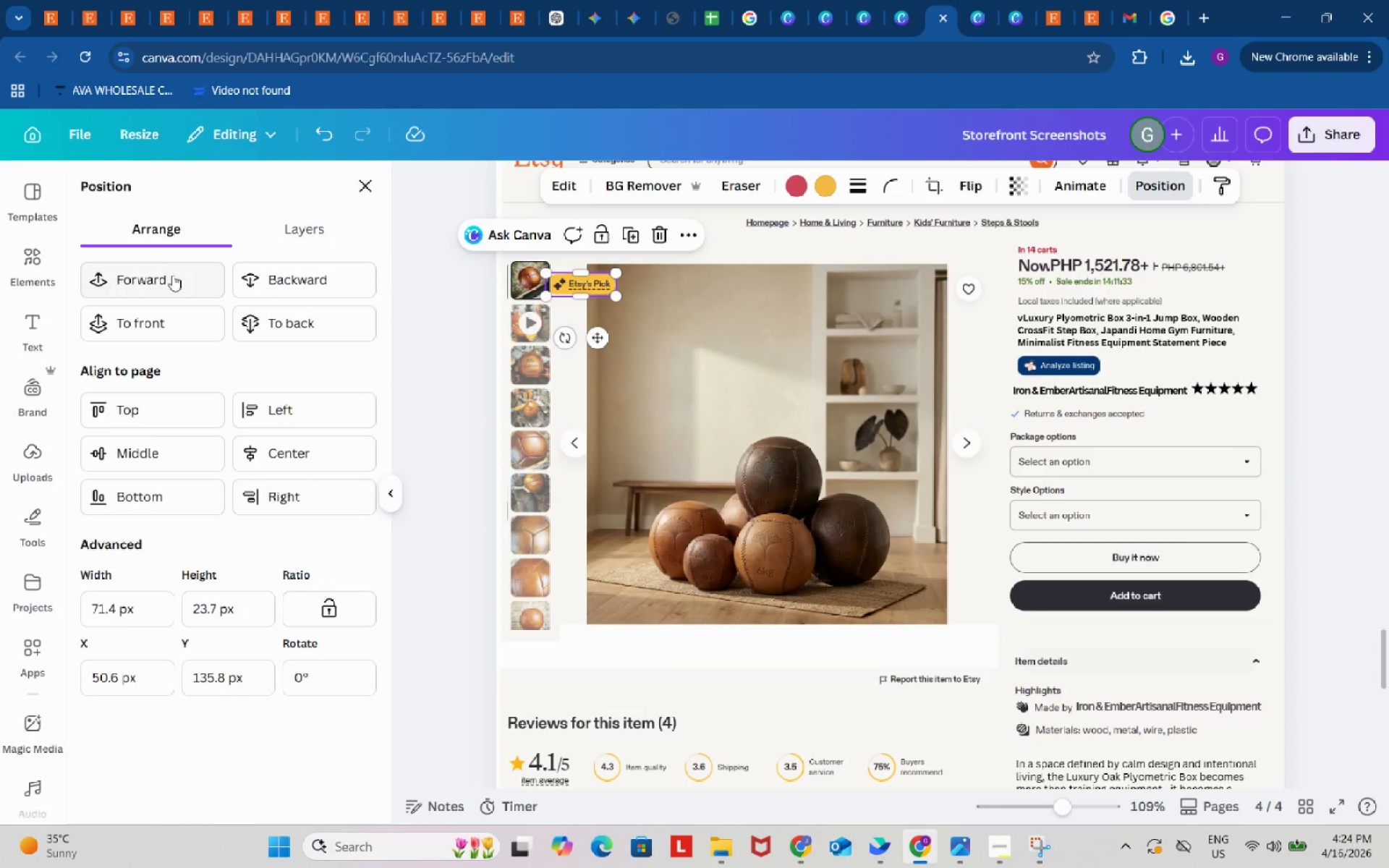 
left_click([164, 265])
 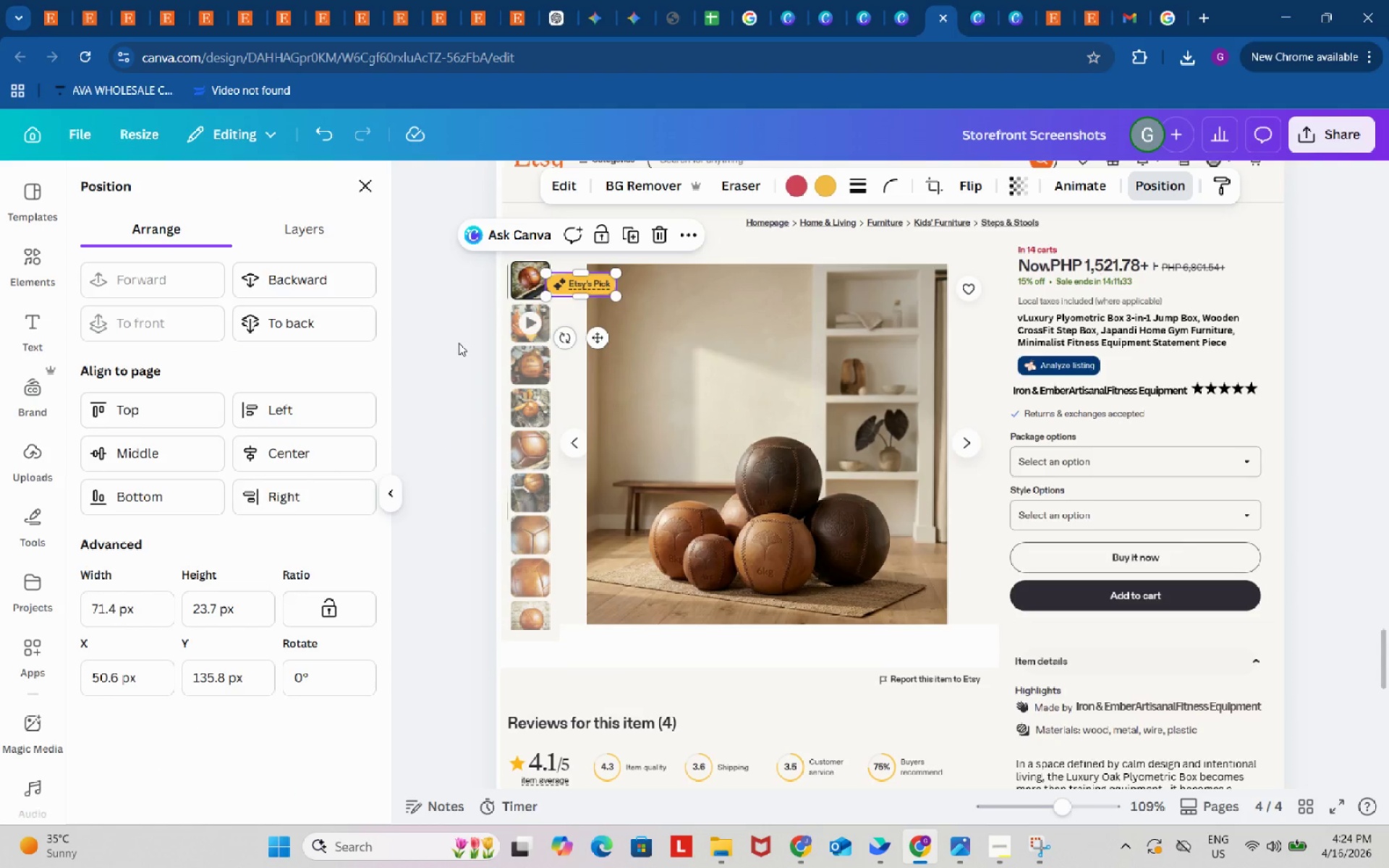 
double_click([459, 343])
 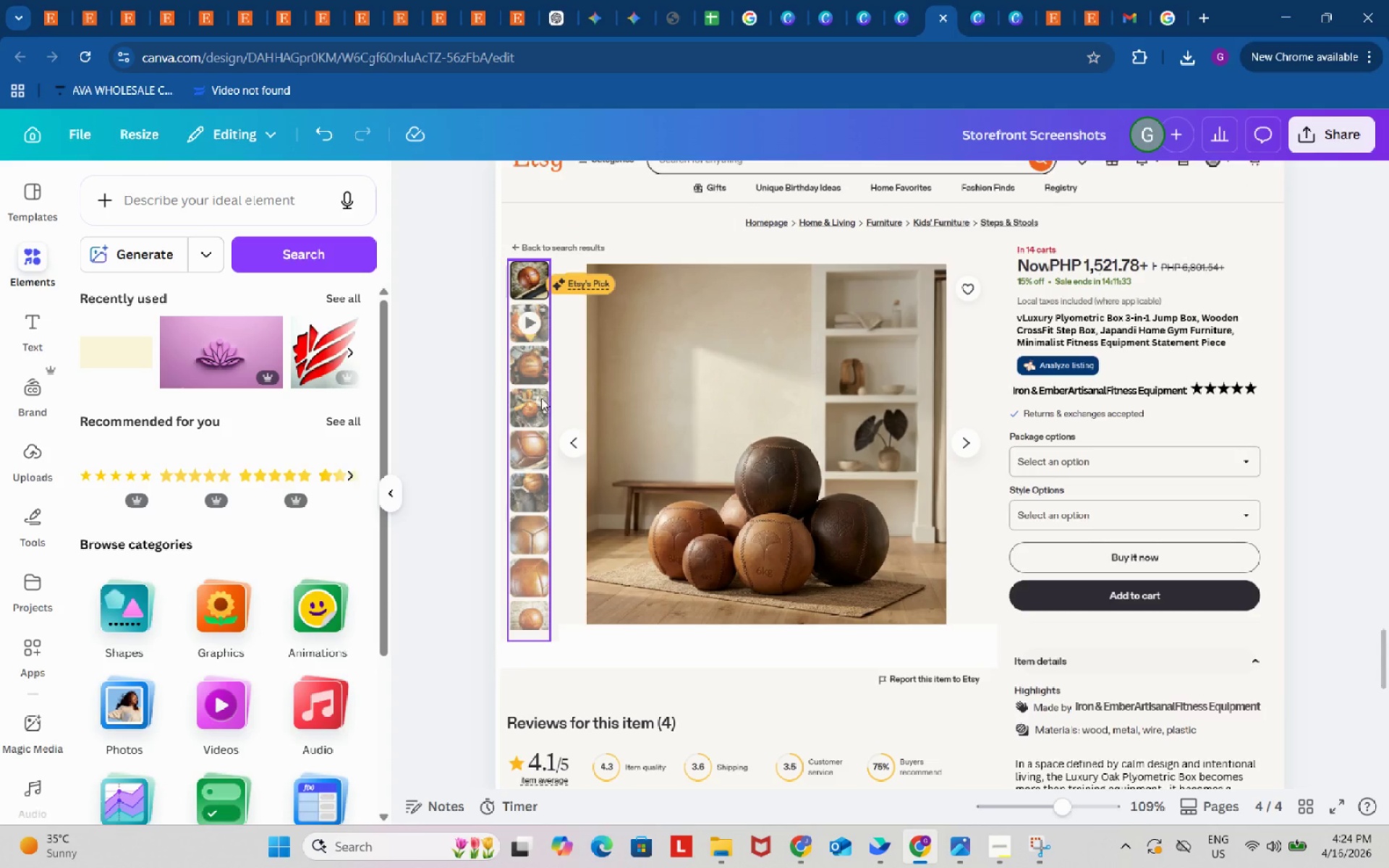 
left_click([541, 398])
 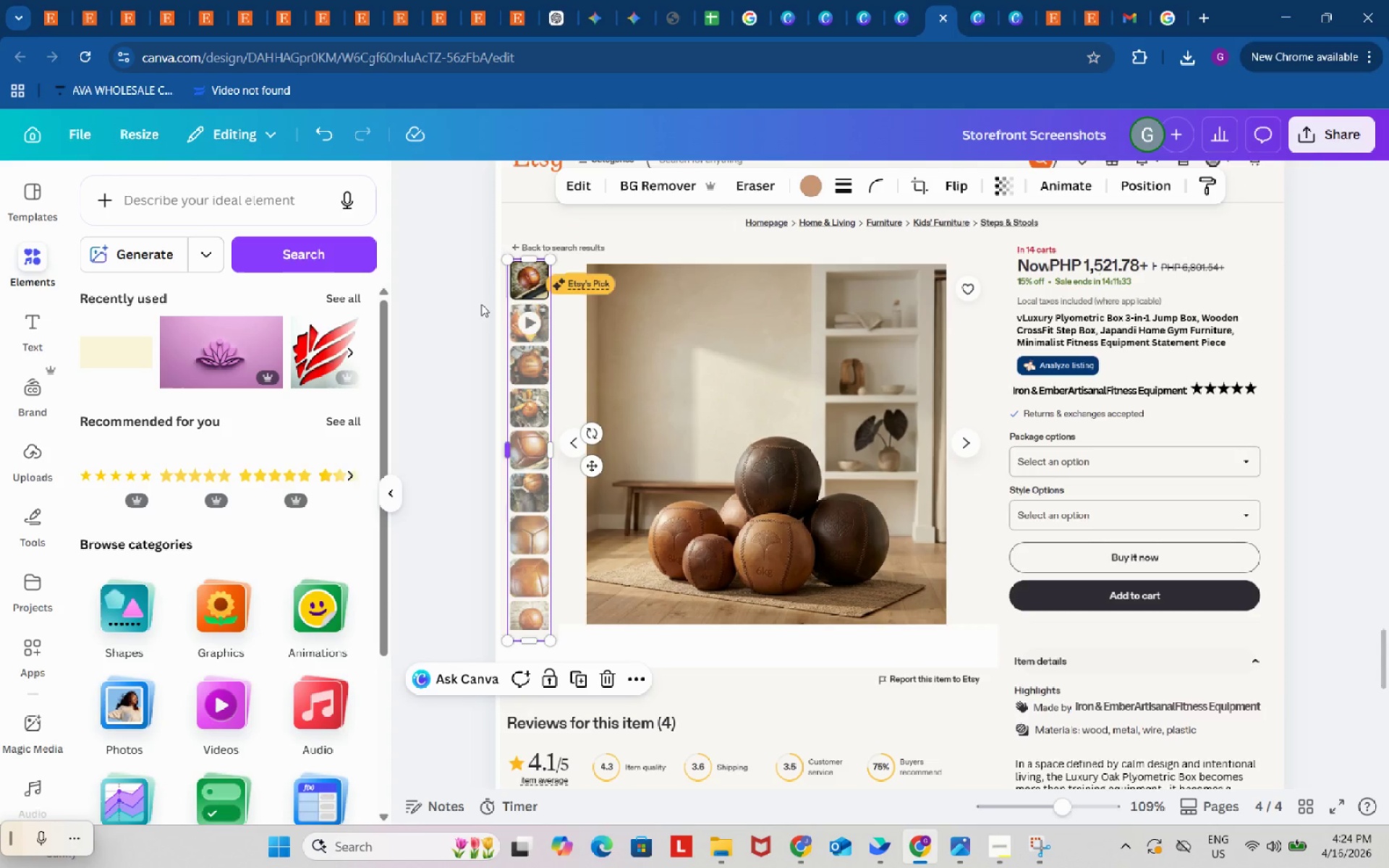 
left_click([462, 321])
 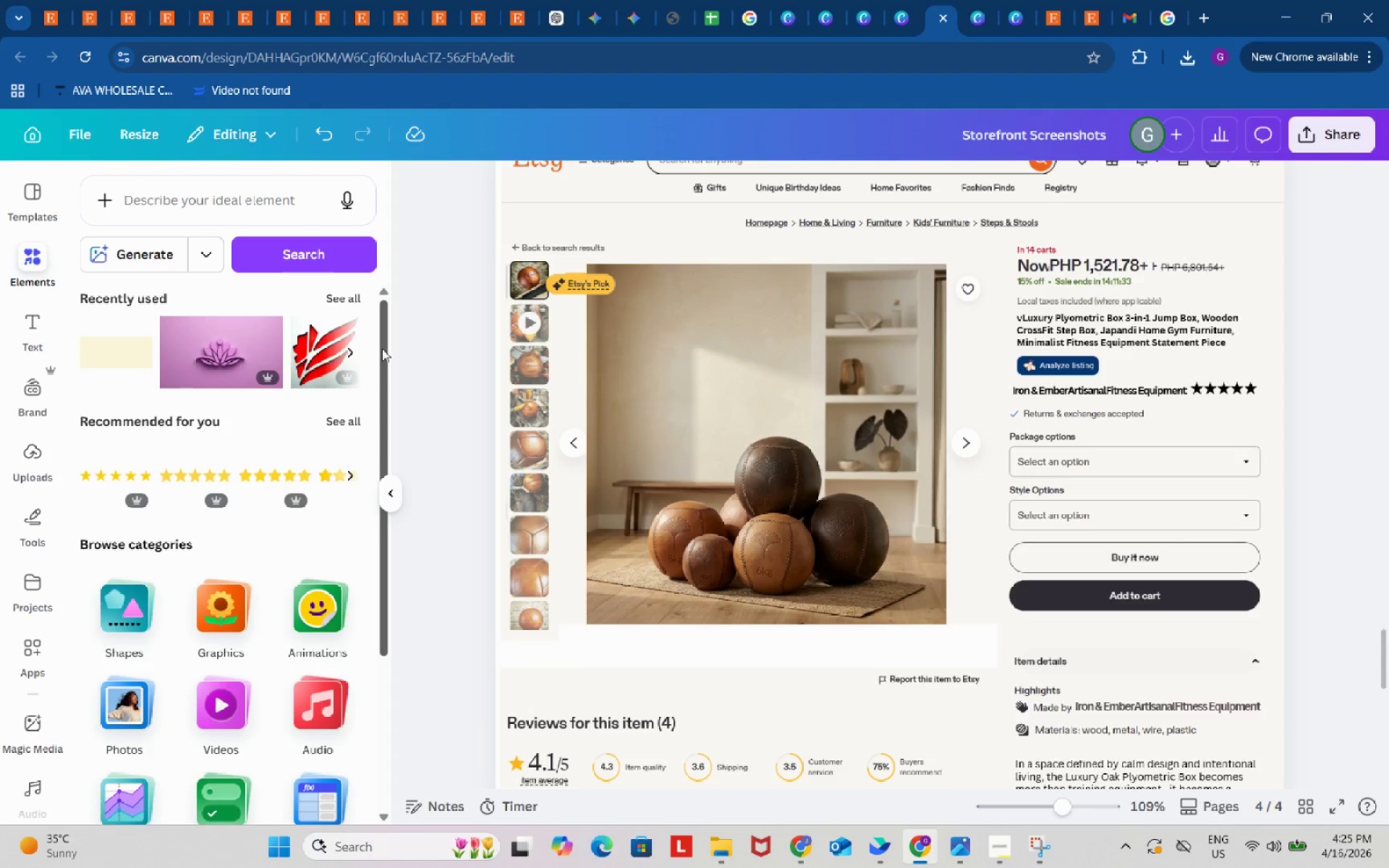 
wait(66.47)
 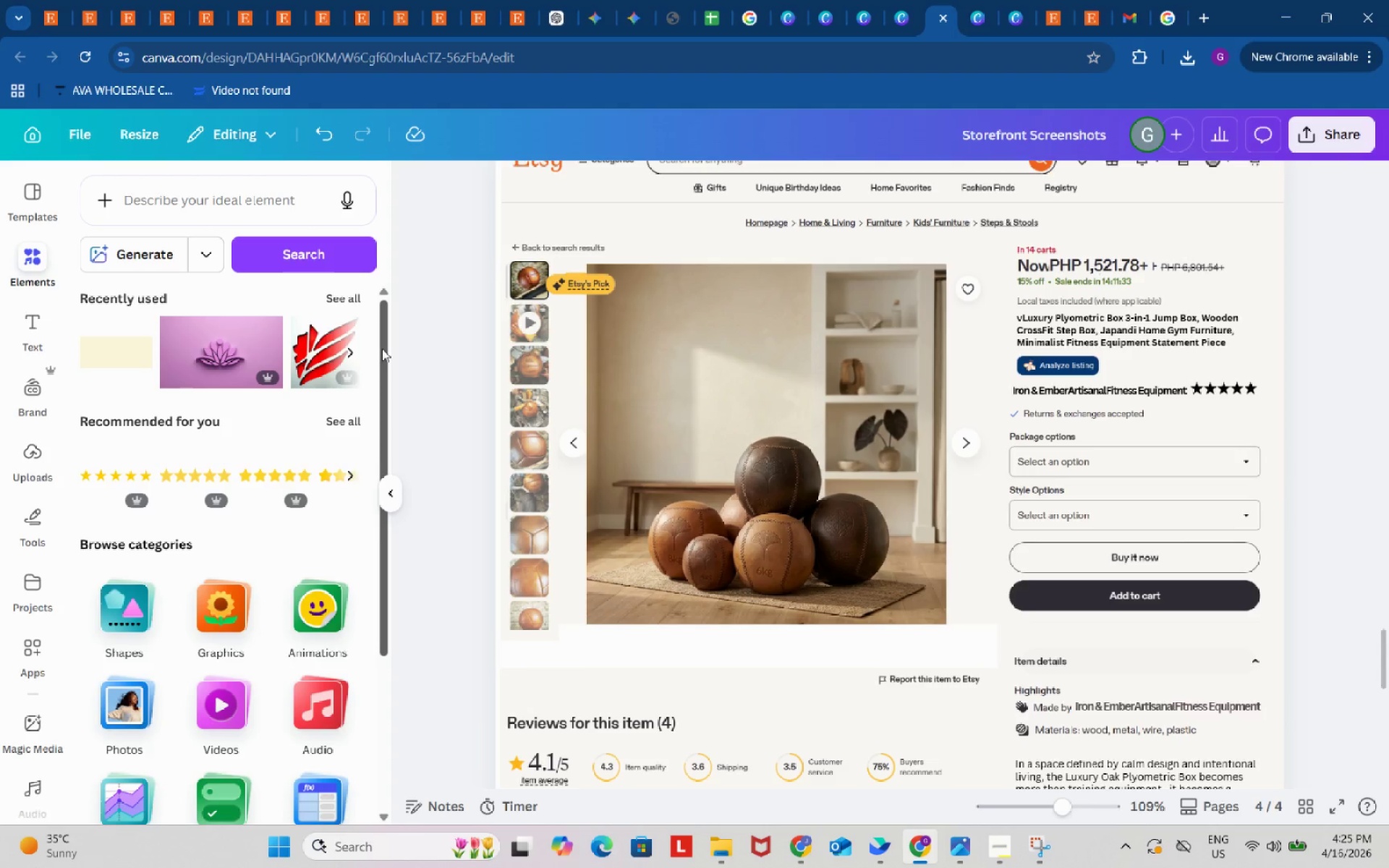 
scroll: coordinate [378, 356], scroll_direction: down, amount: 2.0
 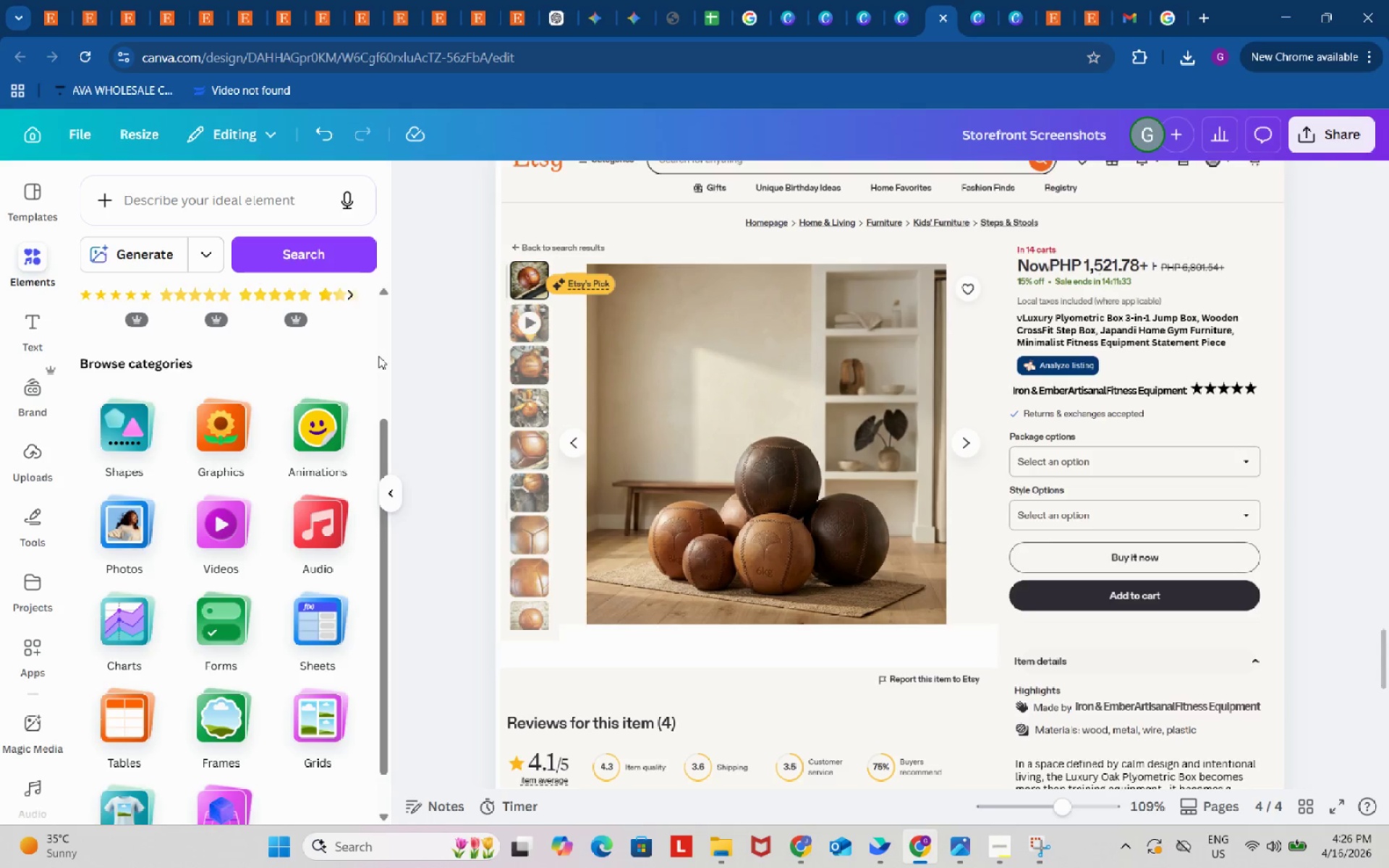 
wait(35.42)
 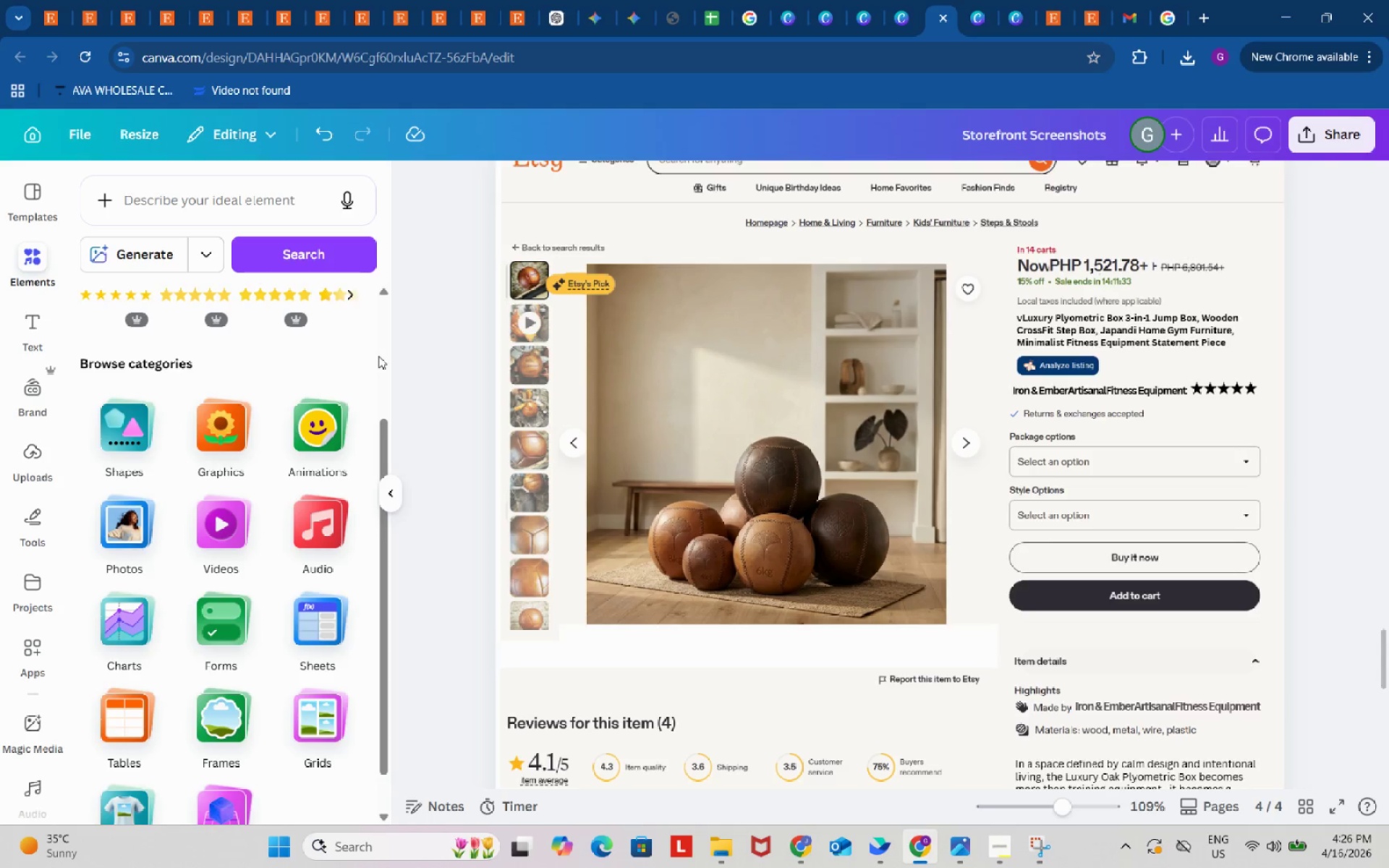 
scroll: coordinate [1011, 386], scroll_direction: up, amount: 11.0
 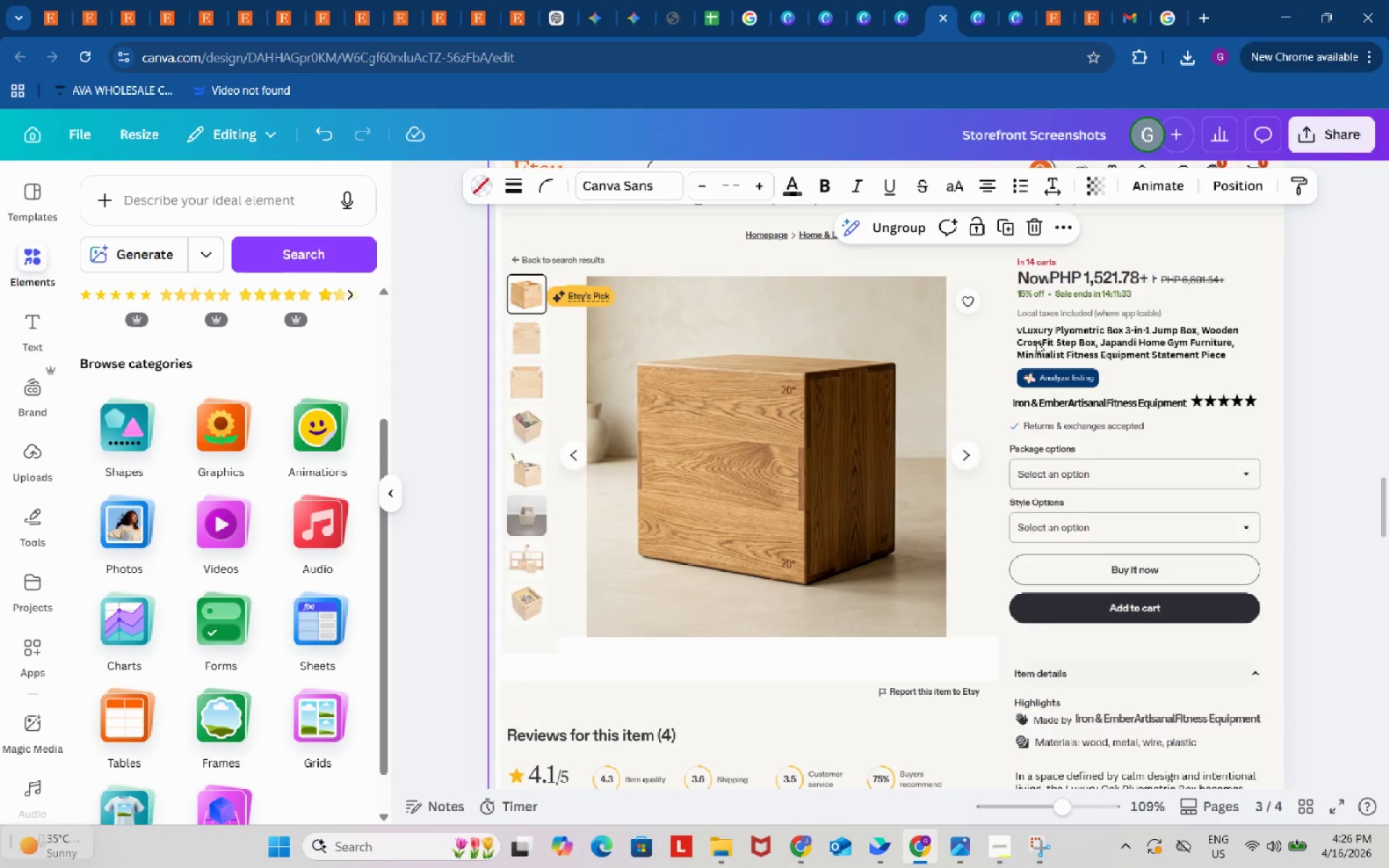 
double_click([1036, 341])
 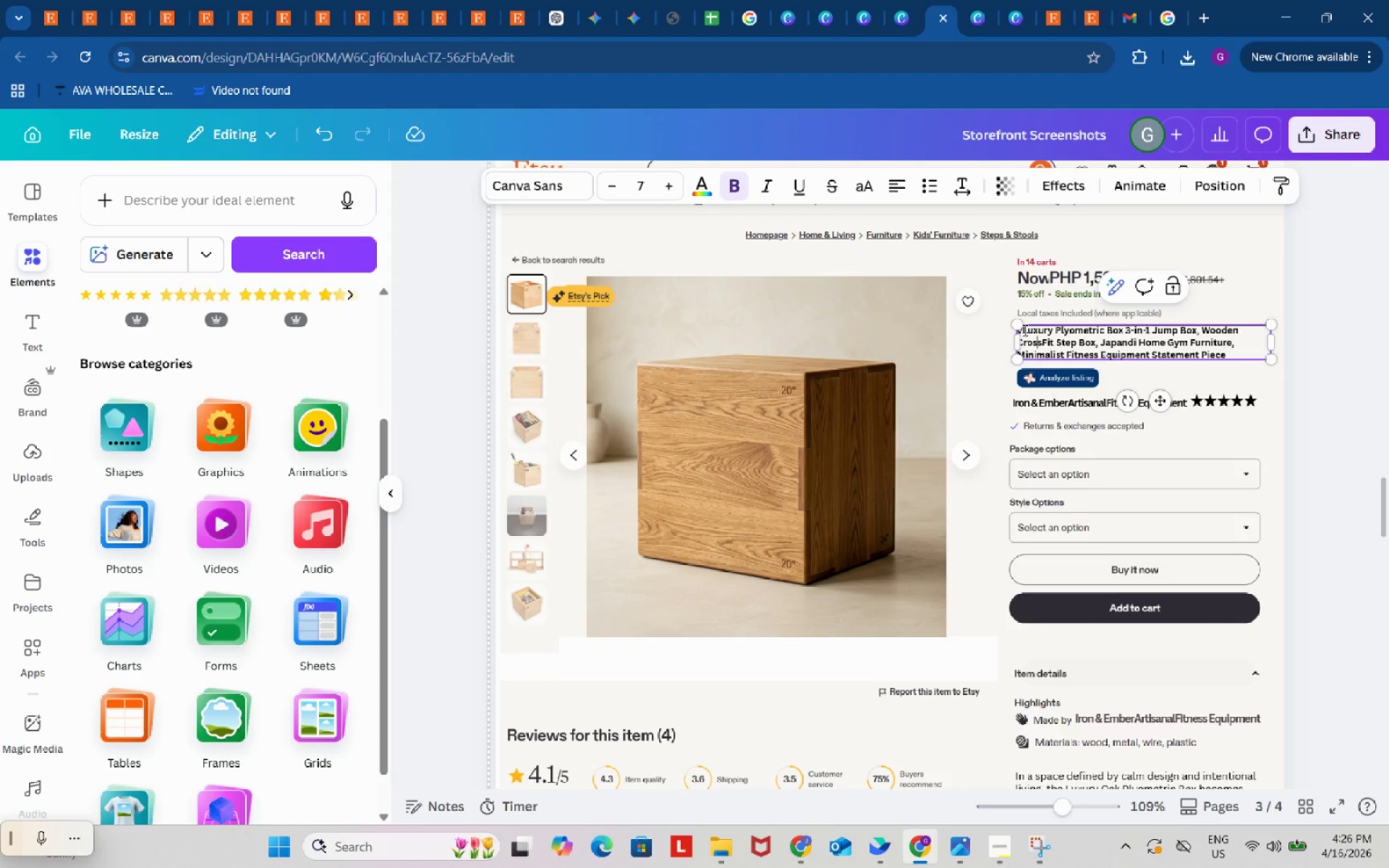 
left_click([1024, 330])
 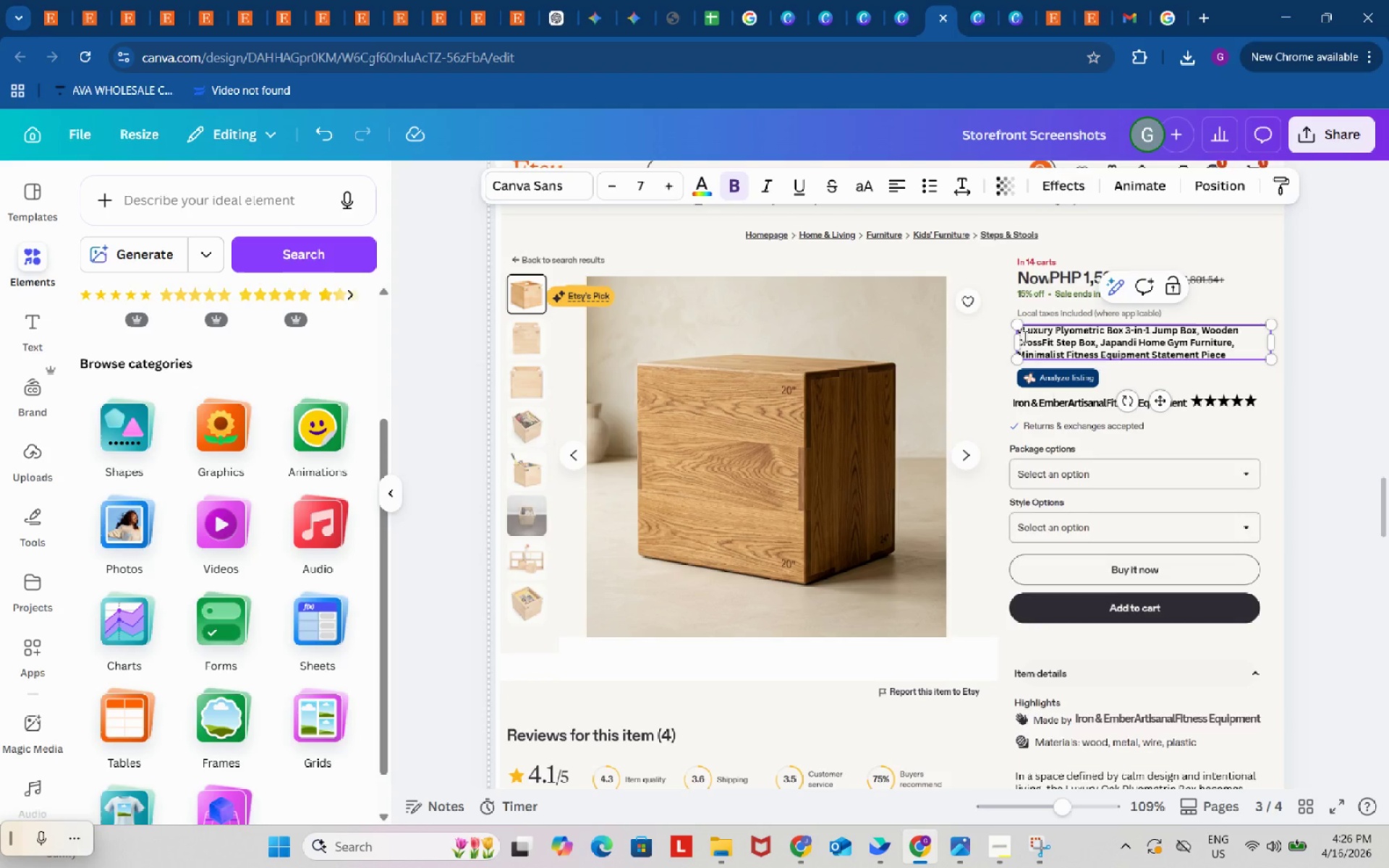 
key(Backspace)
 